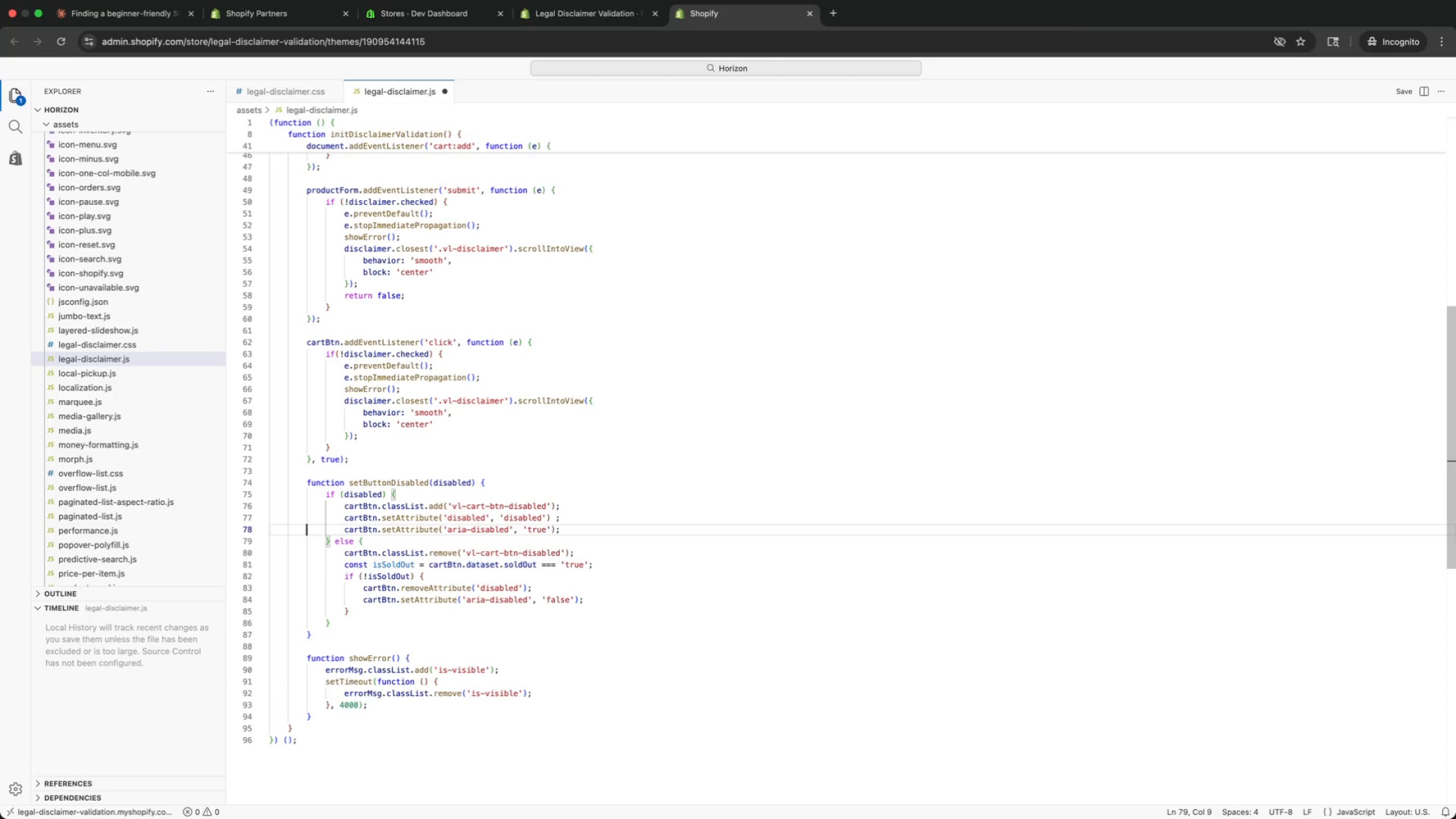 
key(ArrowUp)
 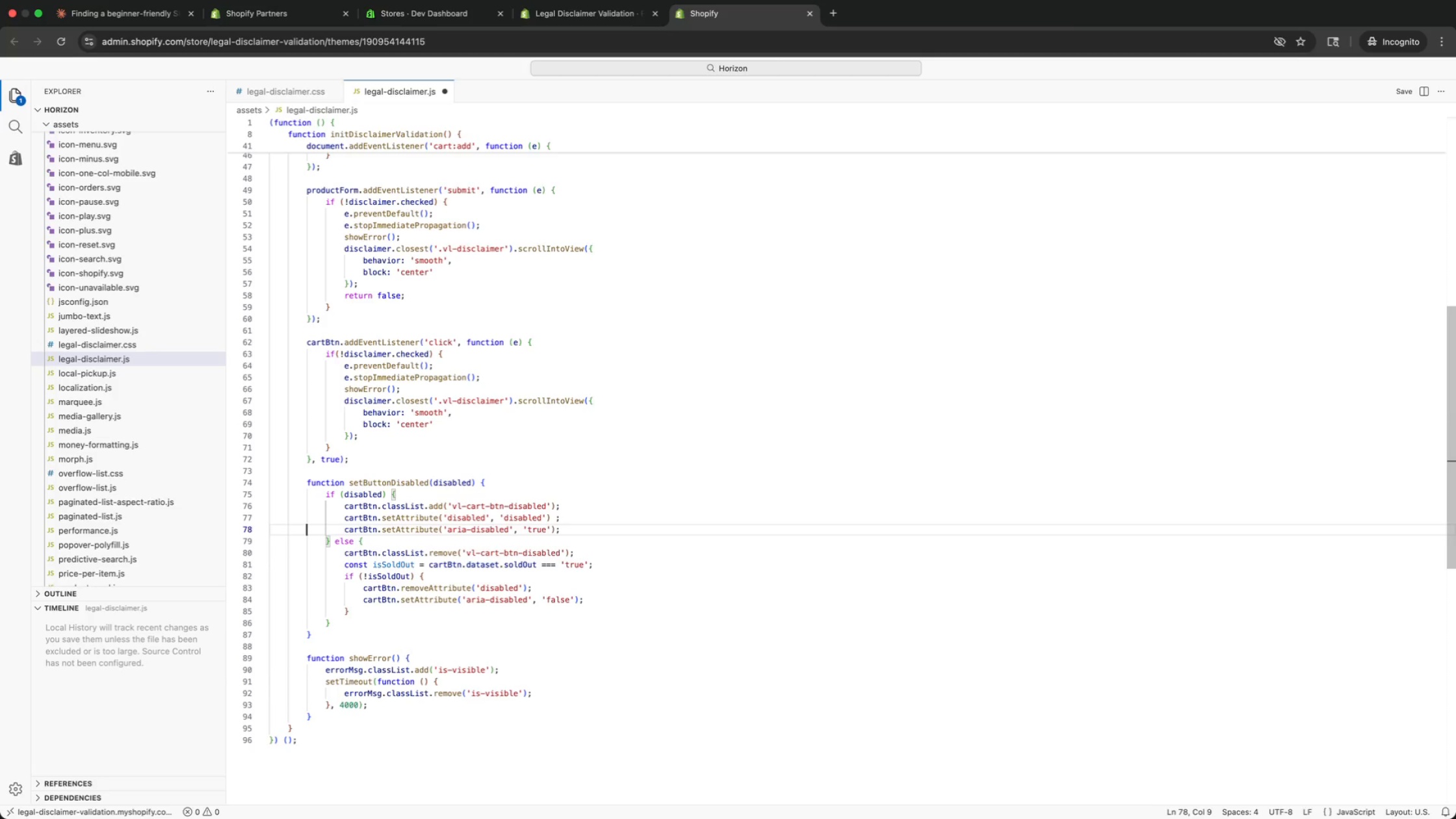 
key(ArrowRight)
 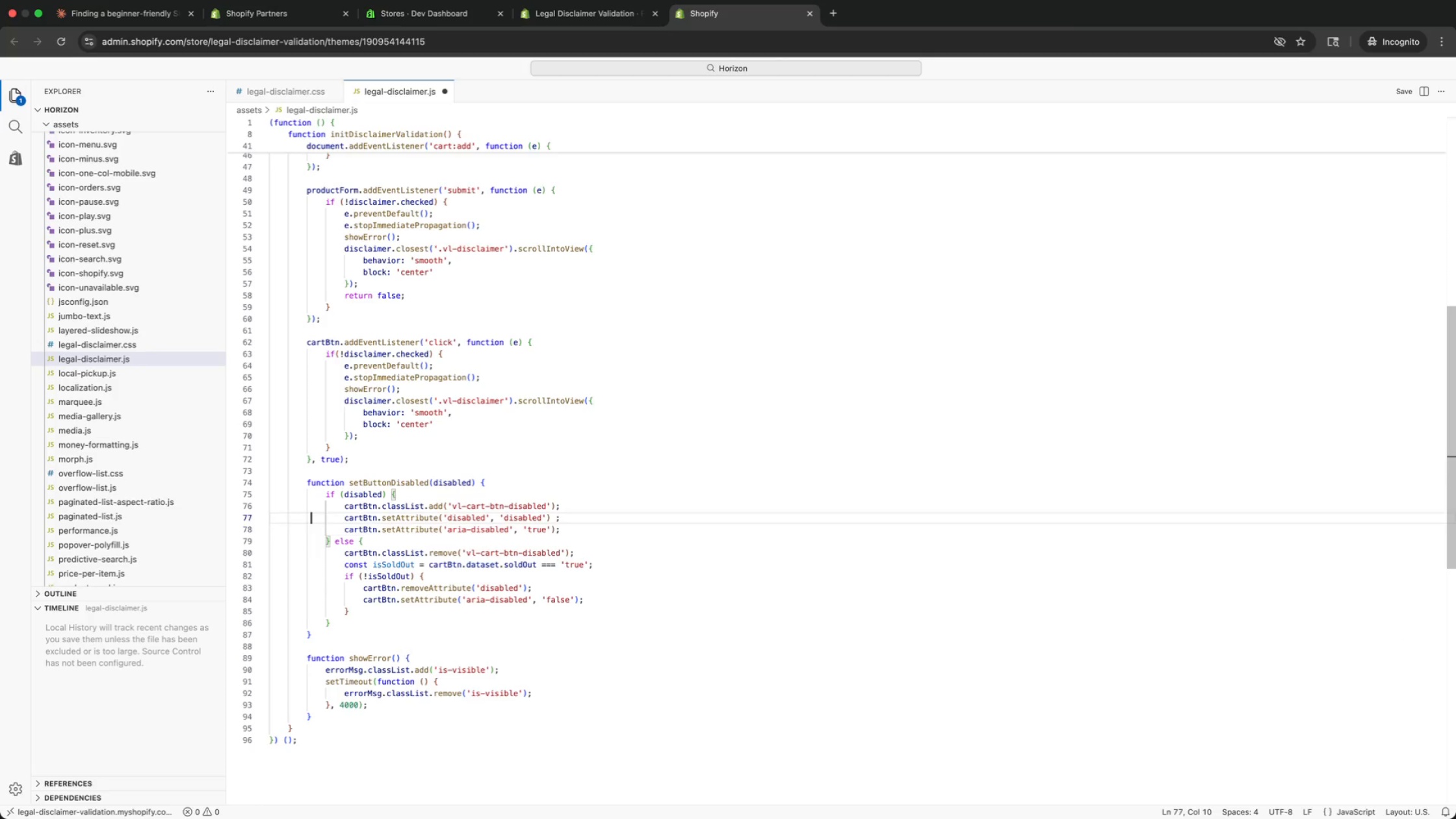 
key(ArrowUp)
 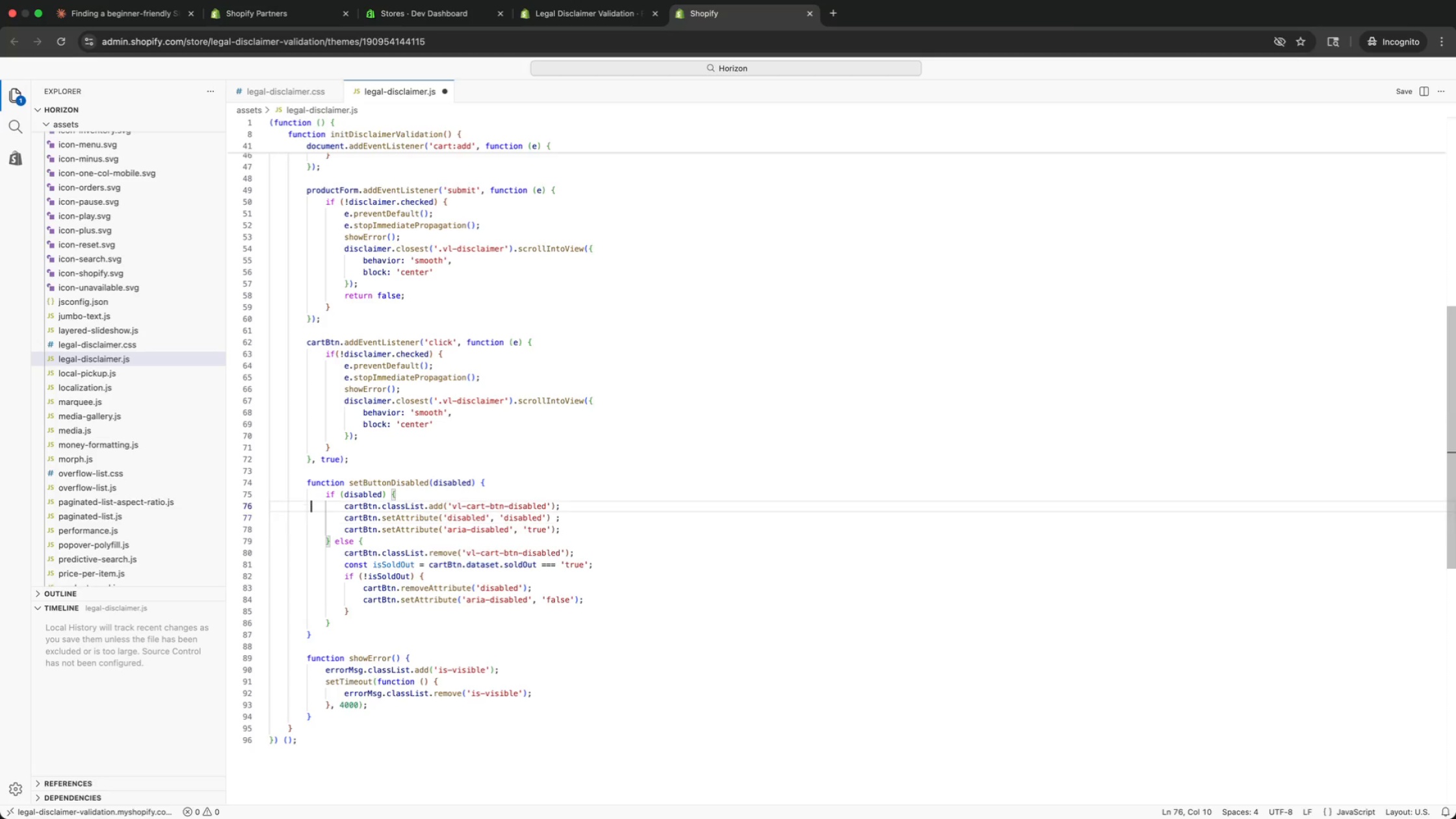 
key(ArrowUp)
 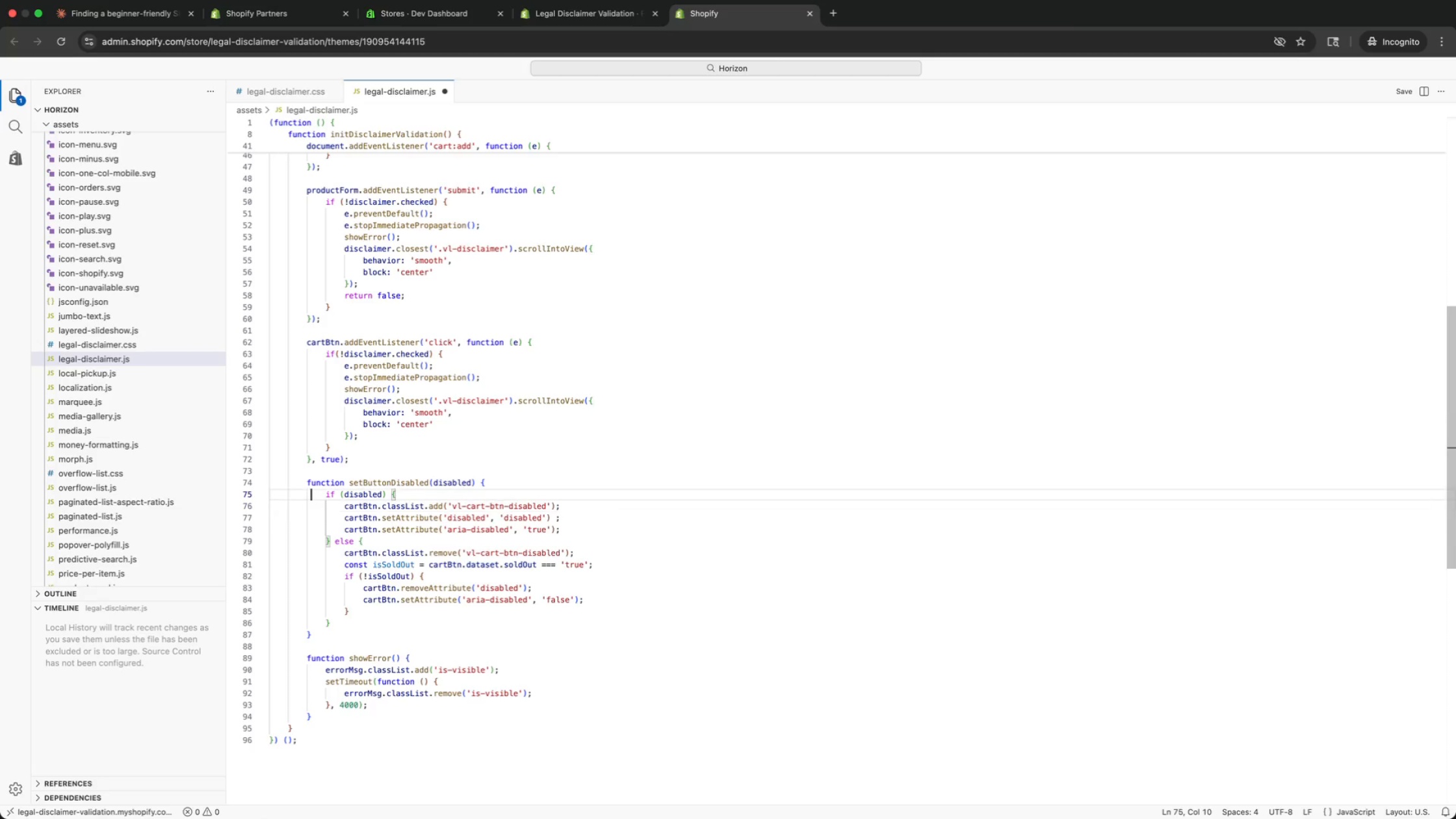 
key(ArrowUp)
 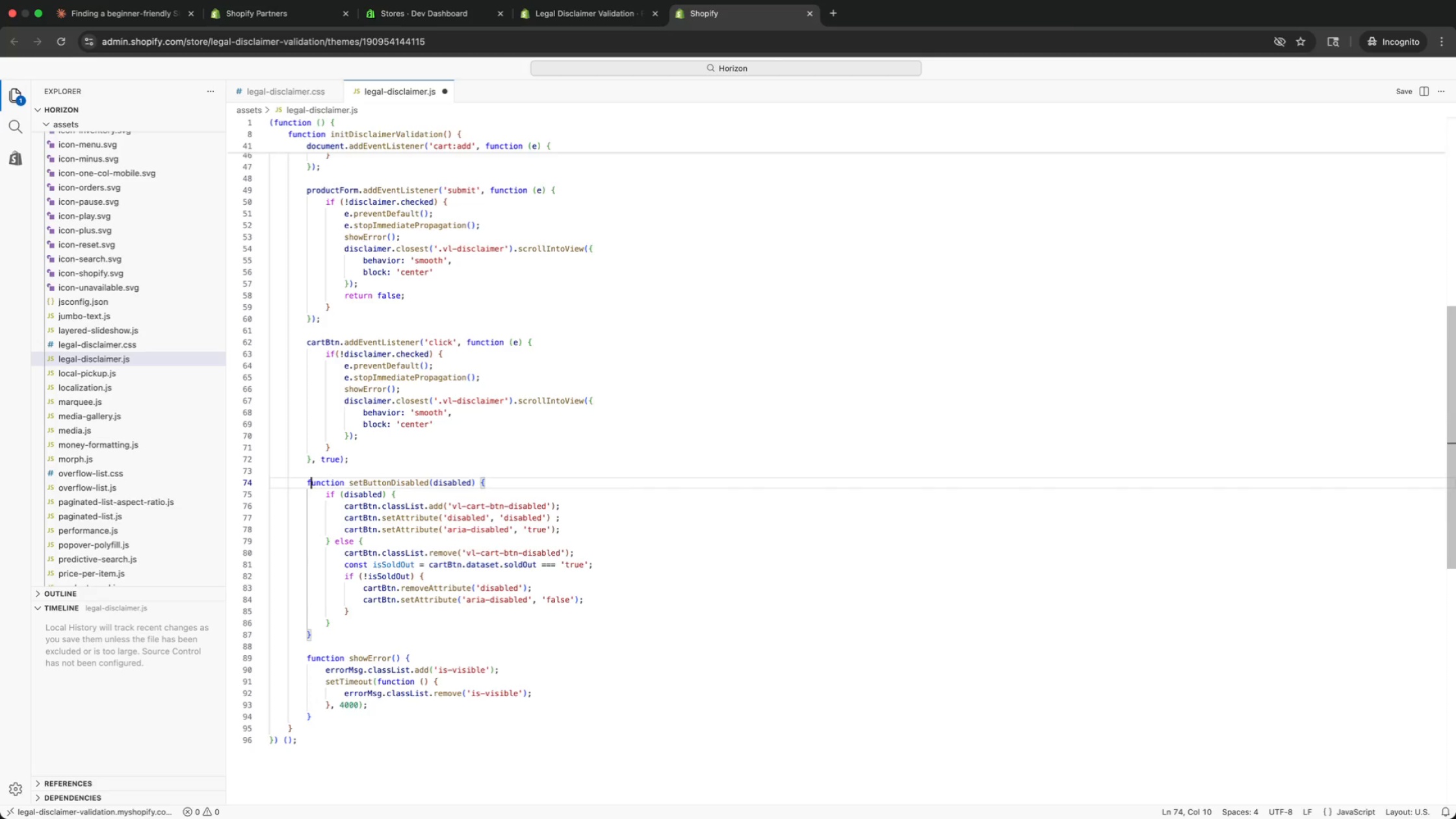 
key(ArrowUp)
 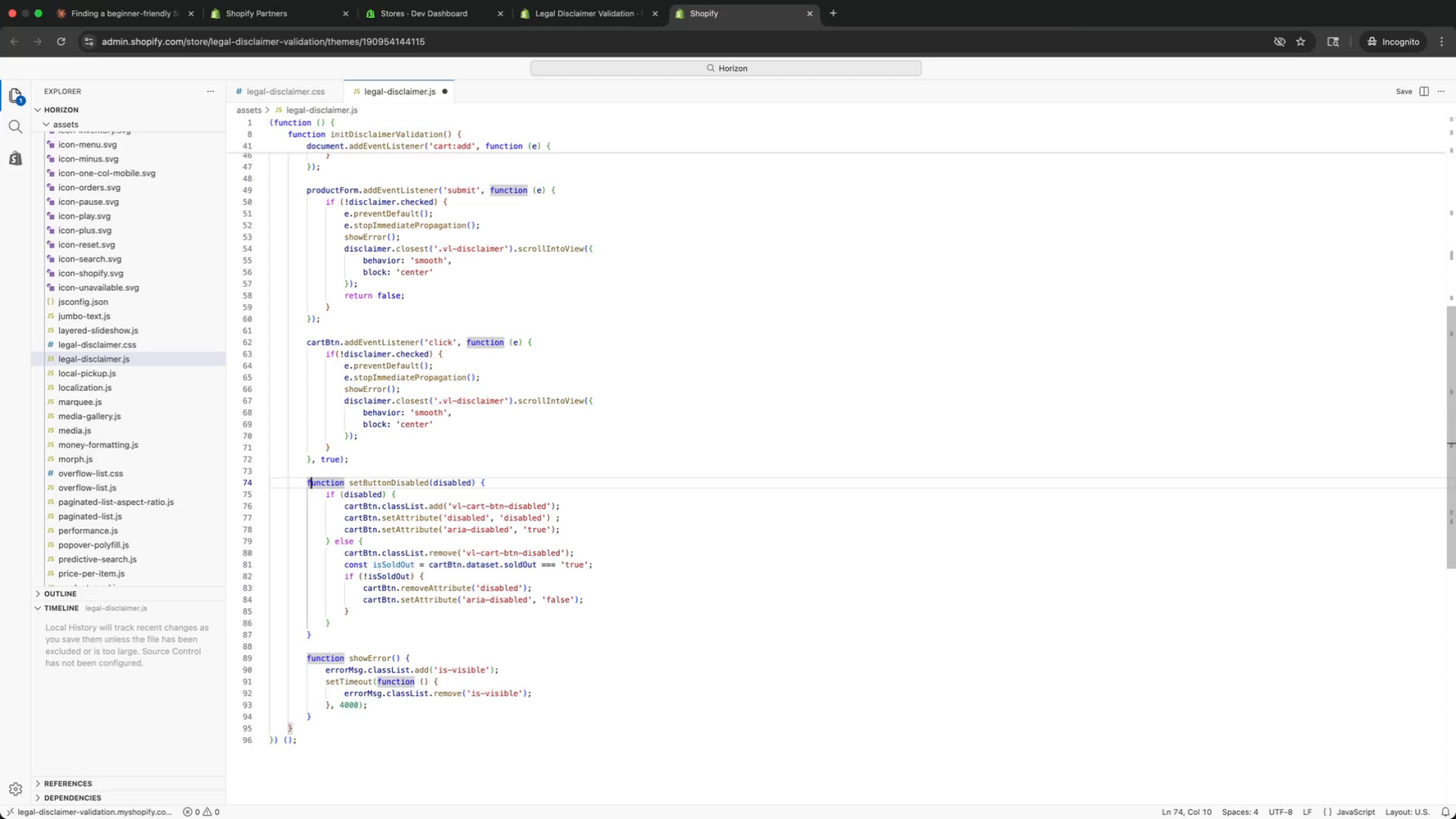 
key(ArrowUp)
 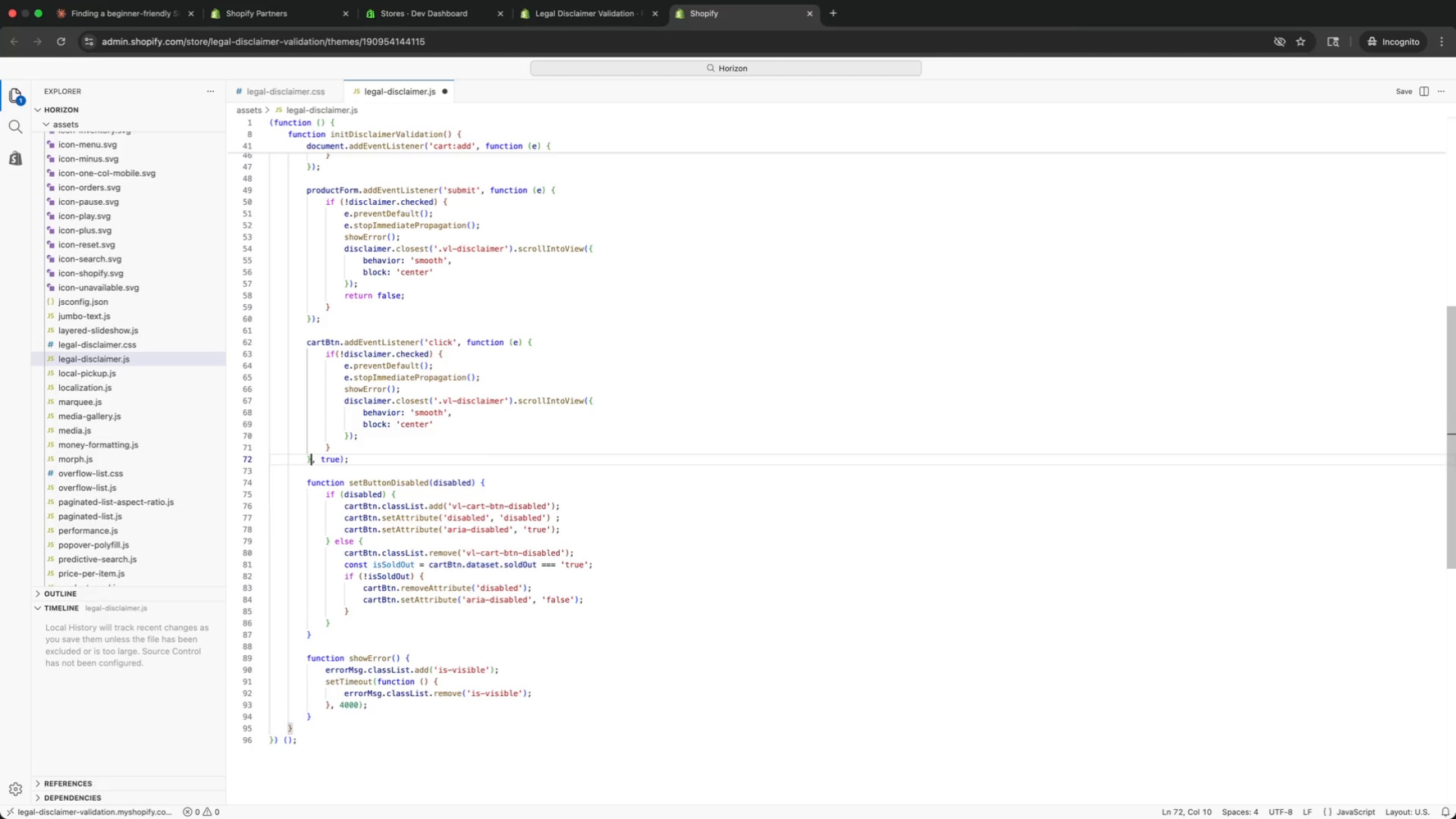 
key(ArrowUp)
 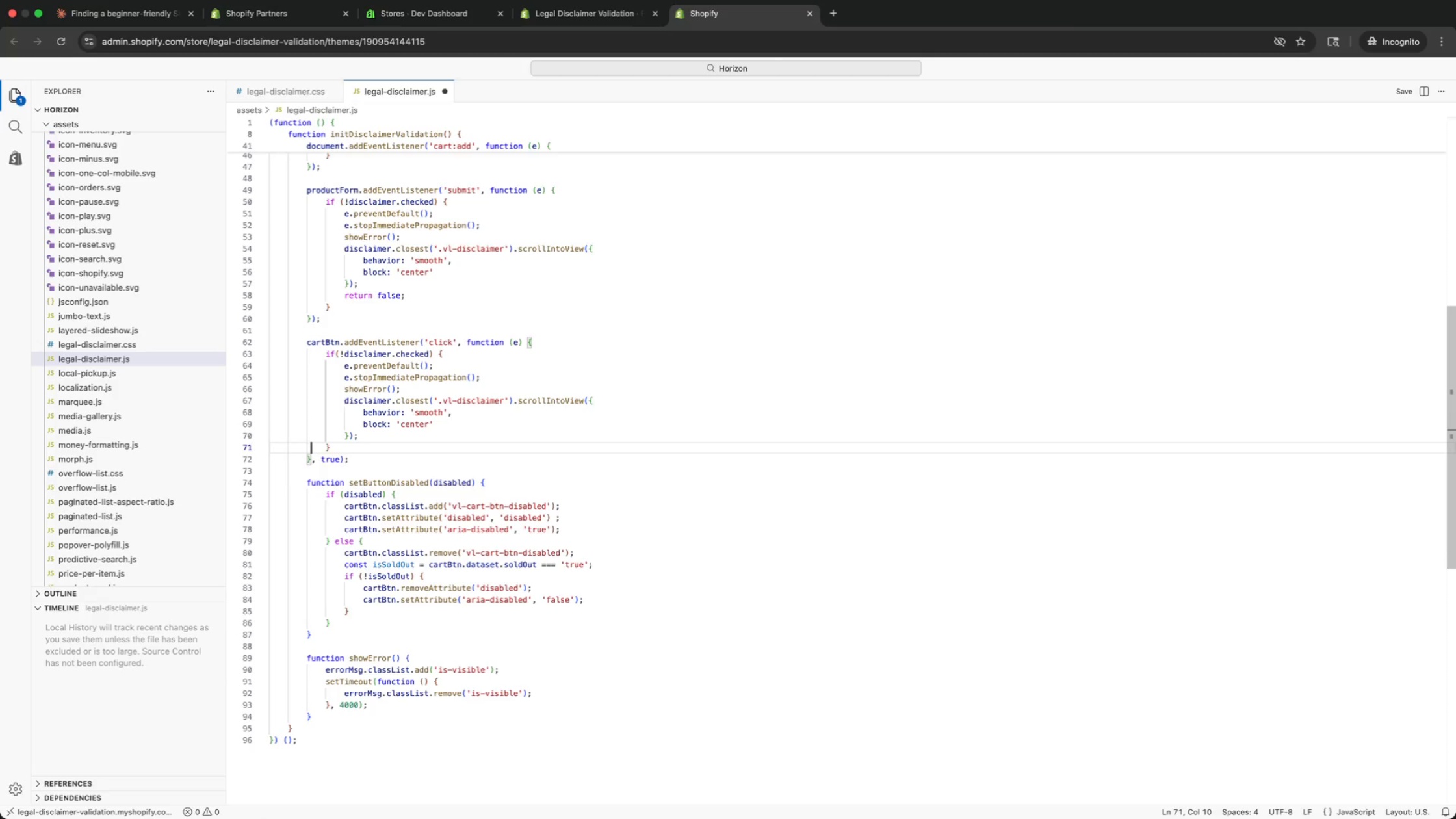 
key(ArrowUp)
 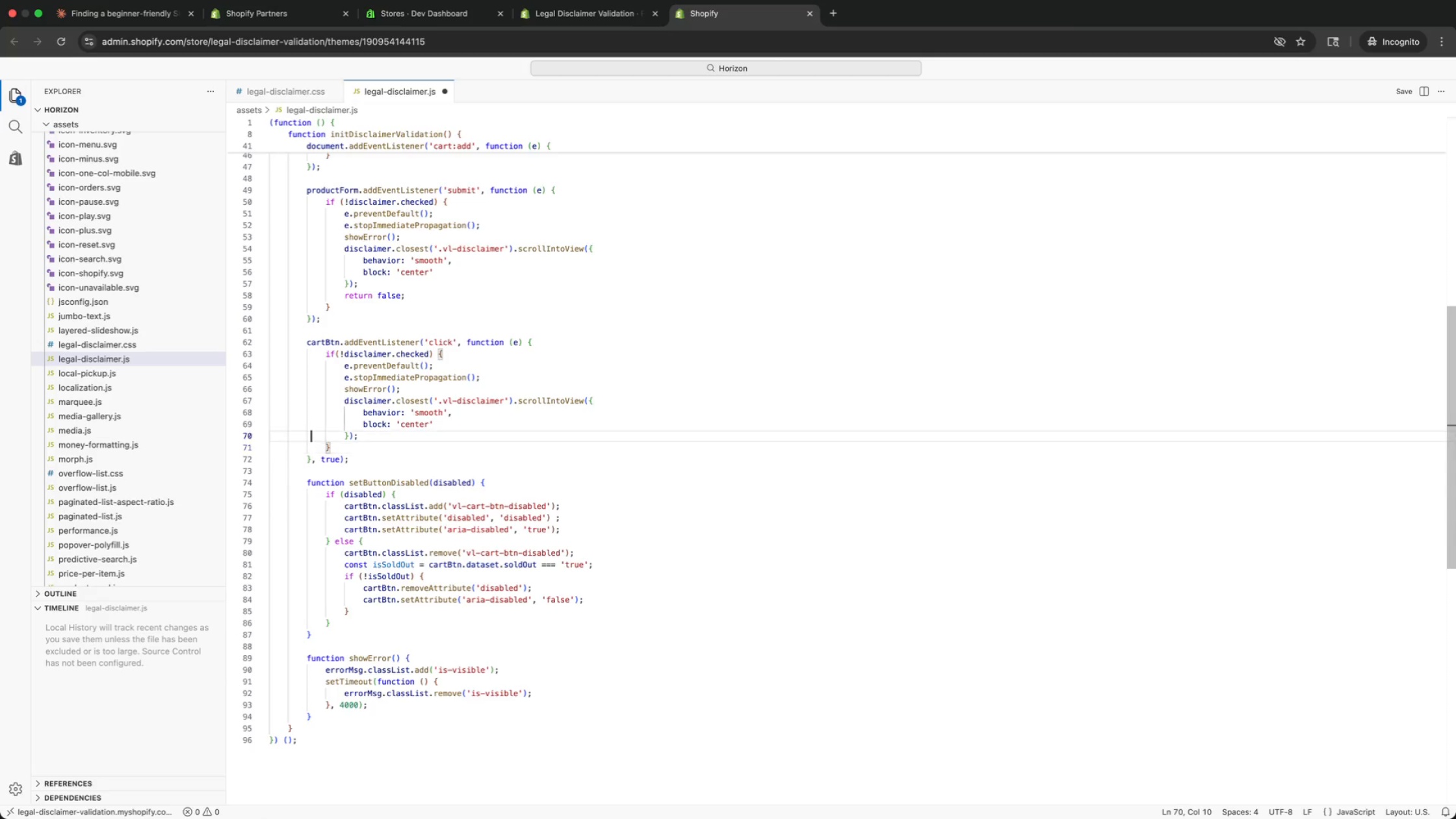 
key(ArrowUp)
 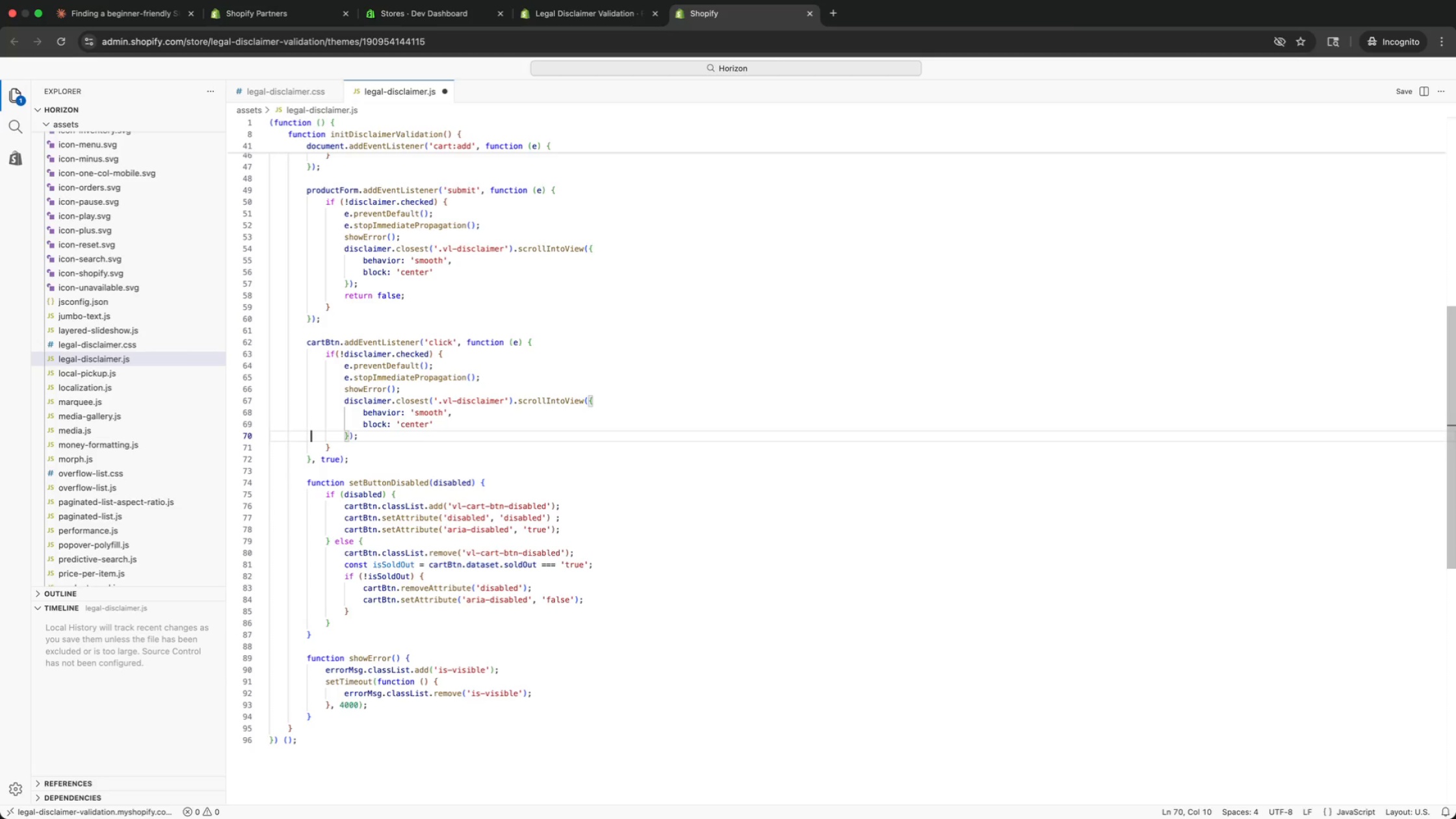 
key(ArrowUp)
 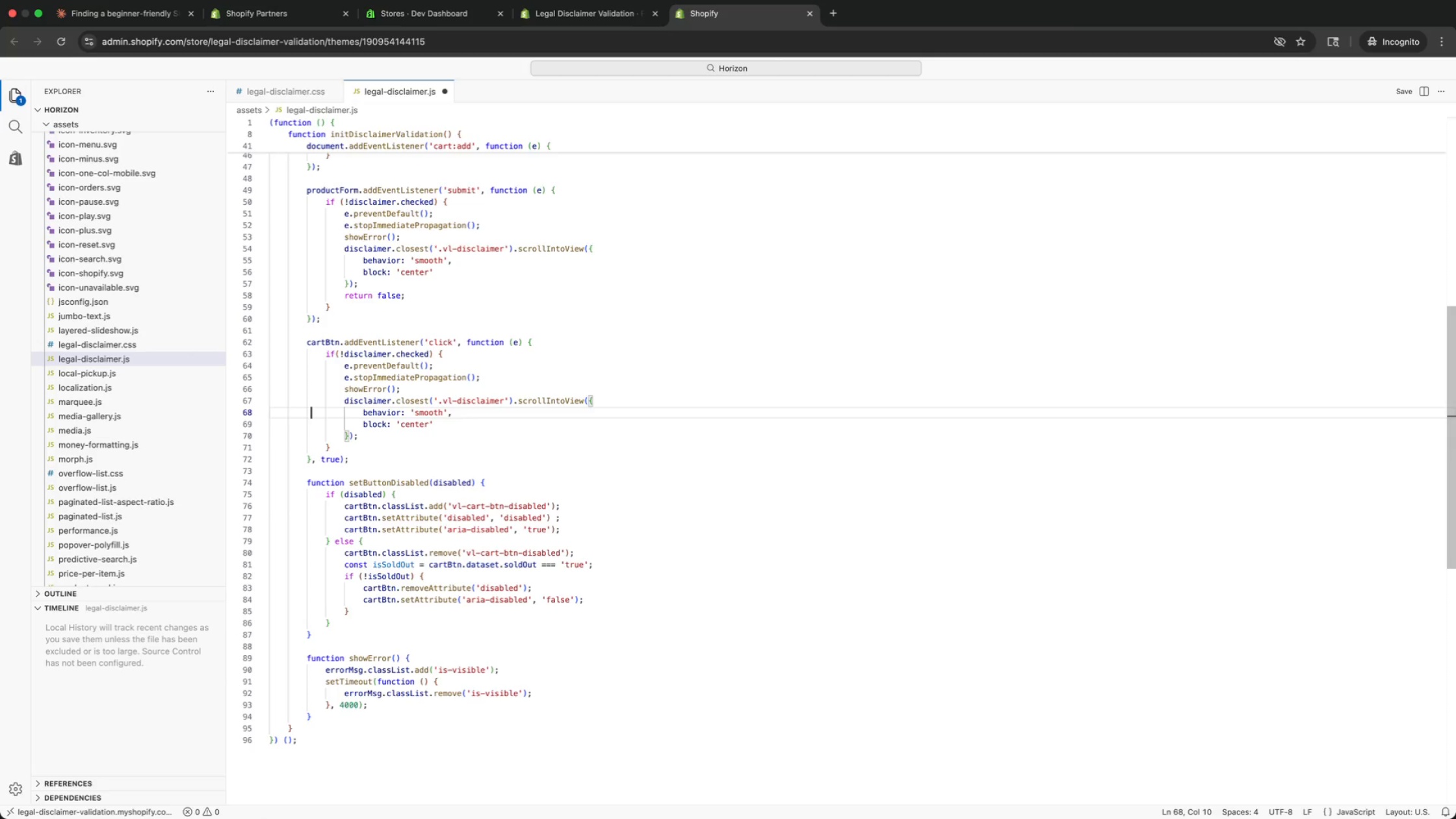 
key(ArrowUp)
 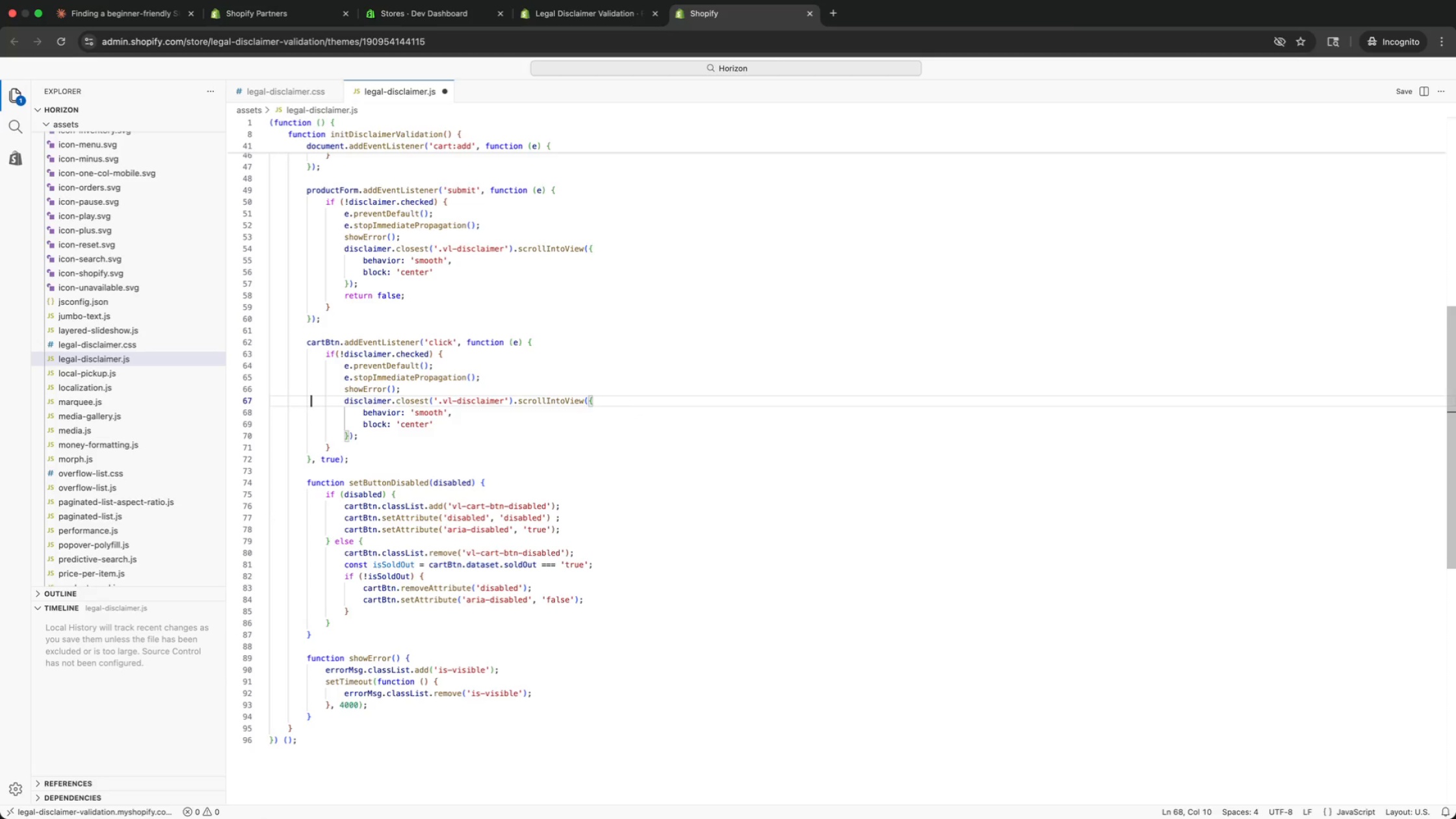 
key(ArrowUp)
 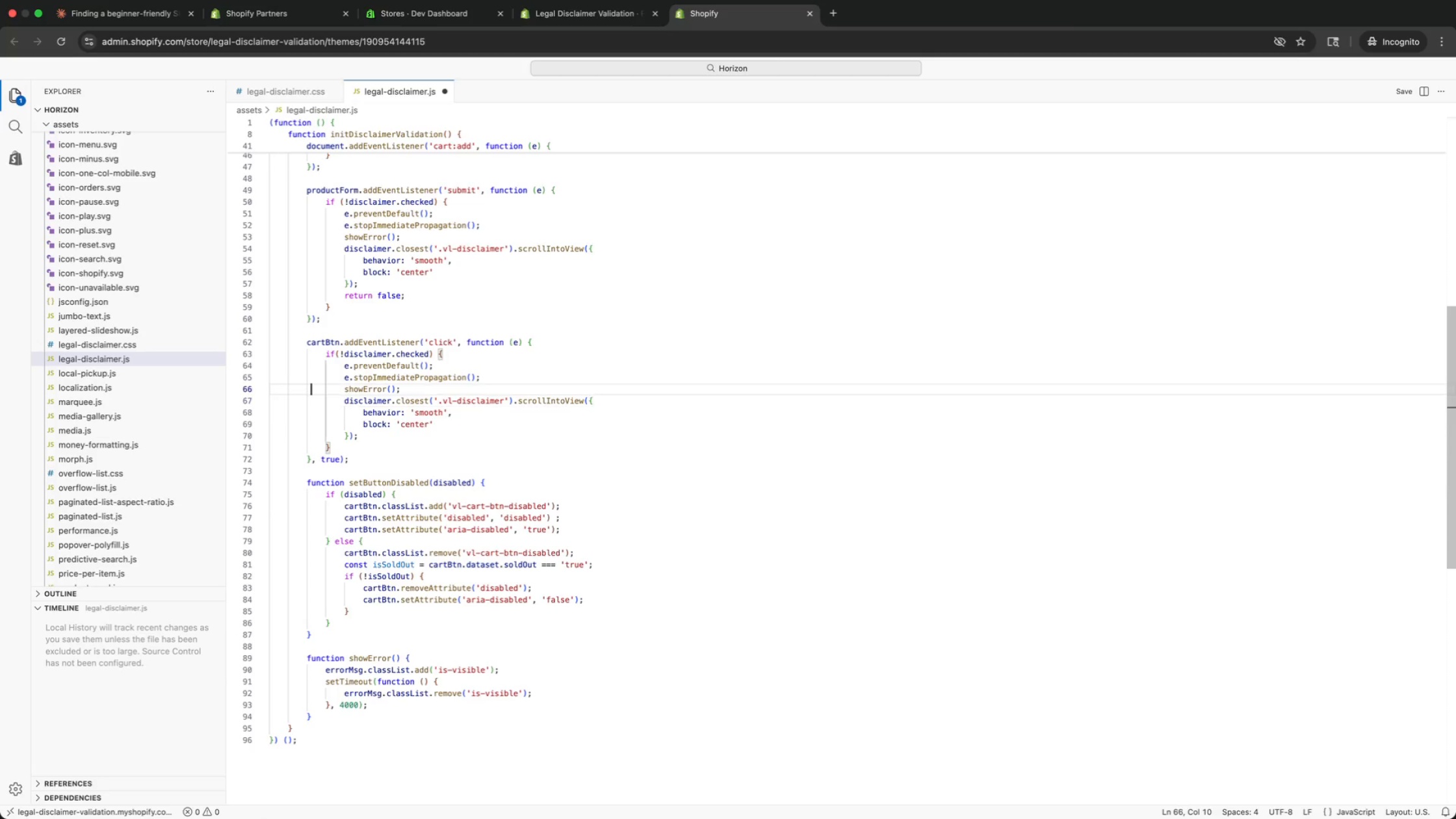 
key(ArrowUp)
 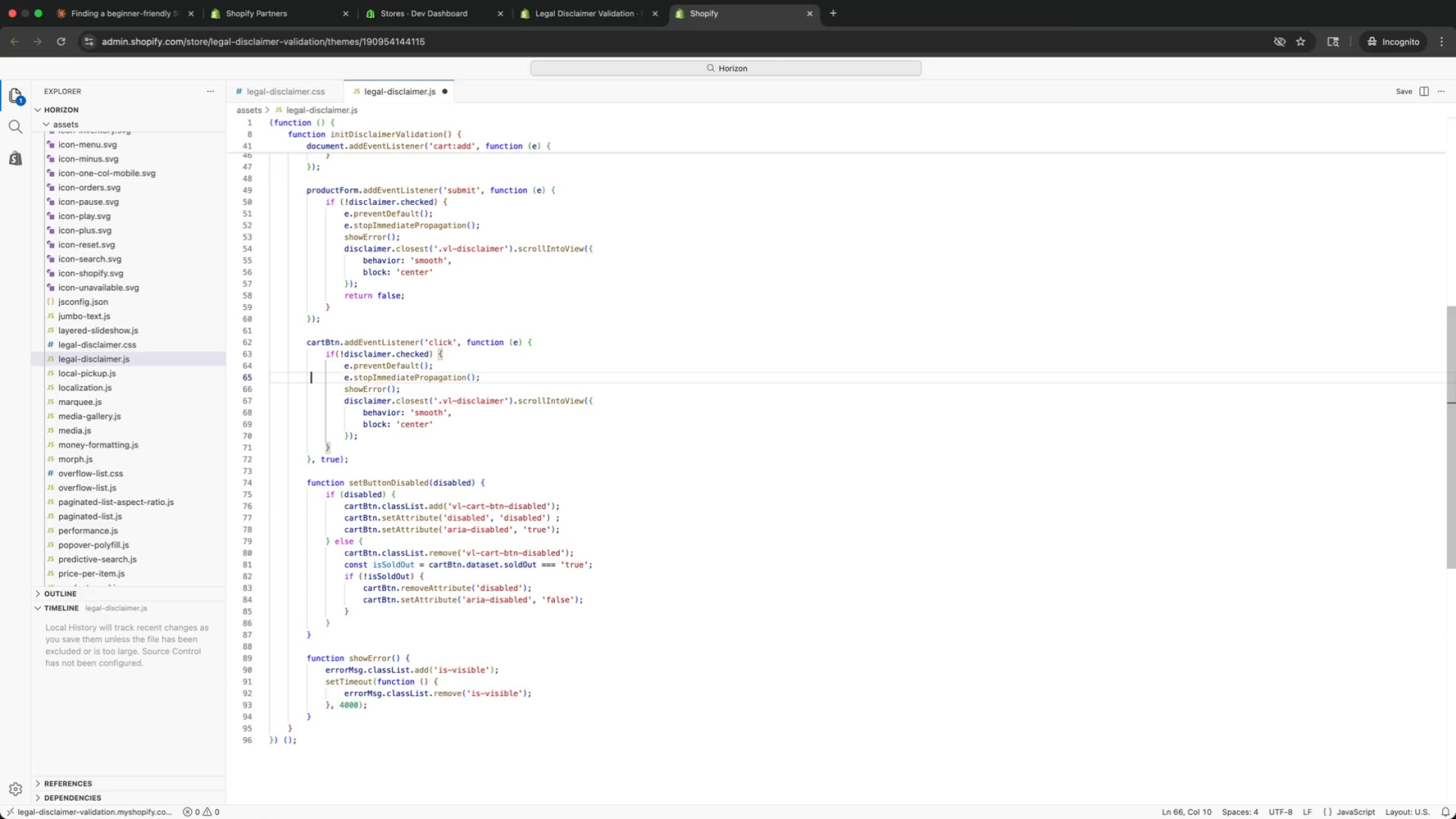 
key(ArrowUp)
 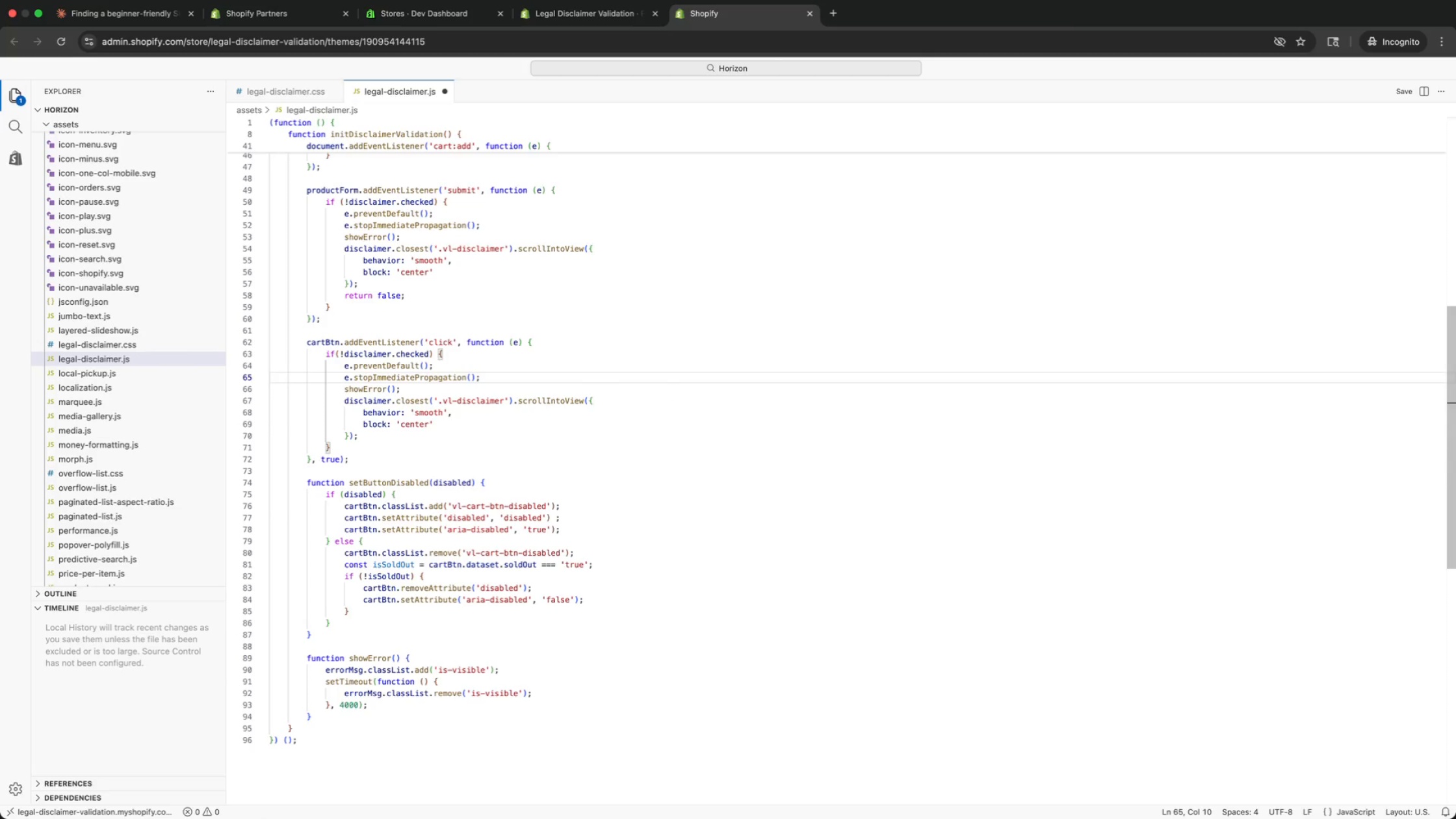 
key(ArrowUp)
 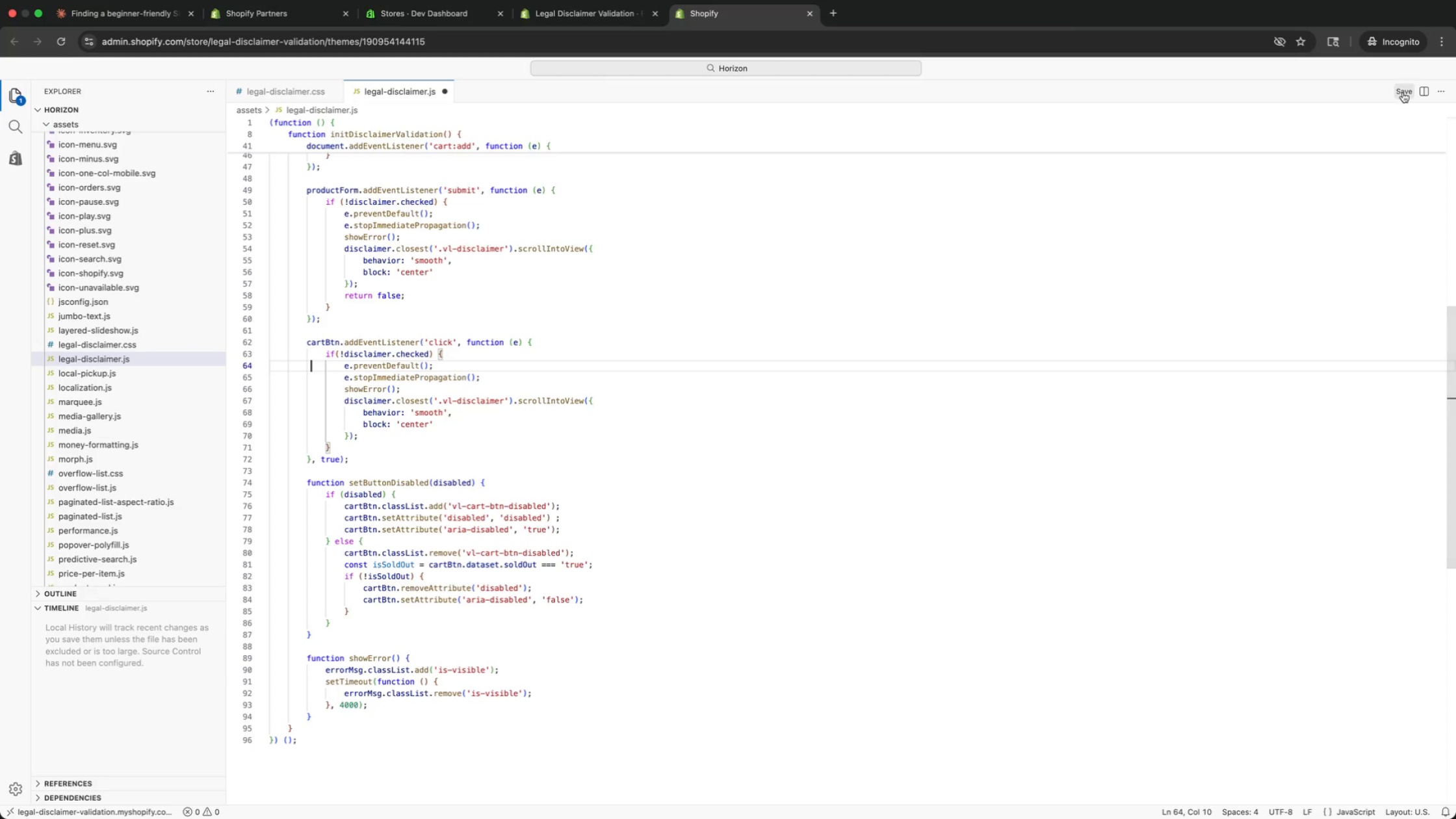 
left_click([1403, 94])
 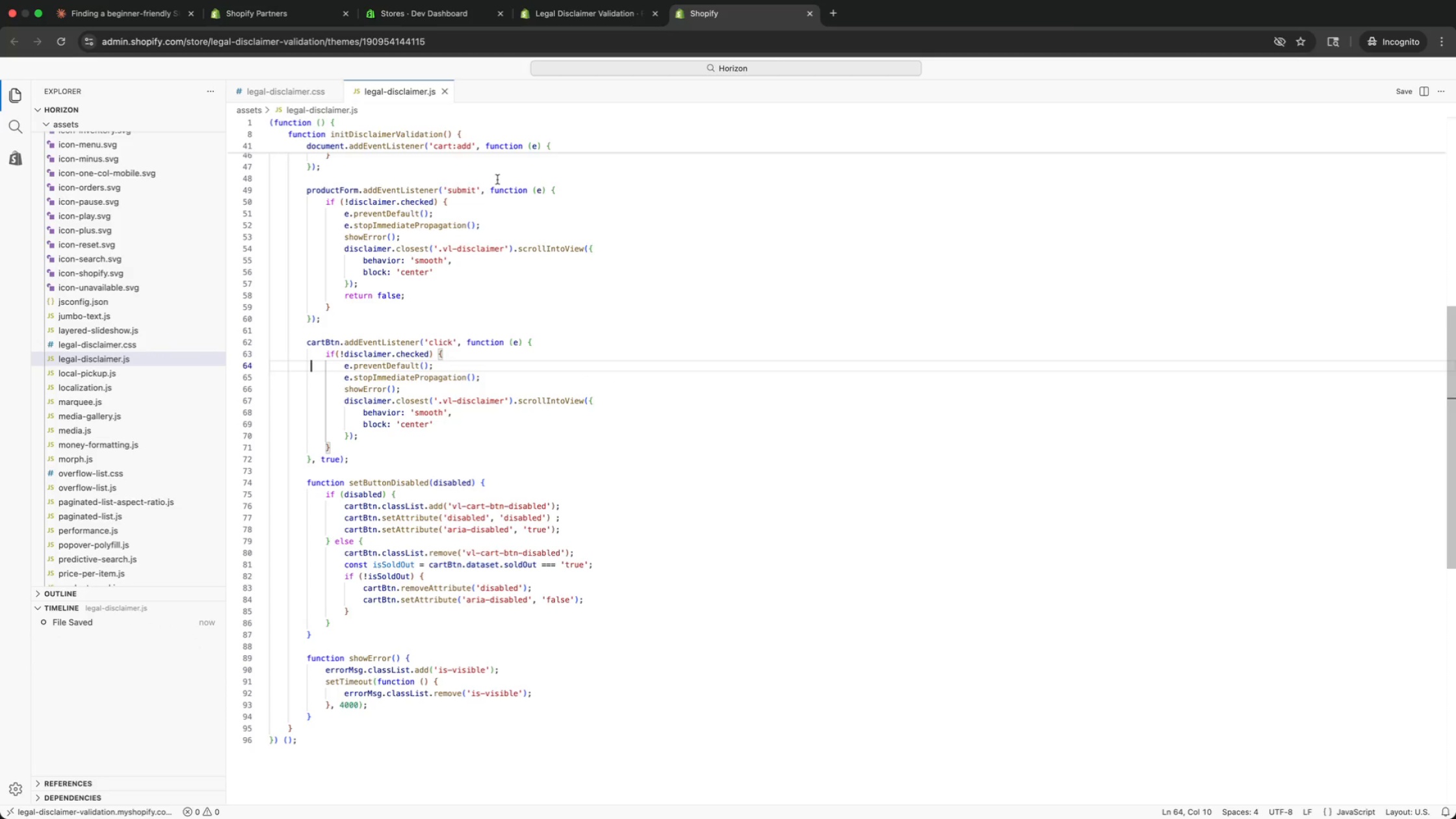 
left_click([285, 89])
 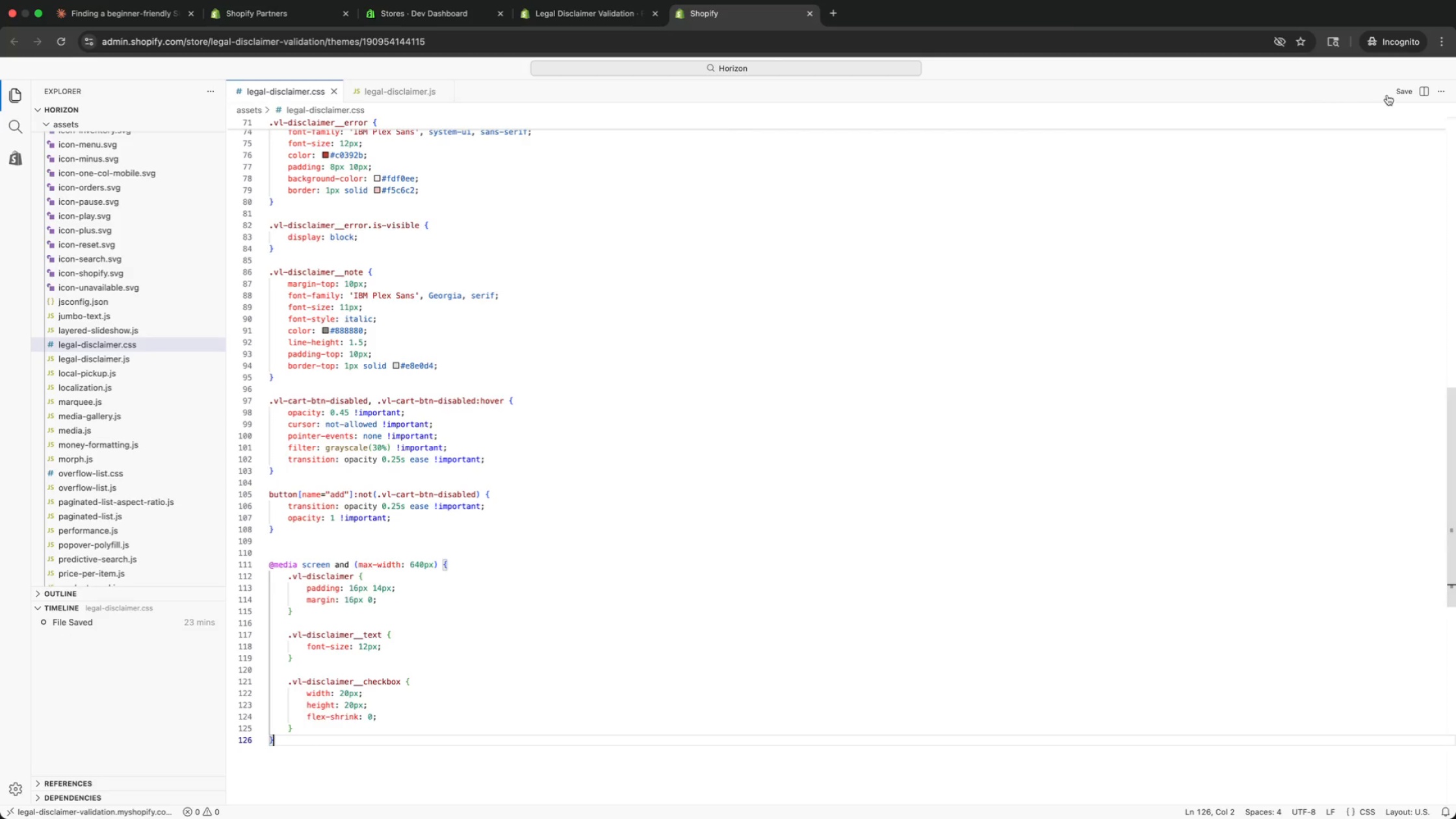 
left_click([1398, 91])
 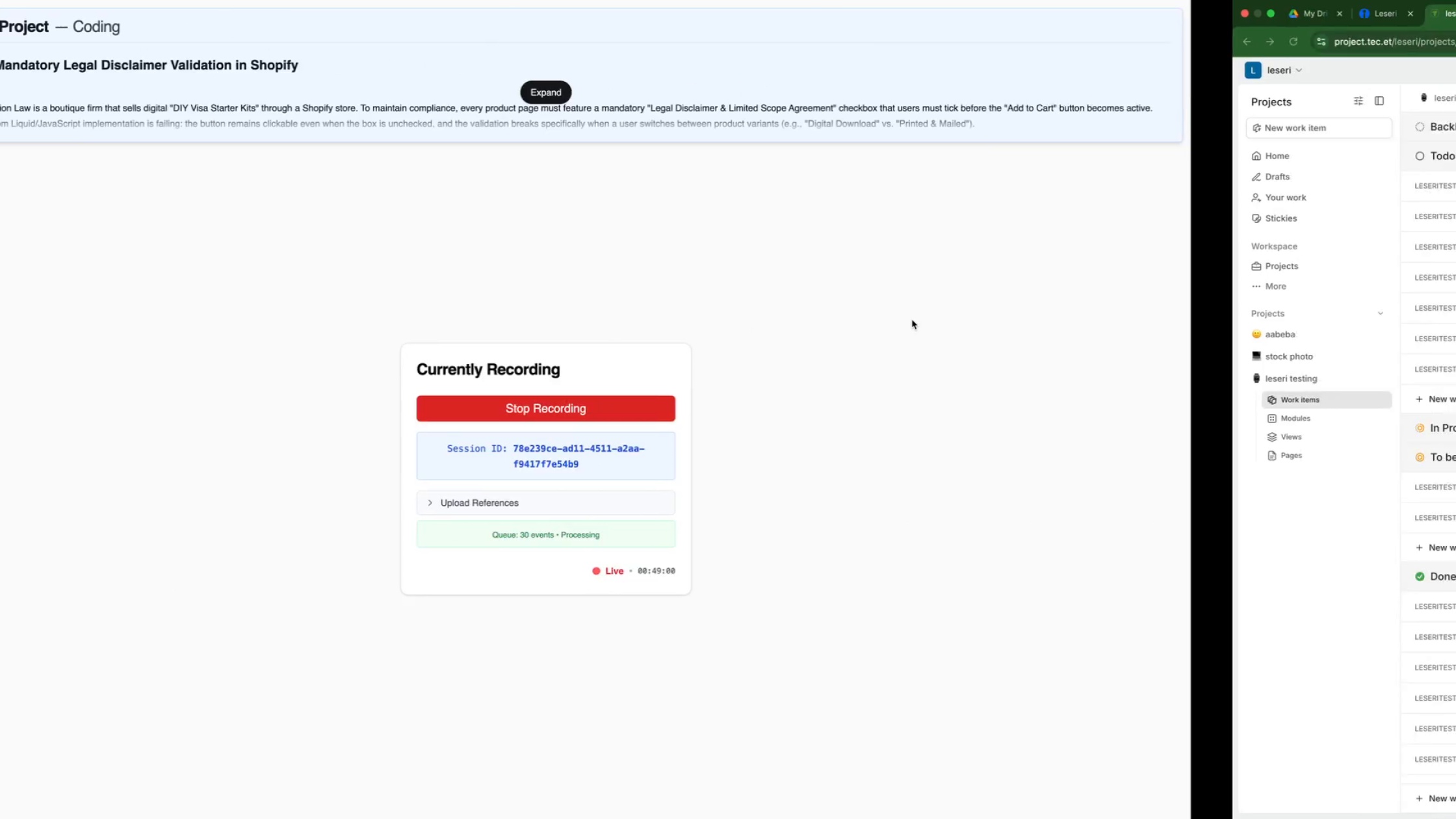 
wait(11.43)
 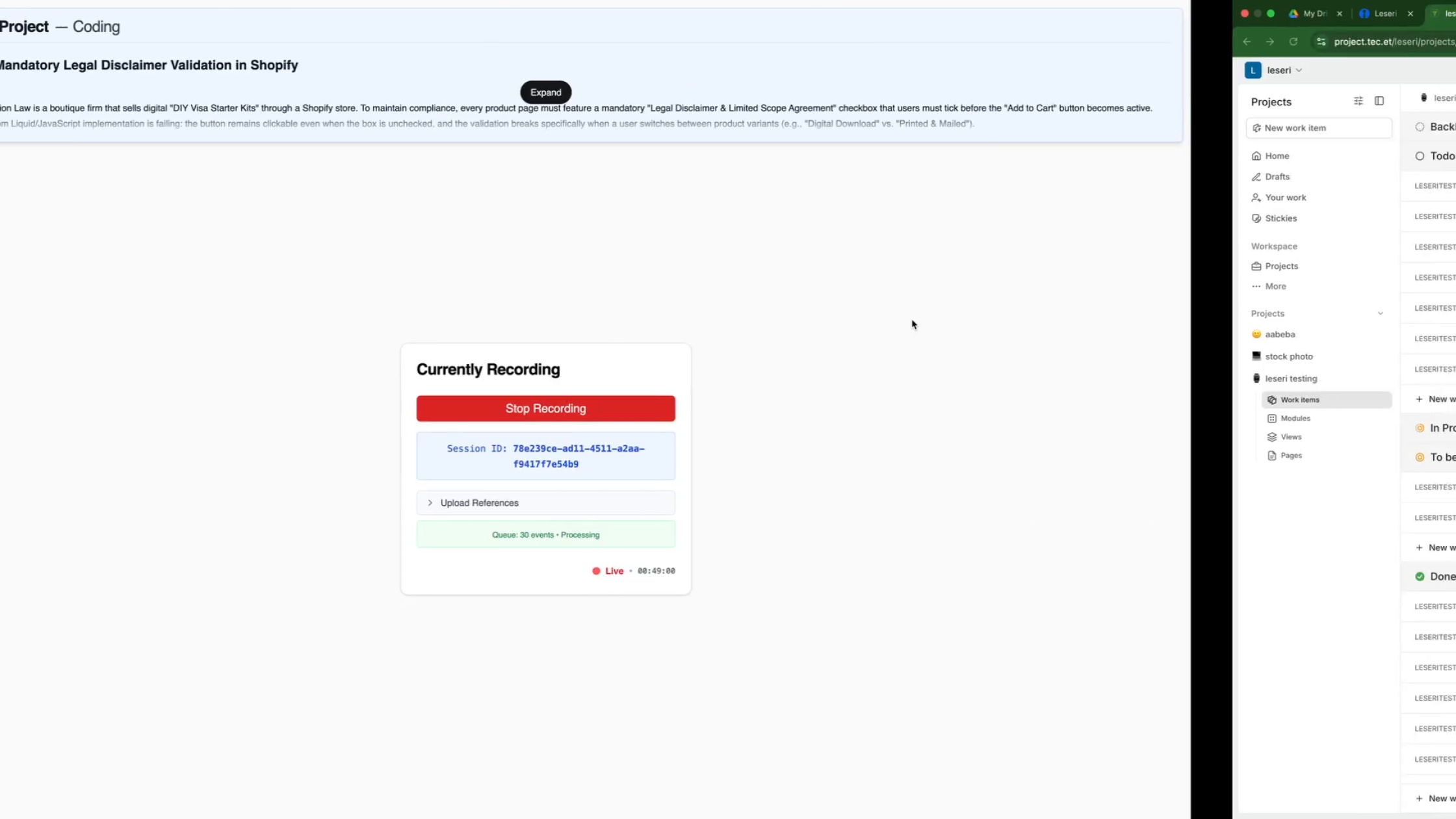 
left_click([320, 309])
 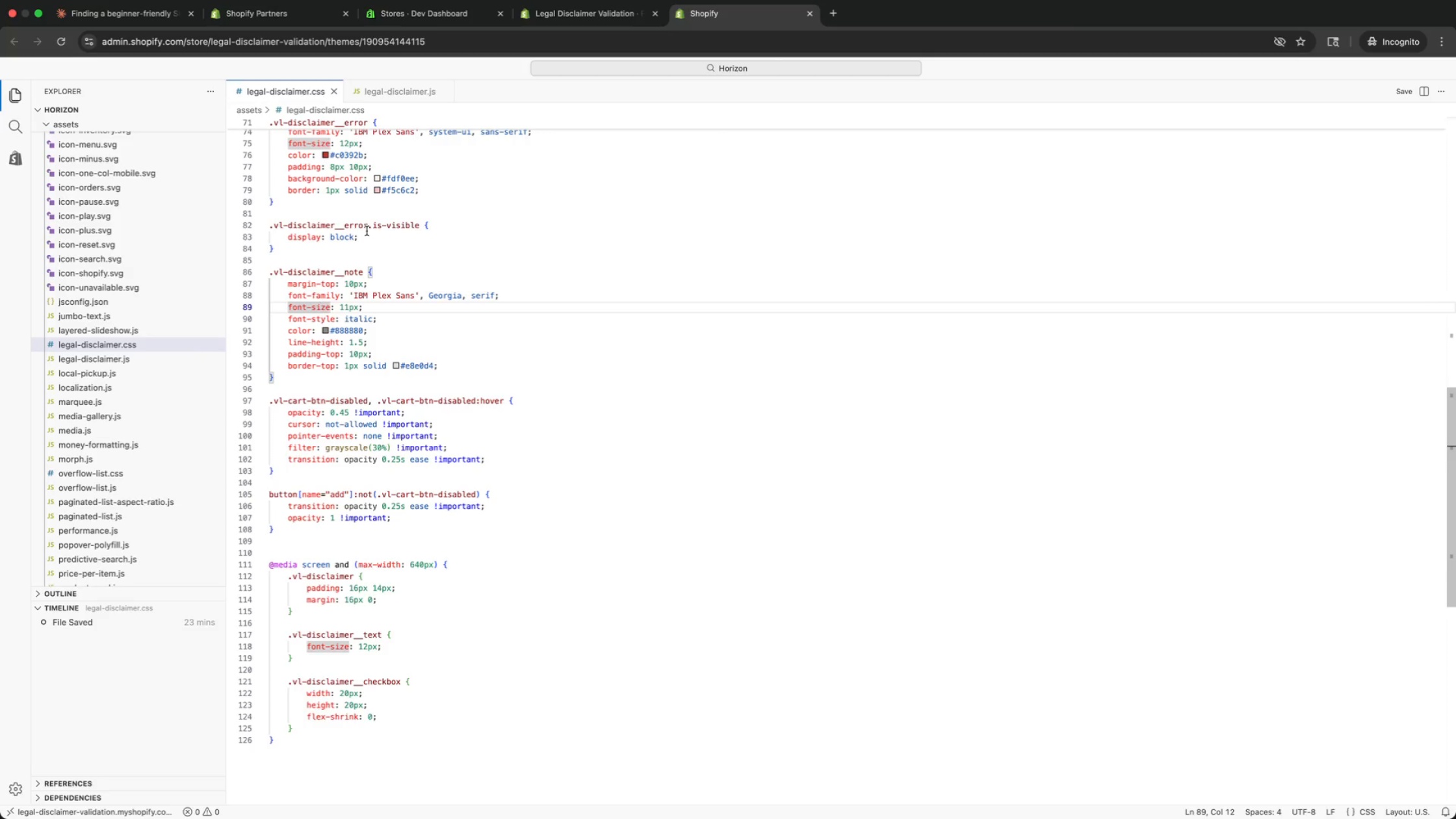 
wait(32.42)
 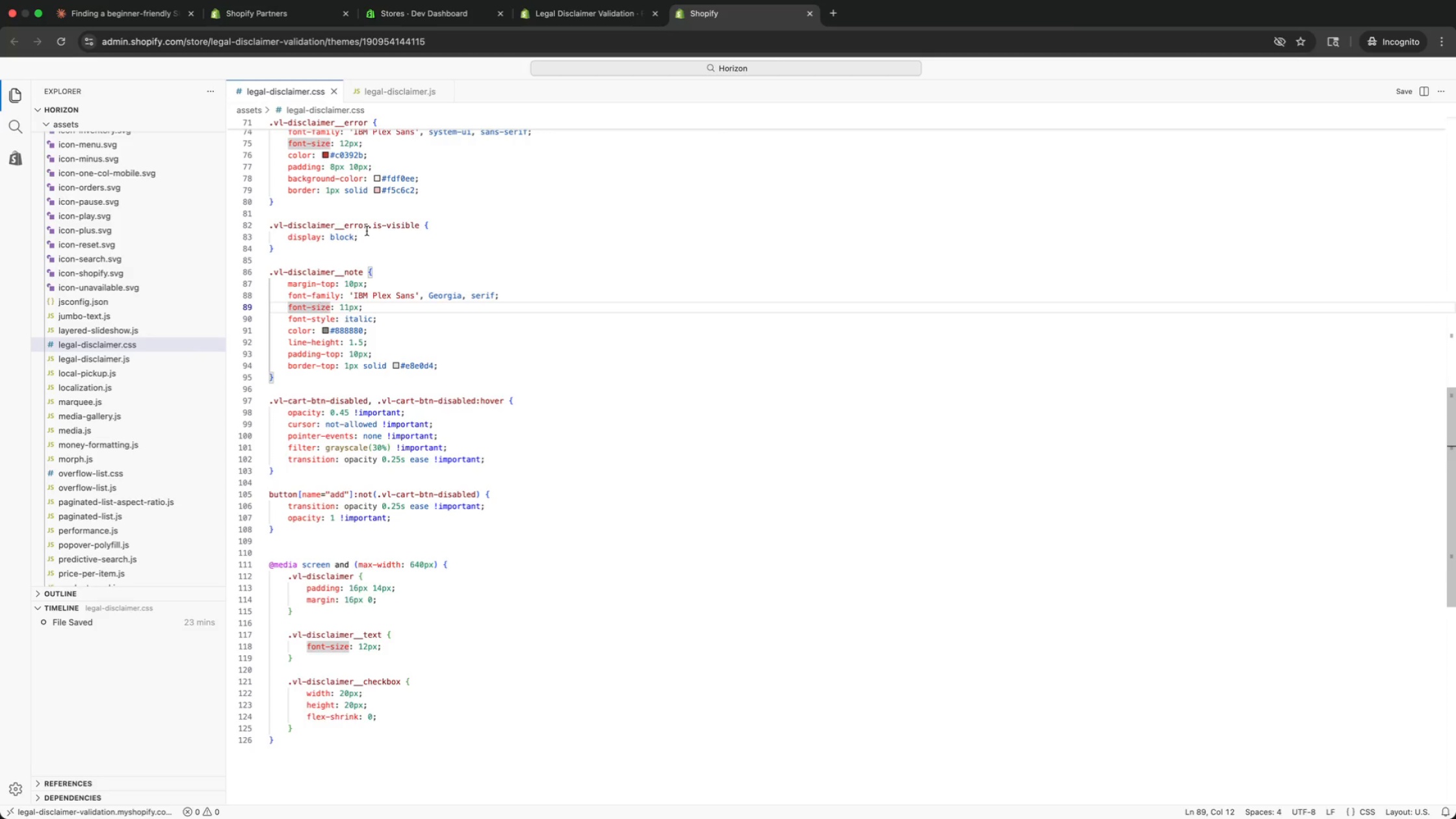 
left_click([65, 120])
 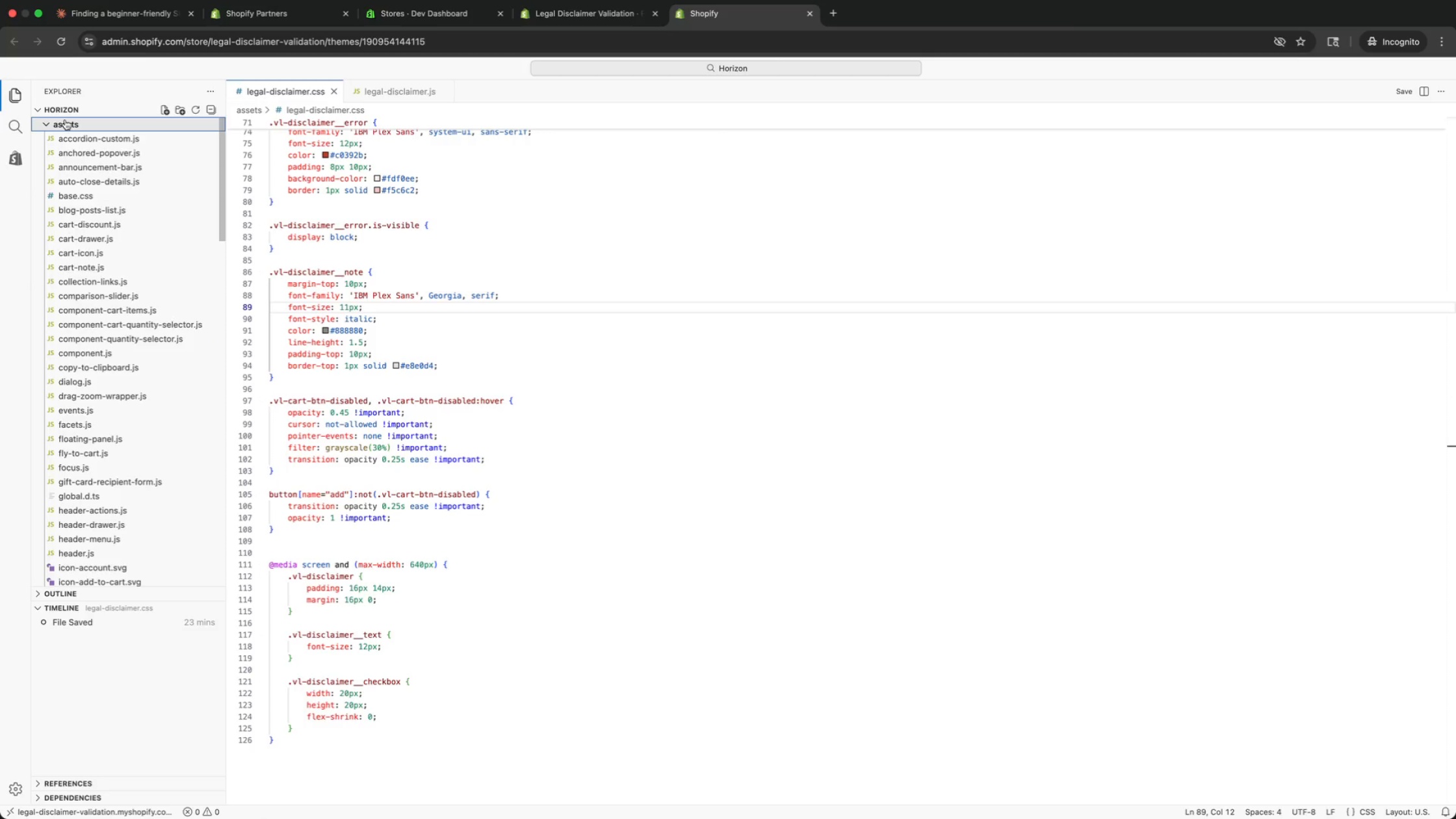 
left_click([65, 120])
 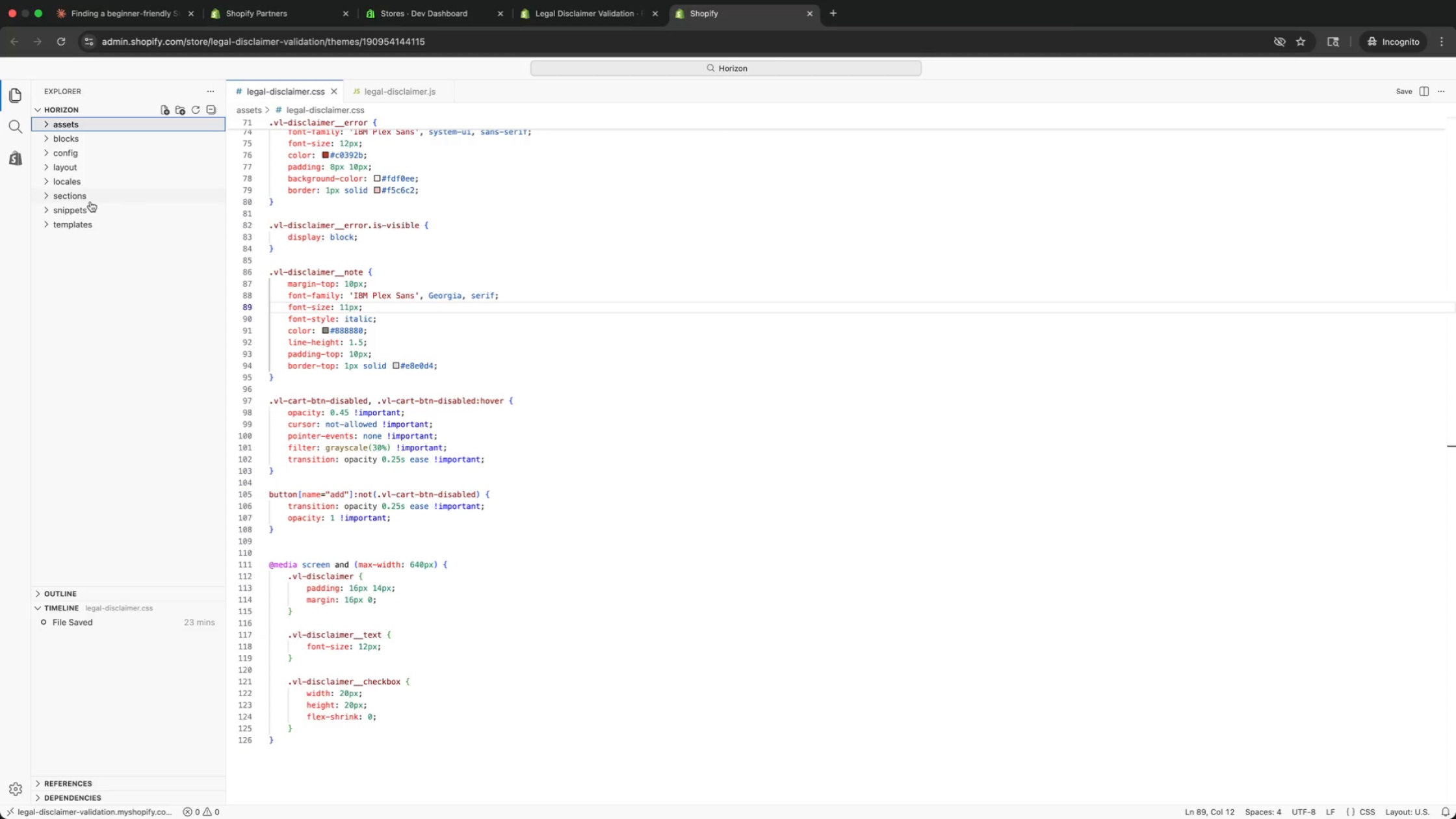 
left_click([90, 204])
 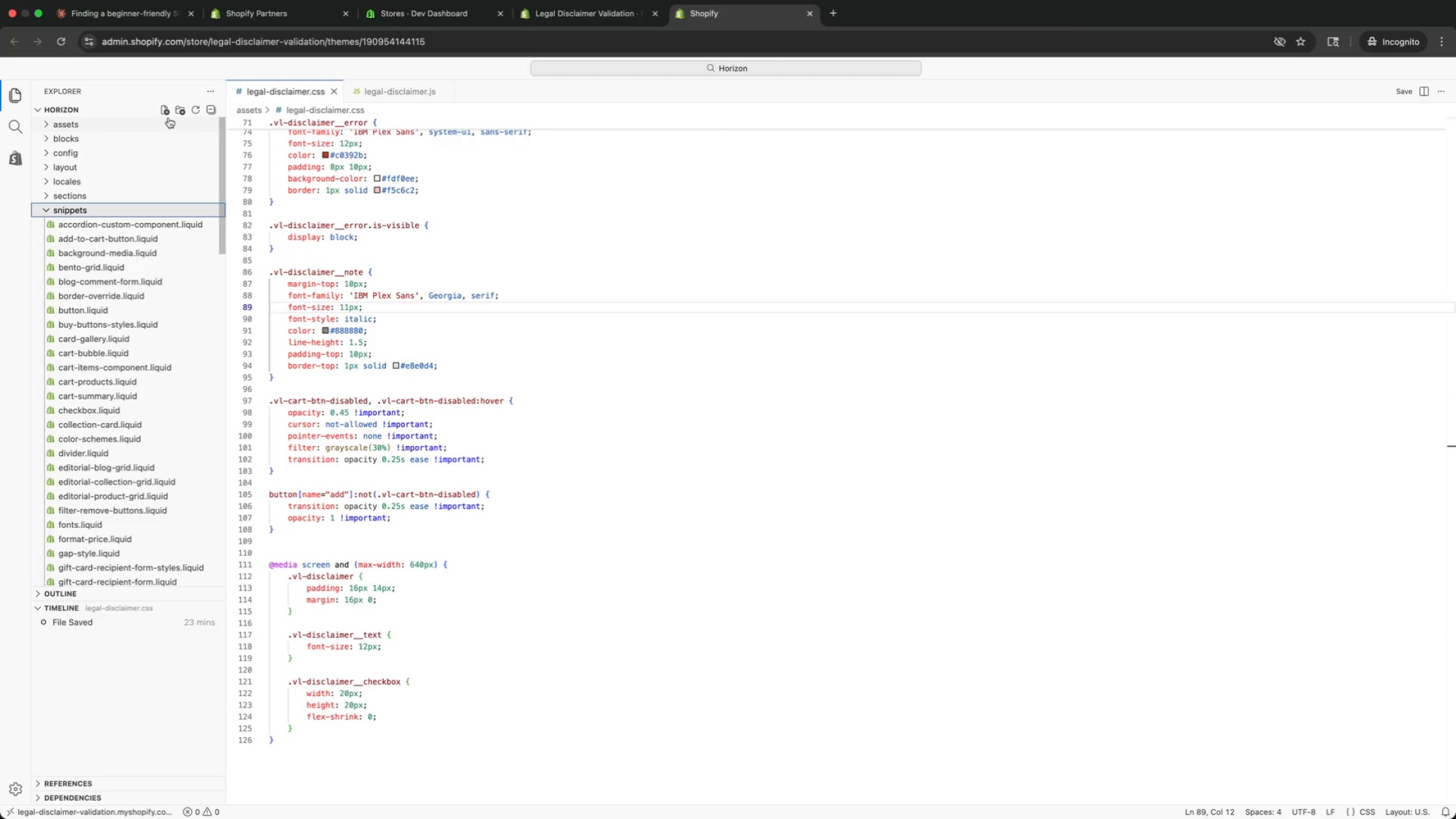 
left_click([168, 114])
 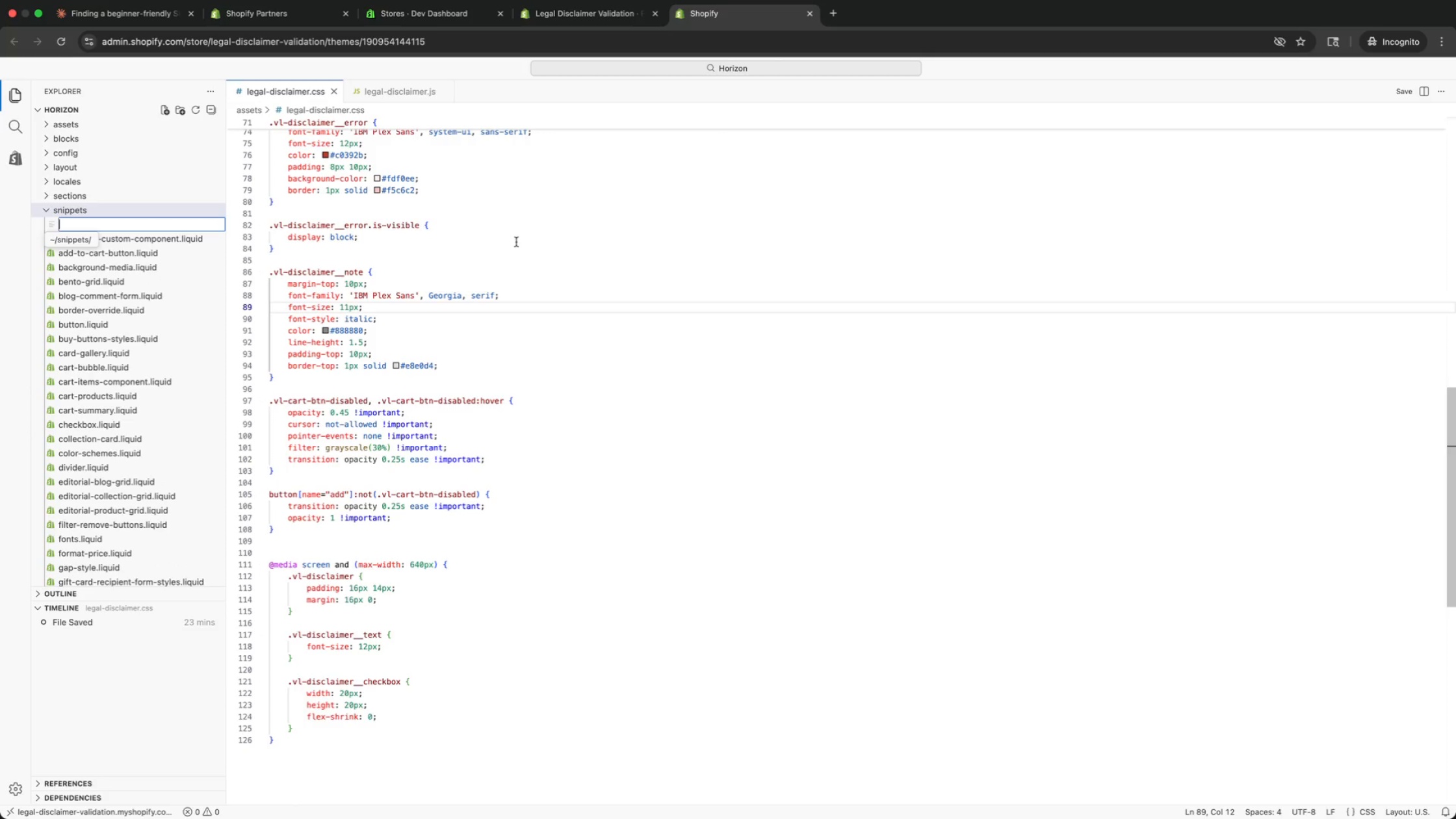 
type(legal-disclaimer.liquid)
 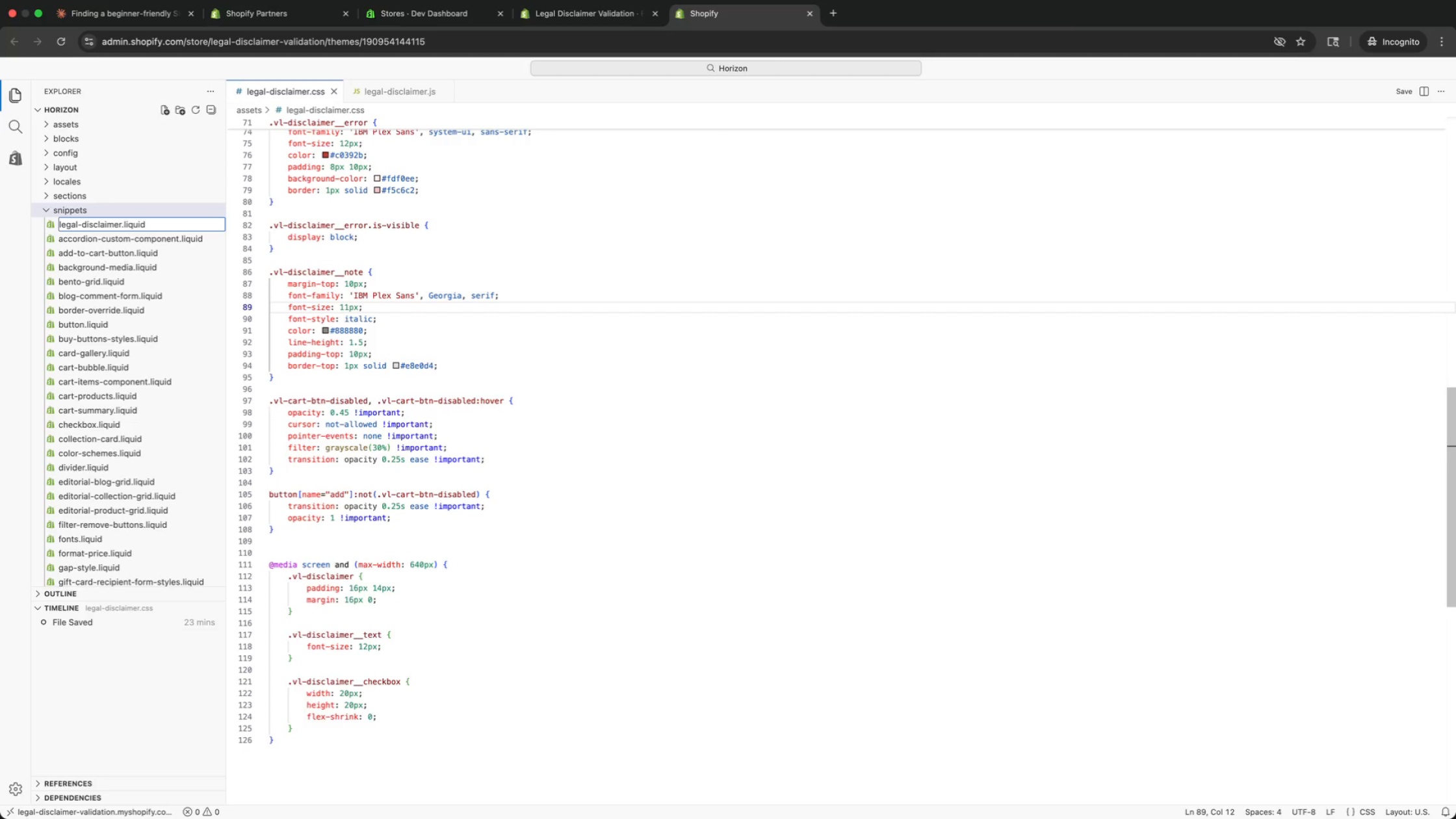 
key(Enter)
 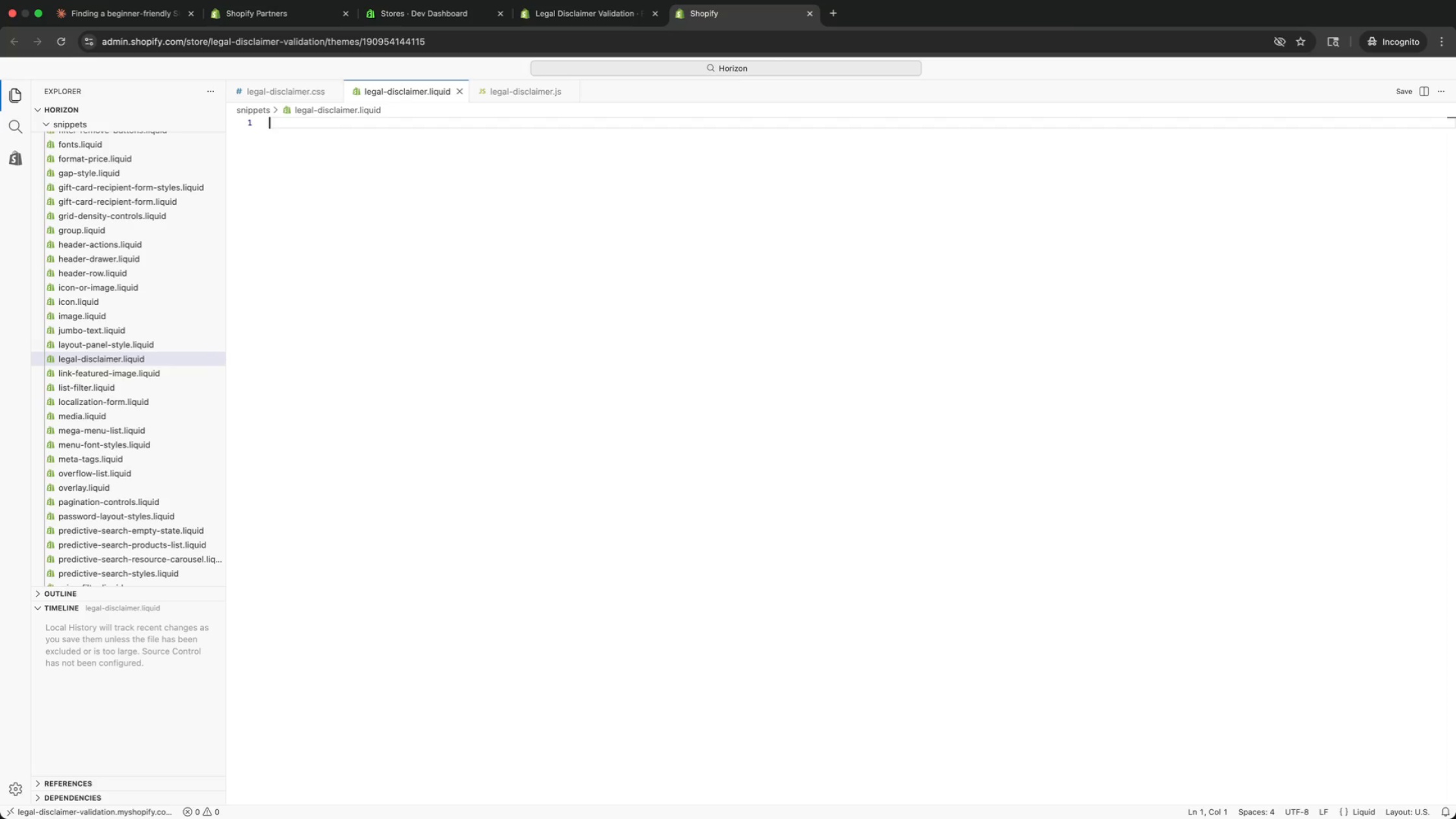 
wait(5.96)
 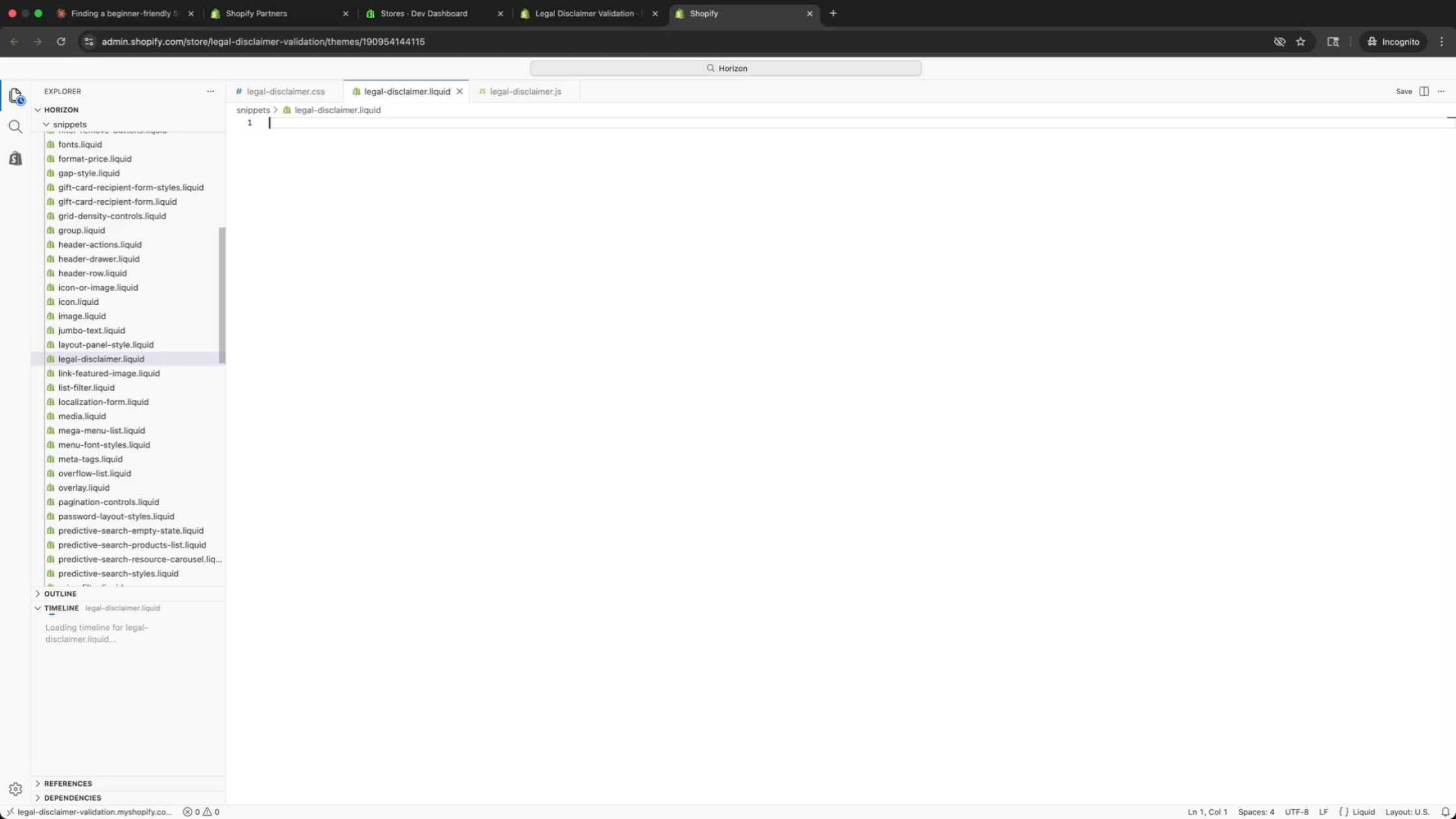 
type({{'legal-dsc)
key(Backspace)
key(Backspace)
type(isclaimer.css)
 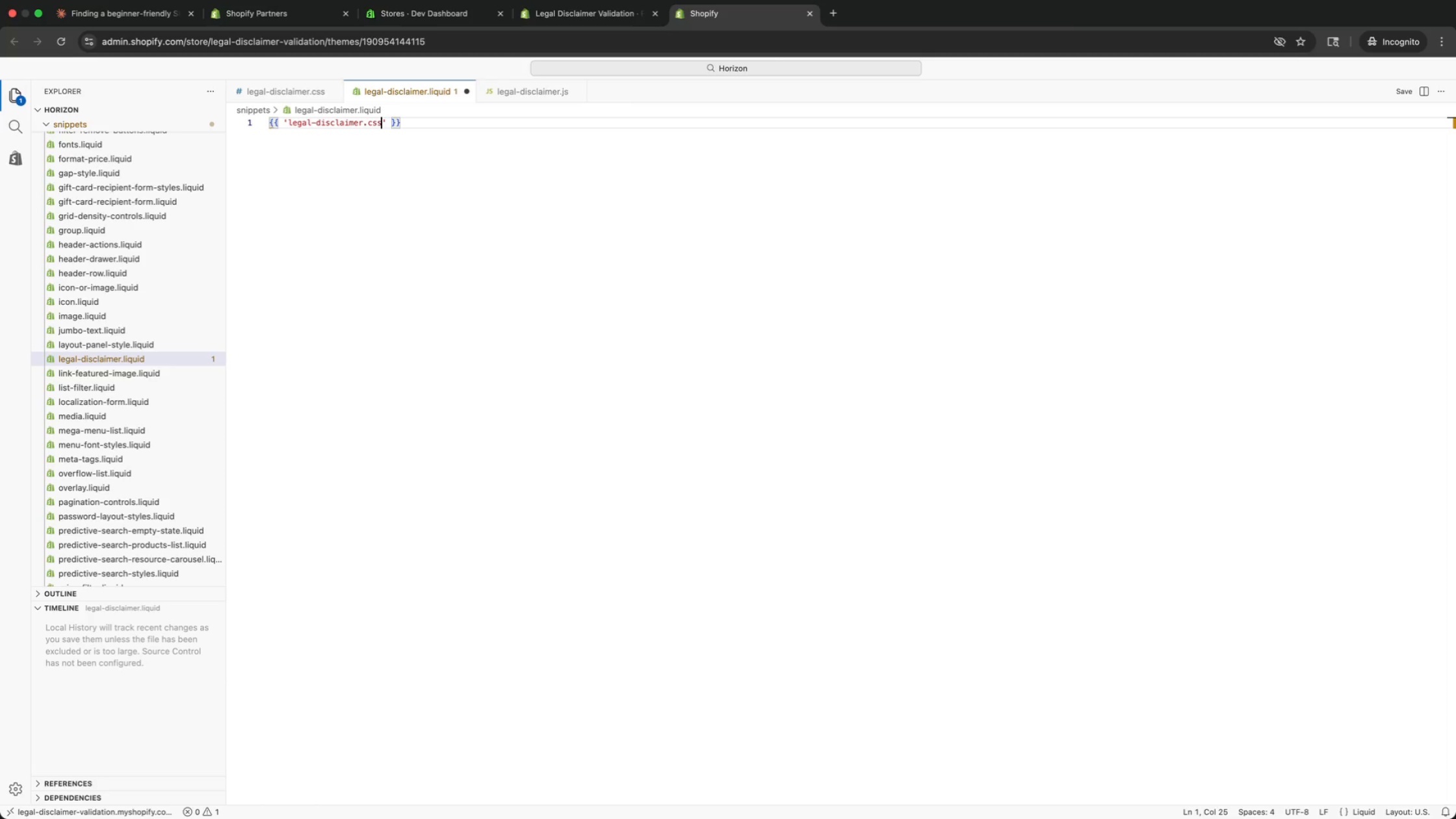 
key(ArrowRight)
 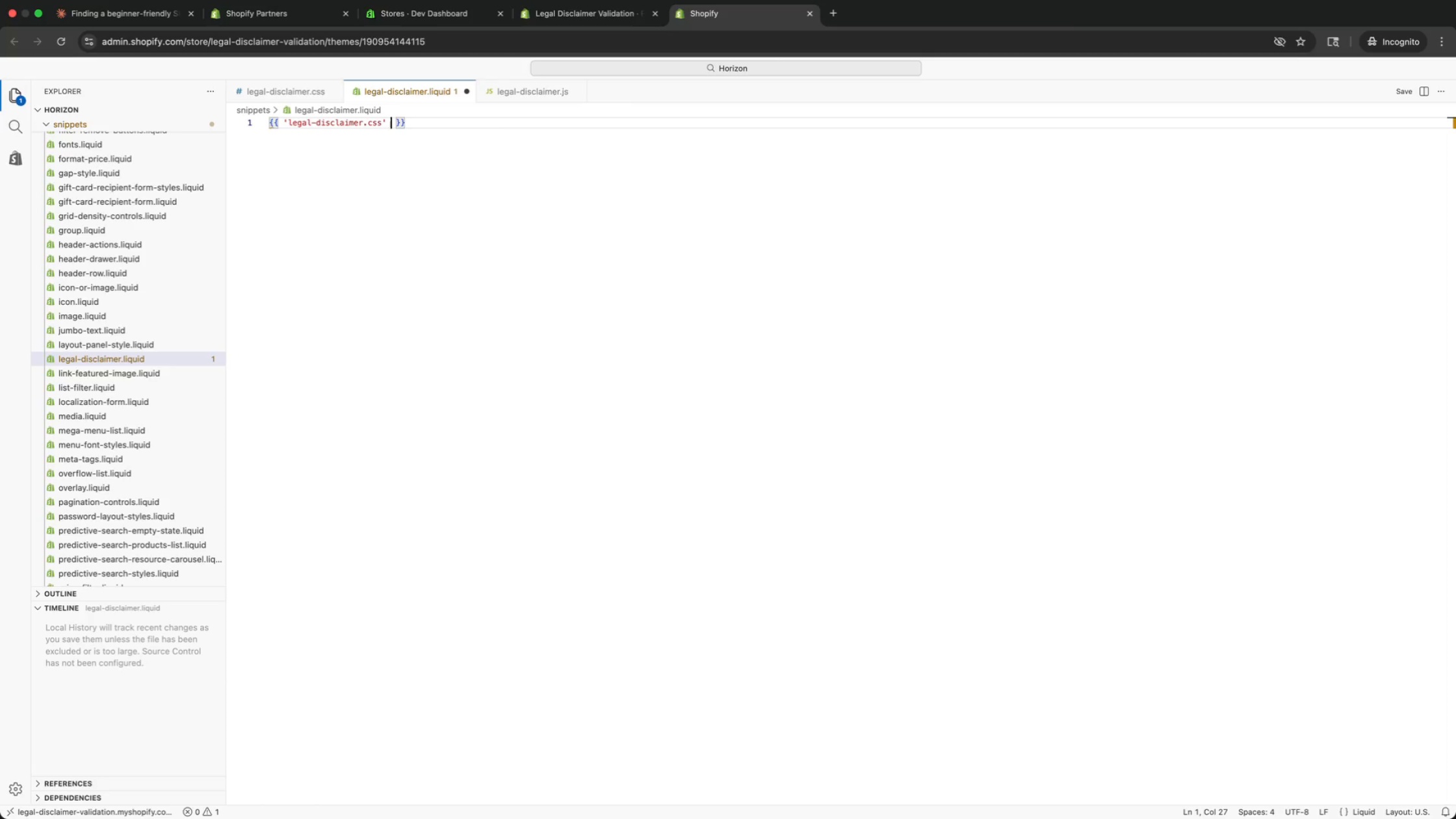 
type( | asset)
 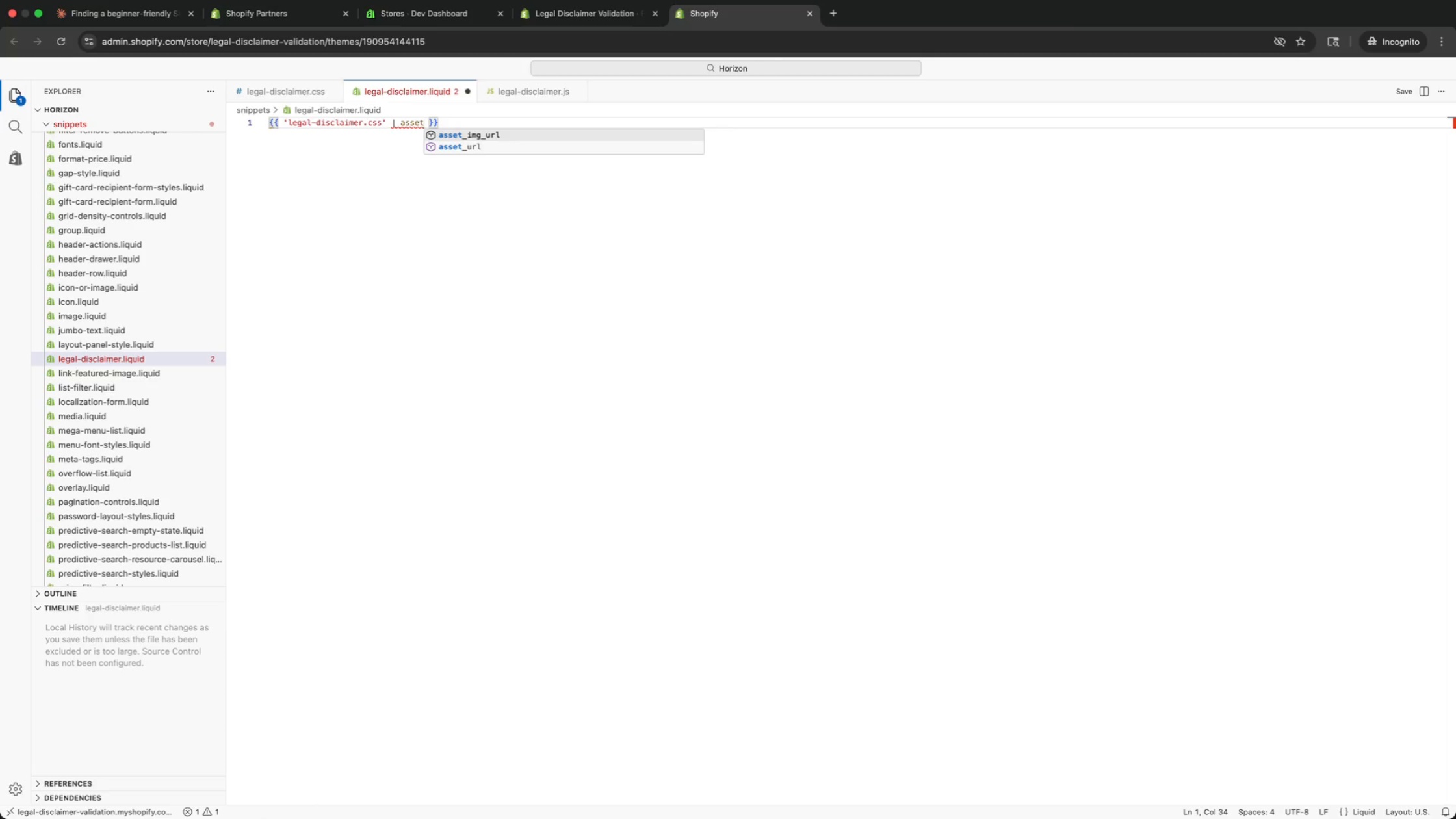 
key(ArrowDown)
 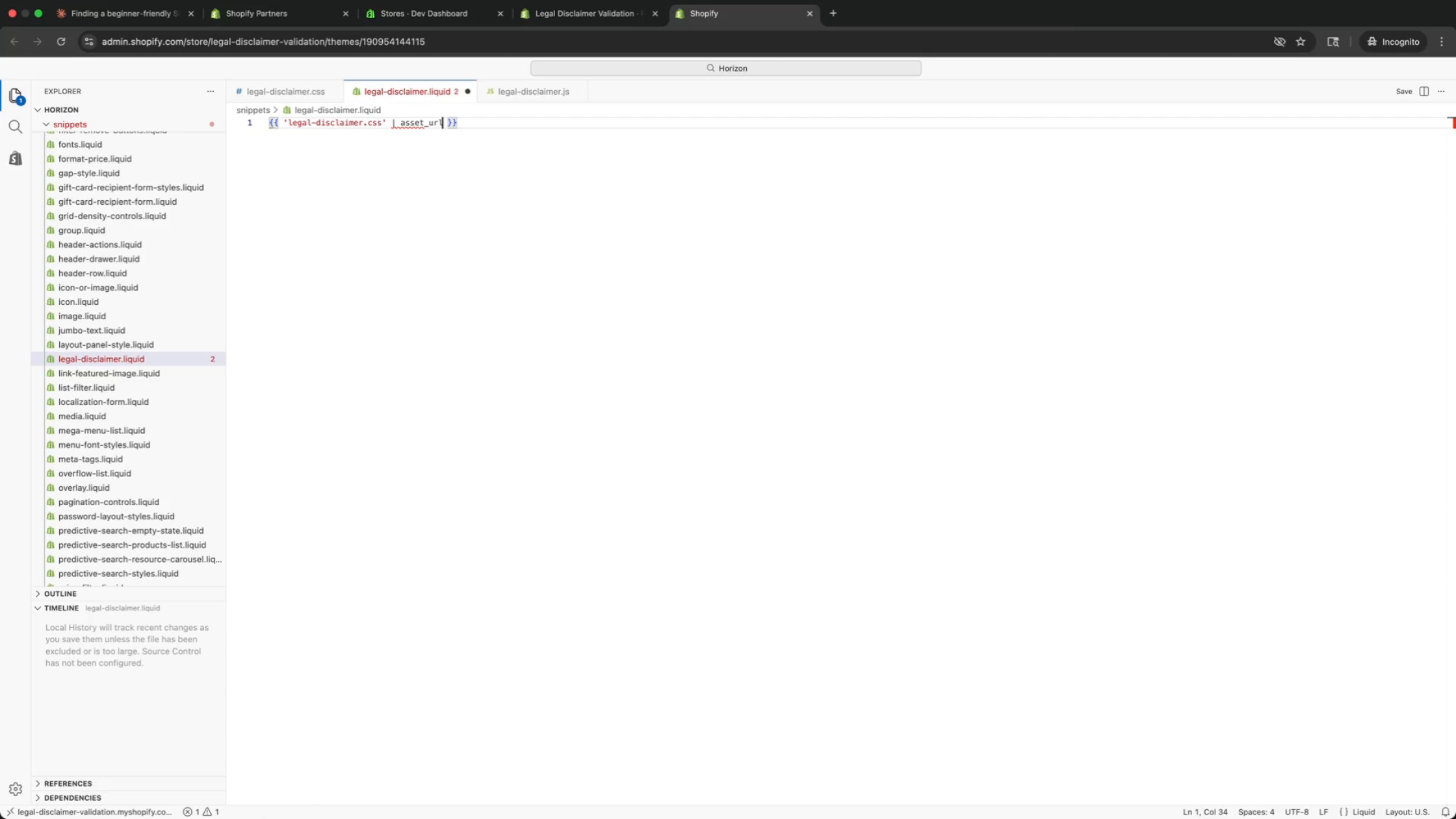 
key(Enter)
 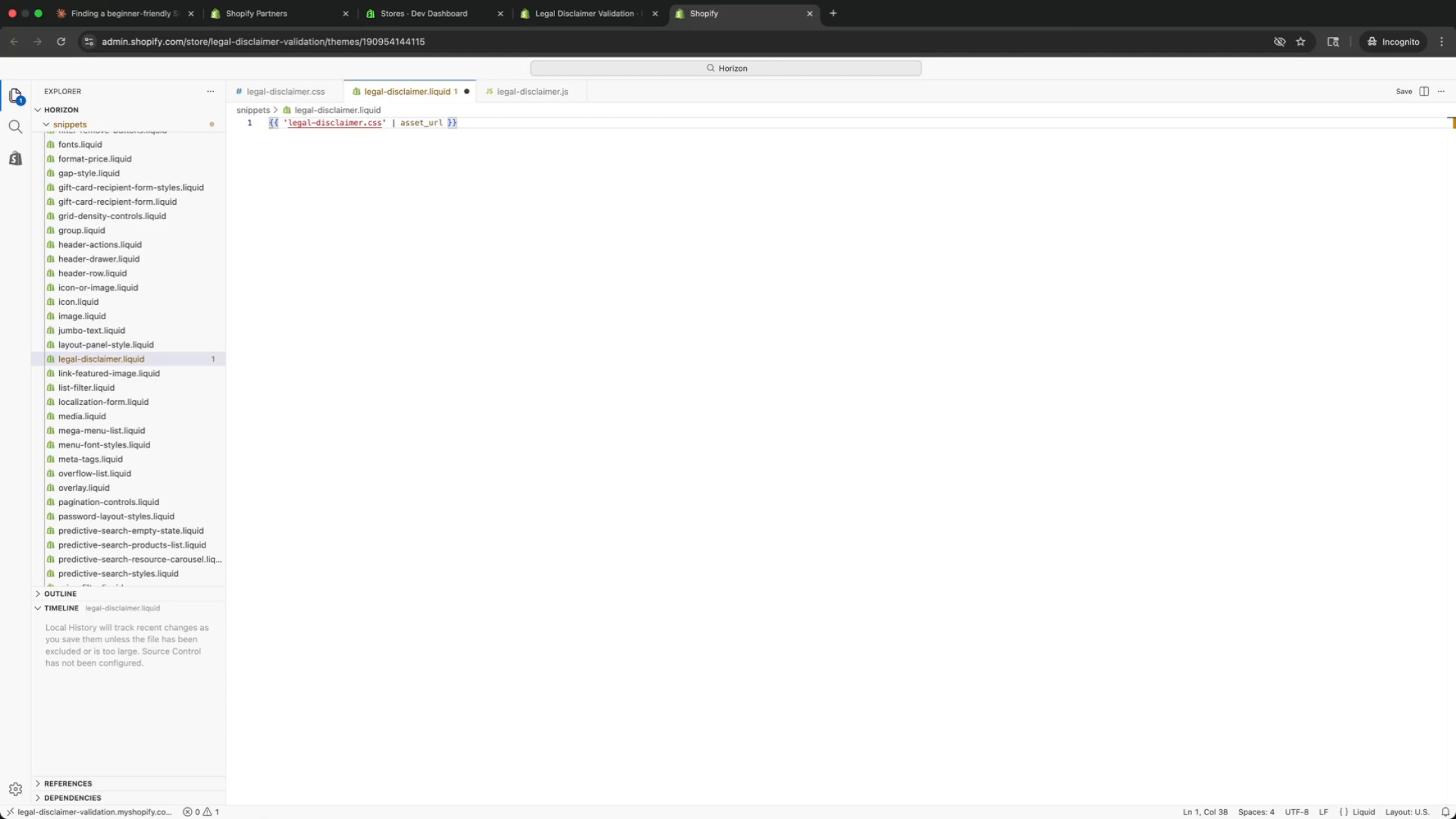 
type( | st)
 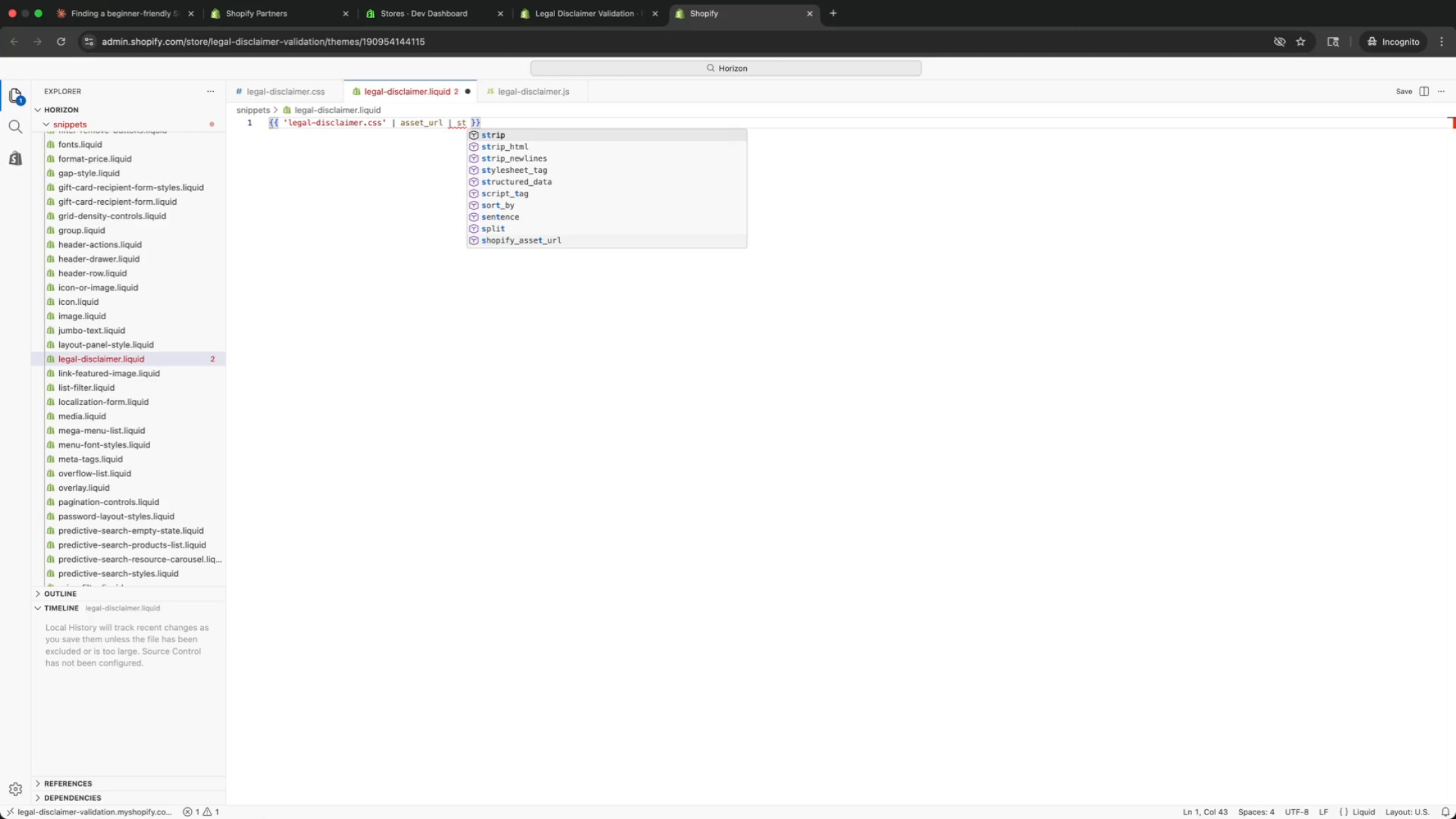 
key(ArrowUp)
 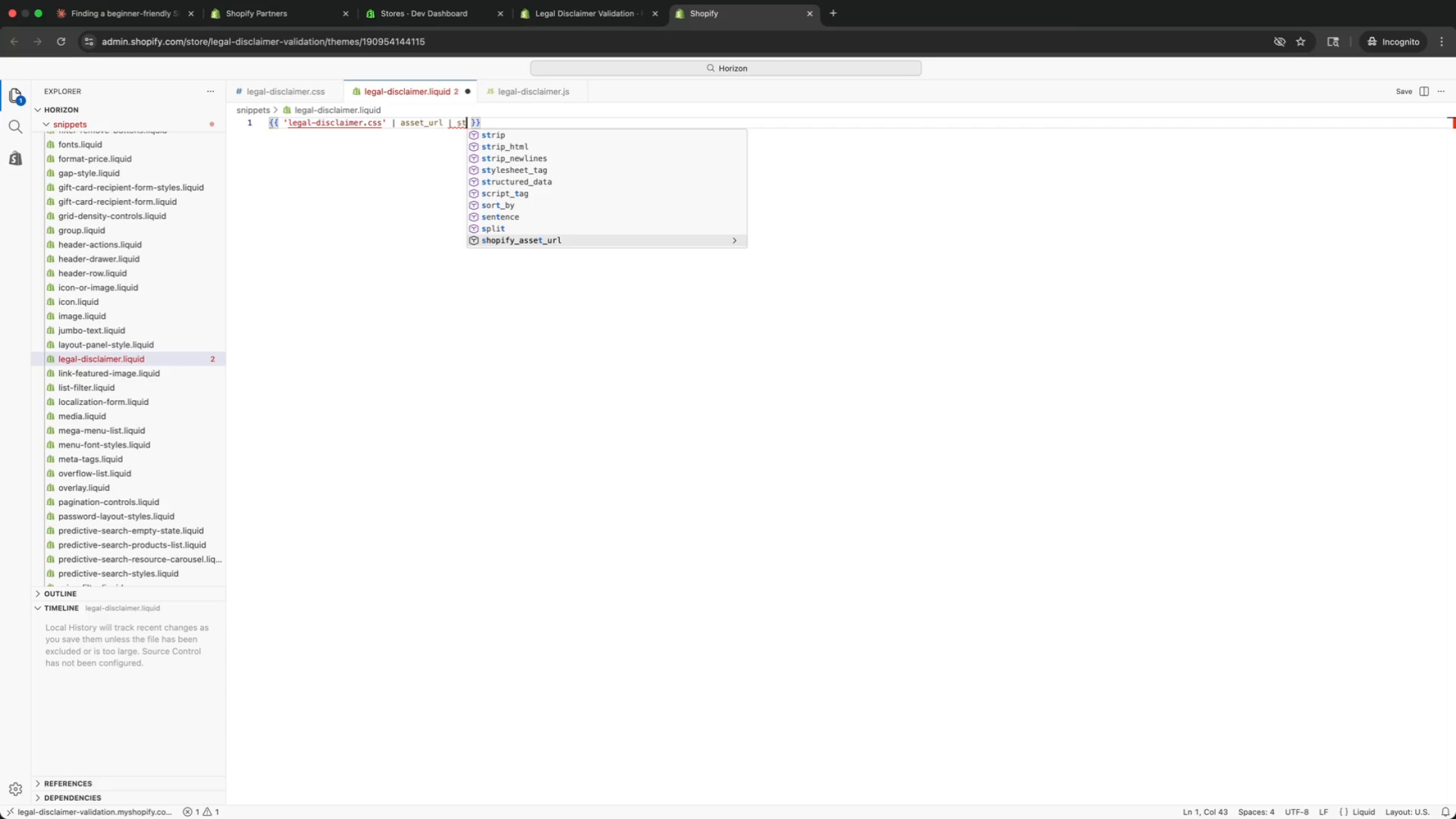 
key(ArrowDown)
 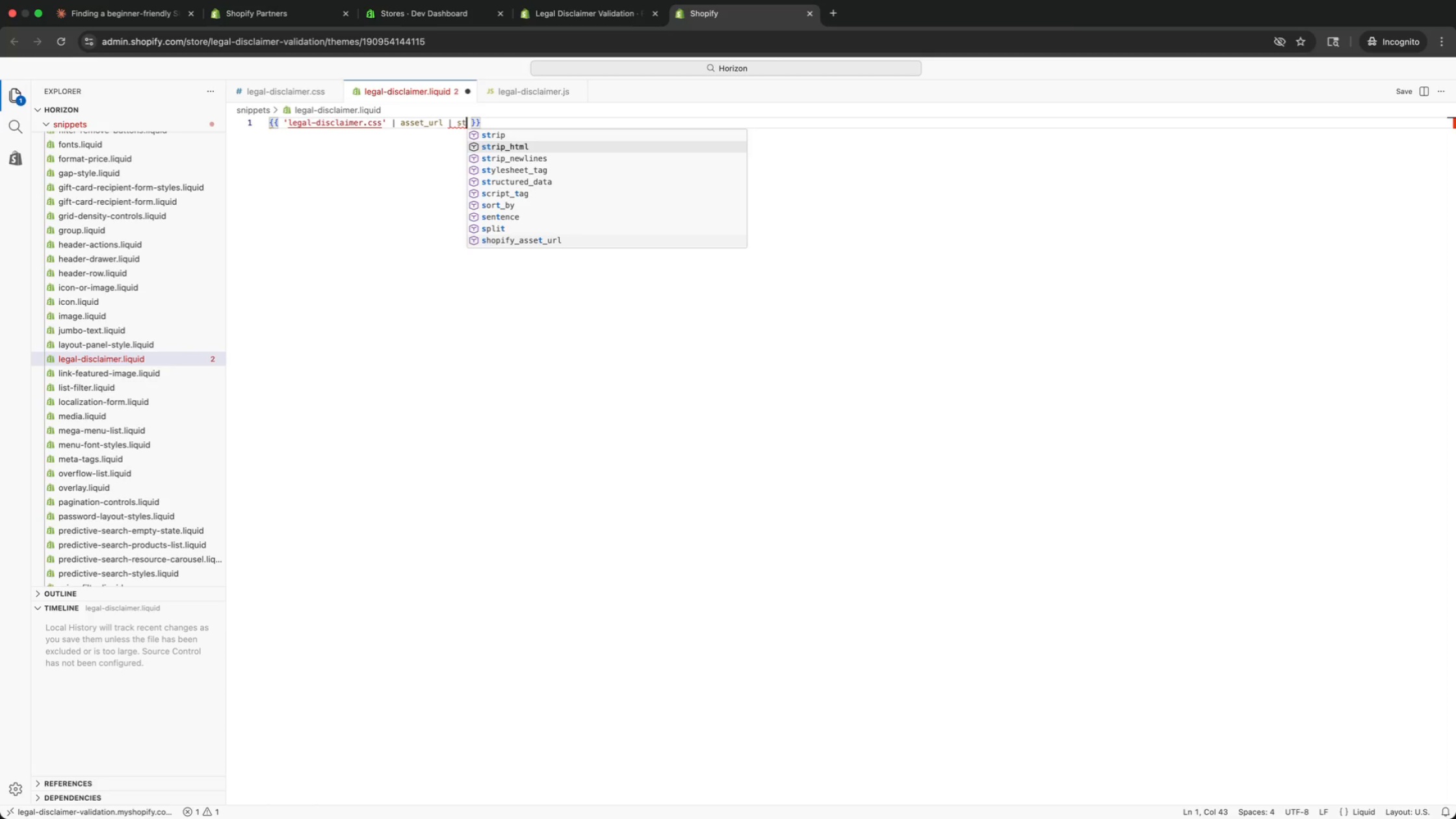 
key(ArrowDown)
 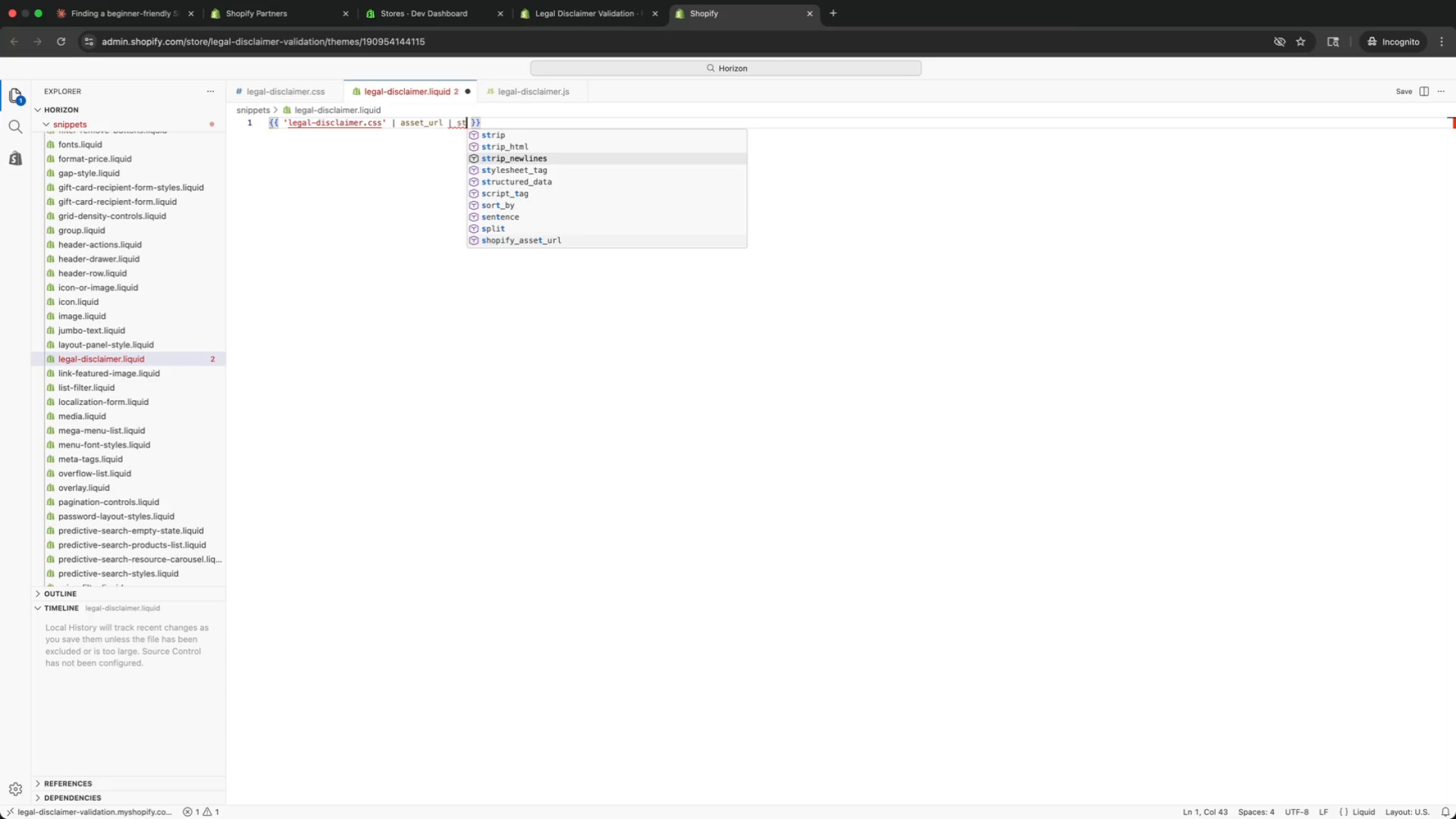 
key(ArrowDown)
 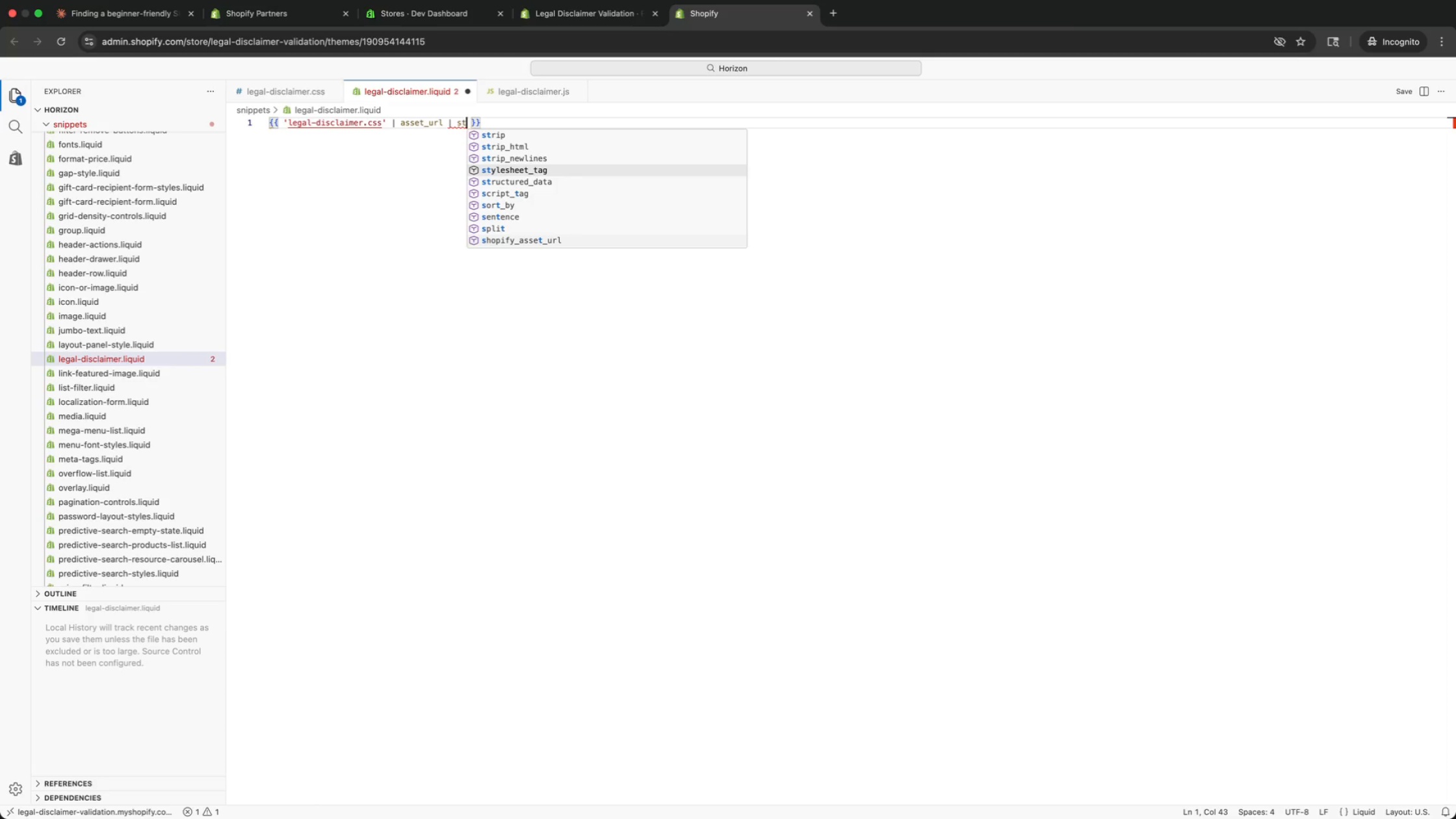 
key(ArrowDown)
 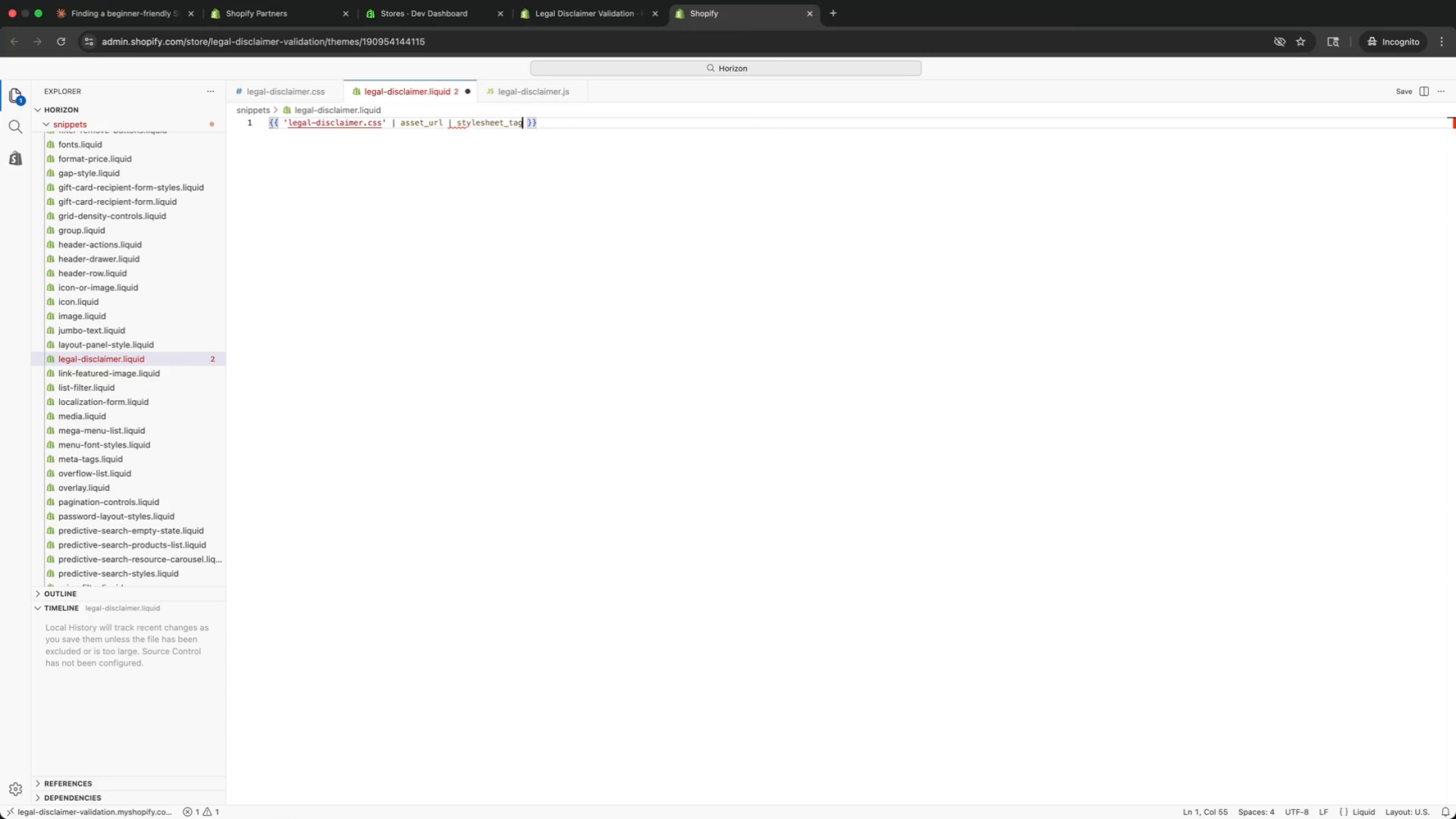 
key(Enter)
 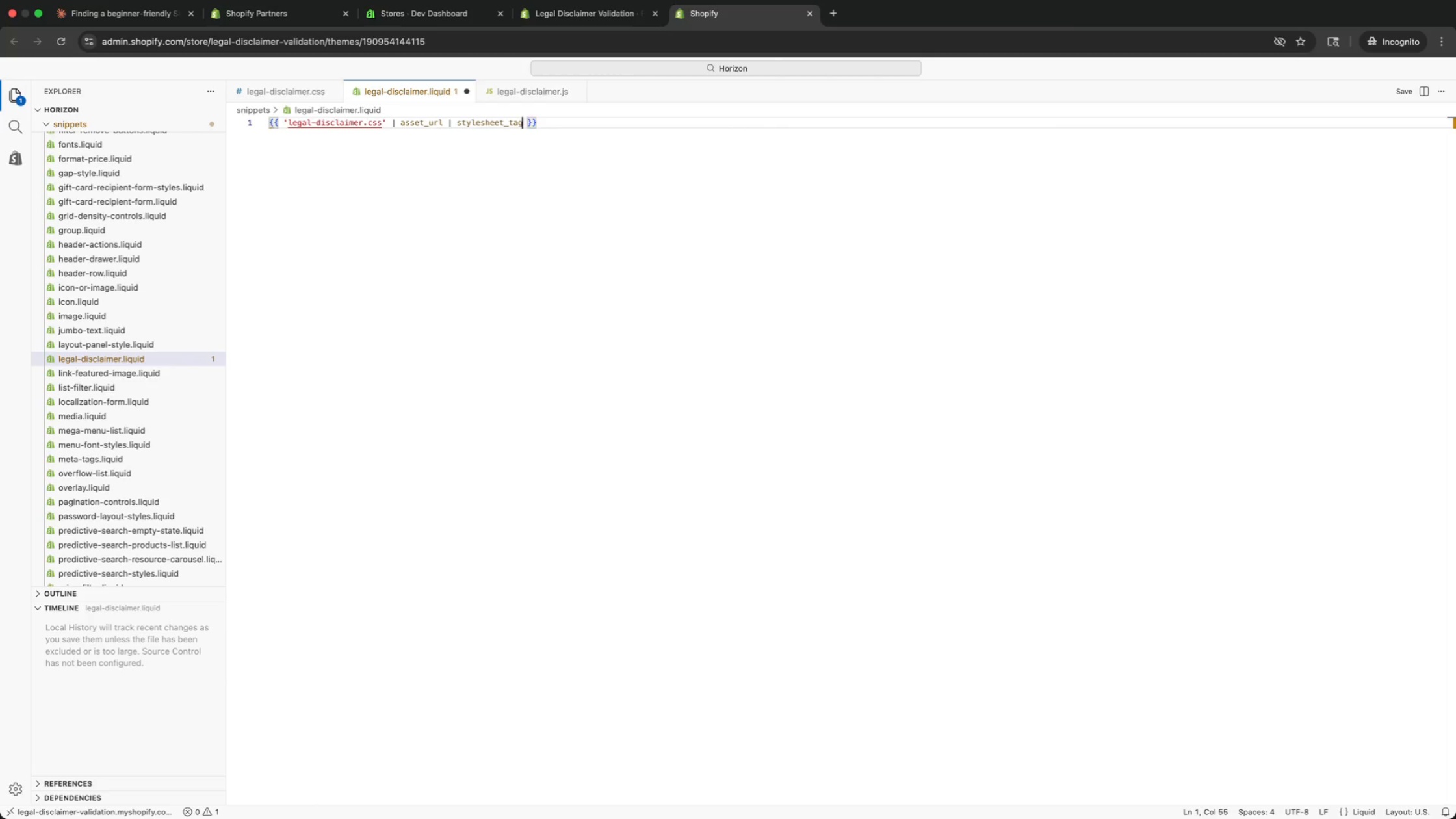 
key(ArrowRight)
 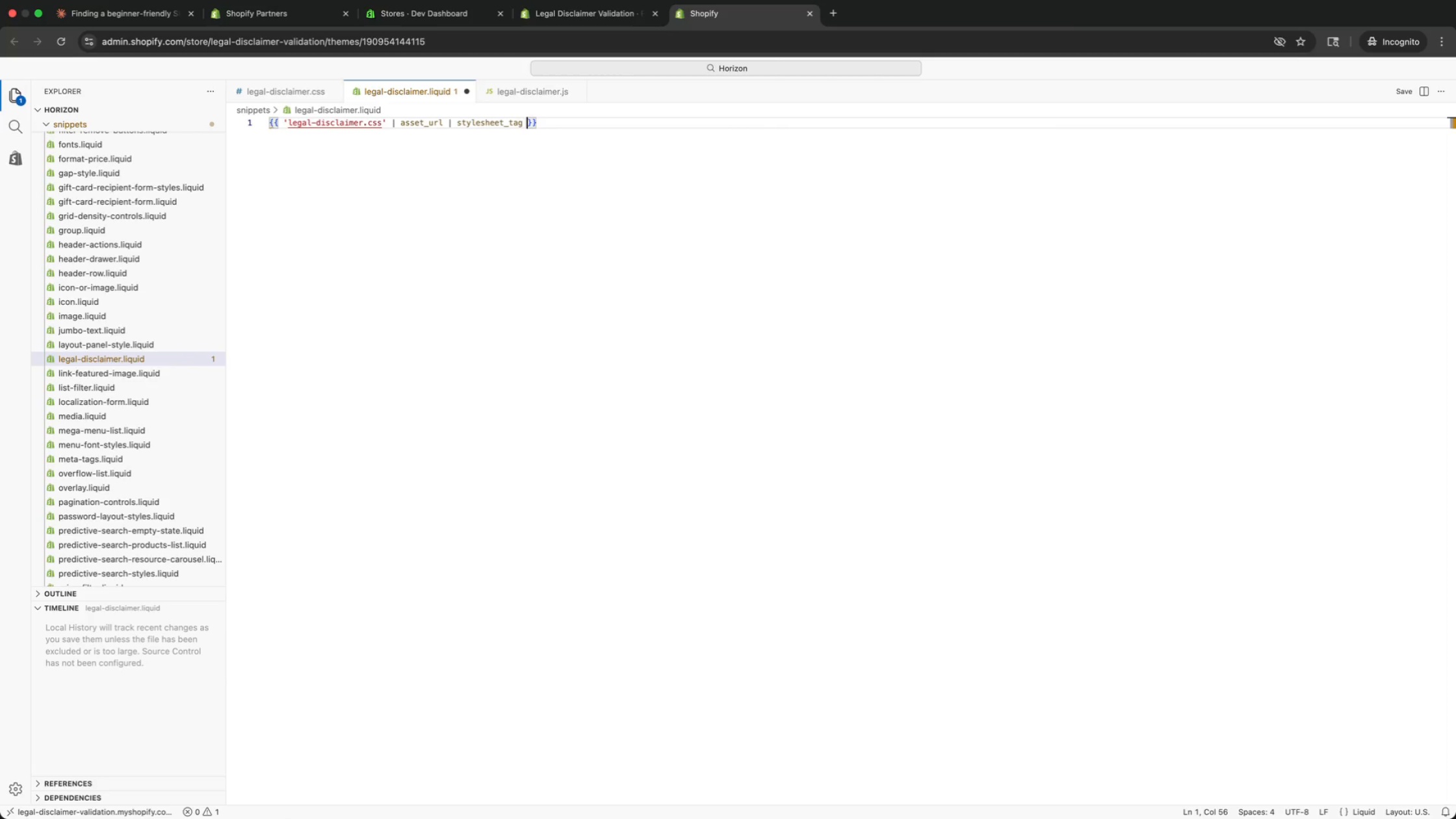 
key(ArrowRight)
 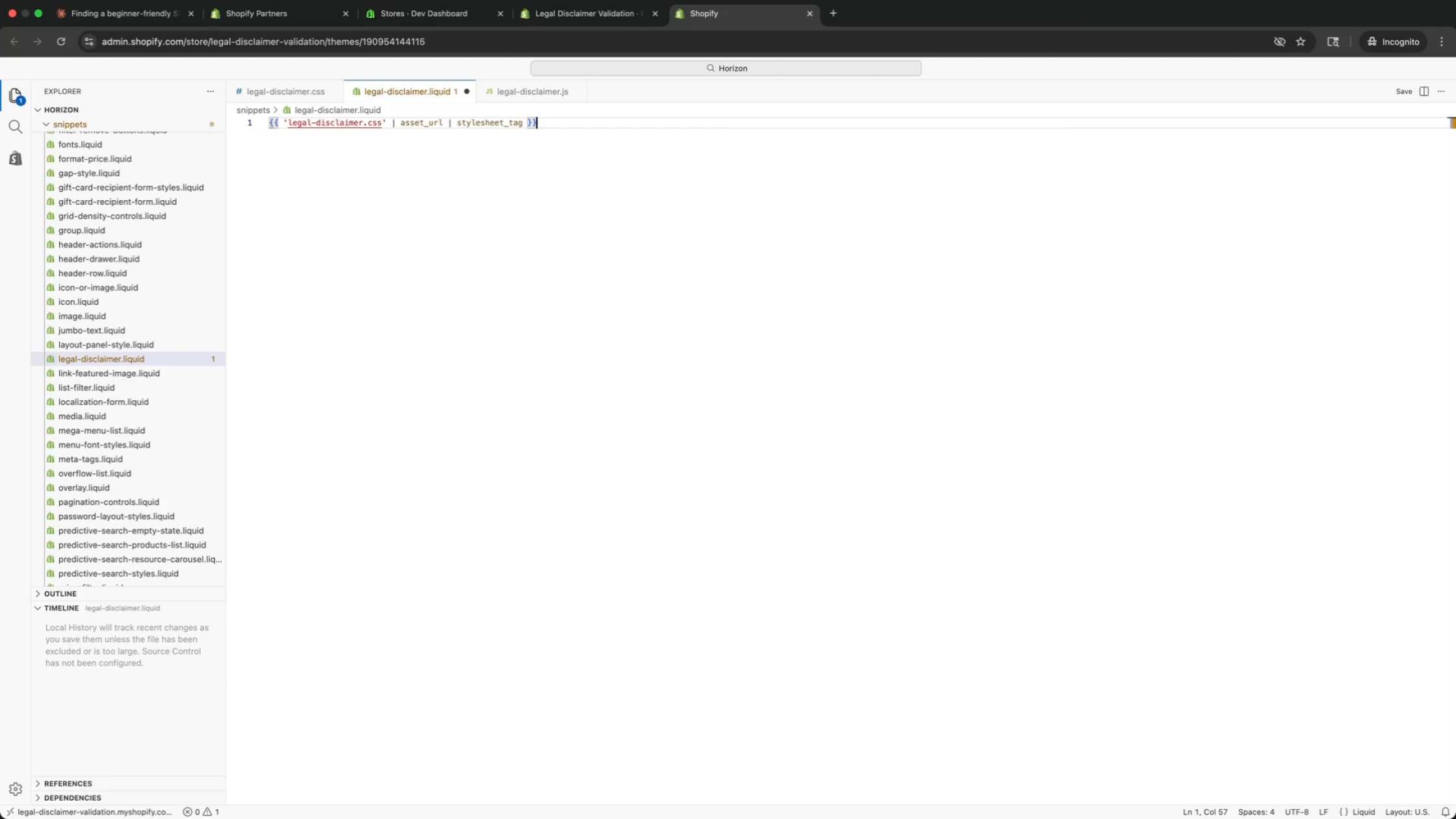 
key(ArrowRight)
 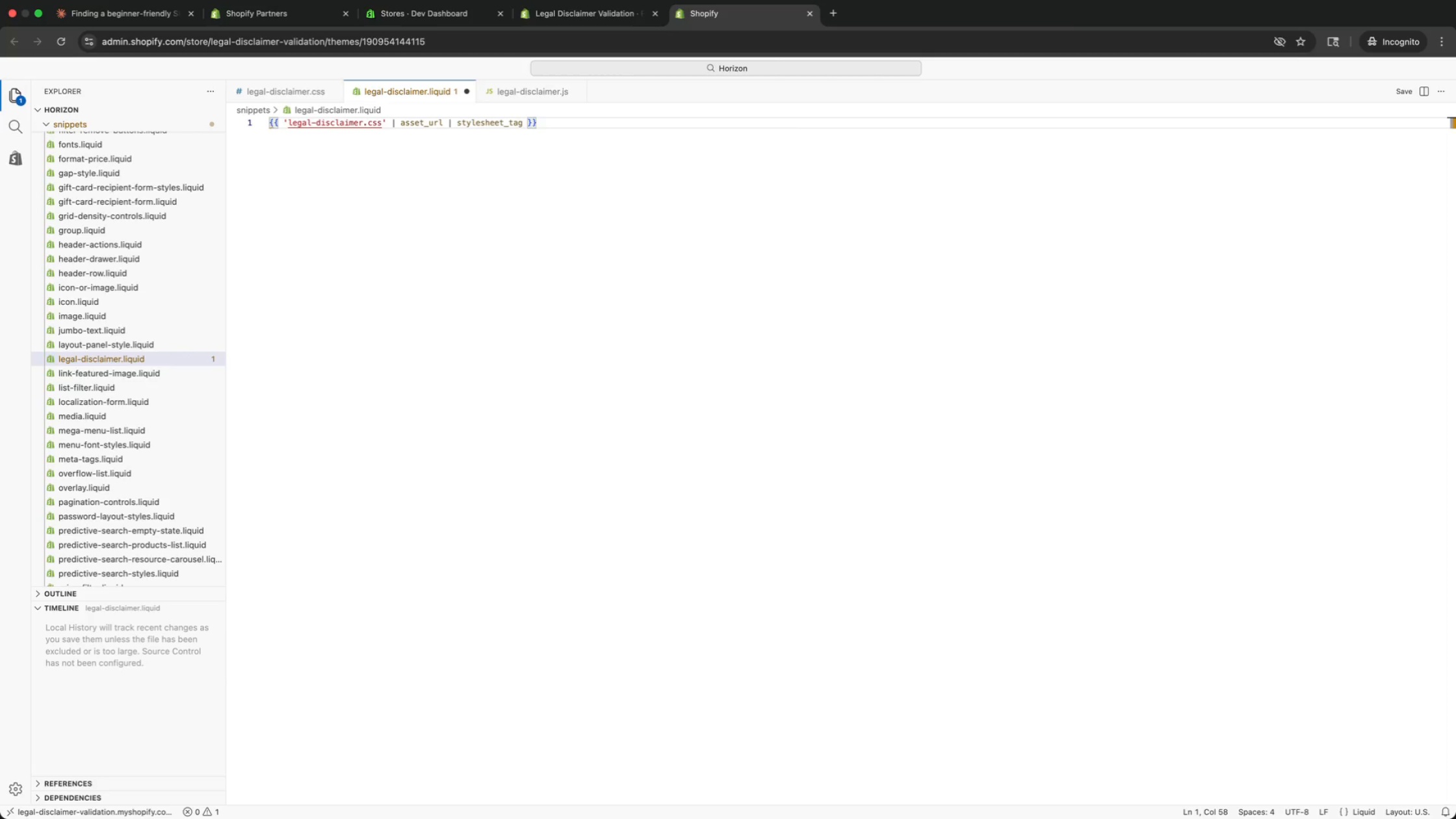 
key(ArrowRight)
 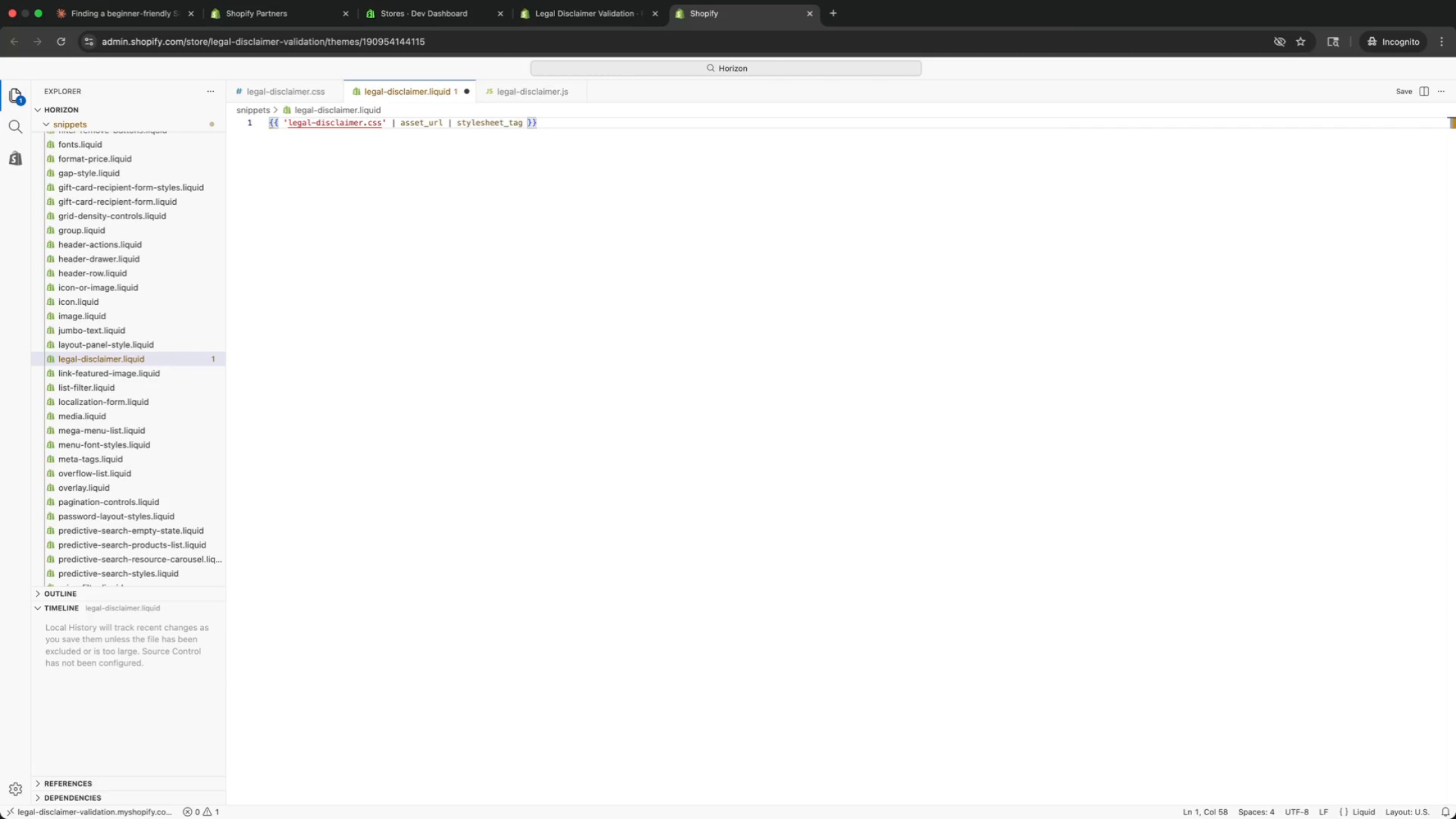 
key(Enter)
 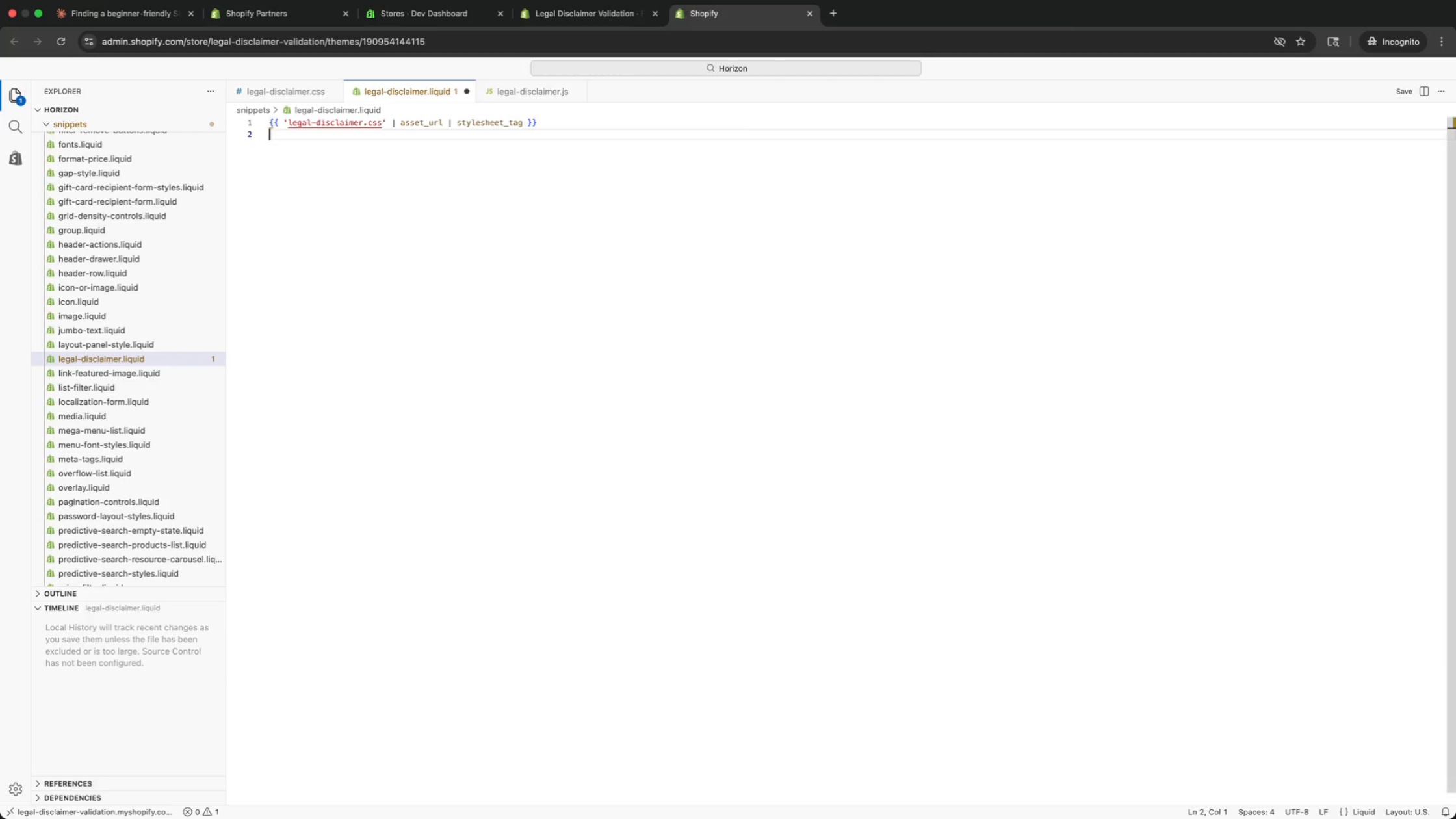 
key(Enter)
 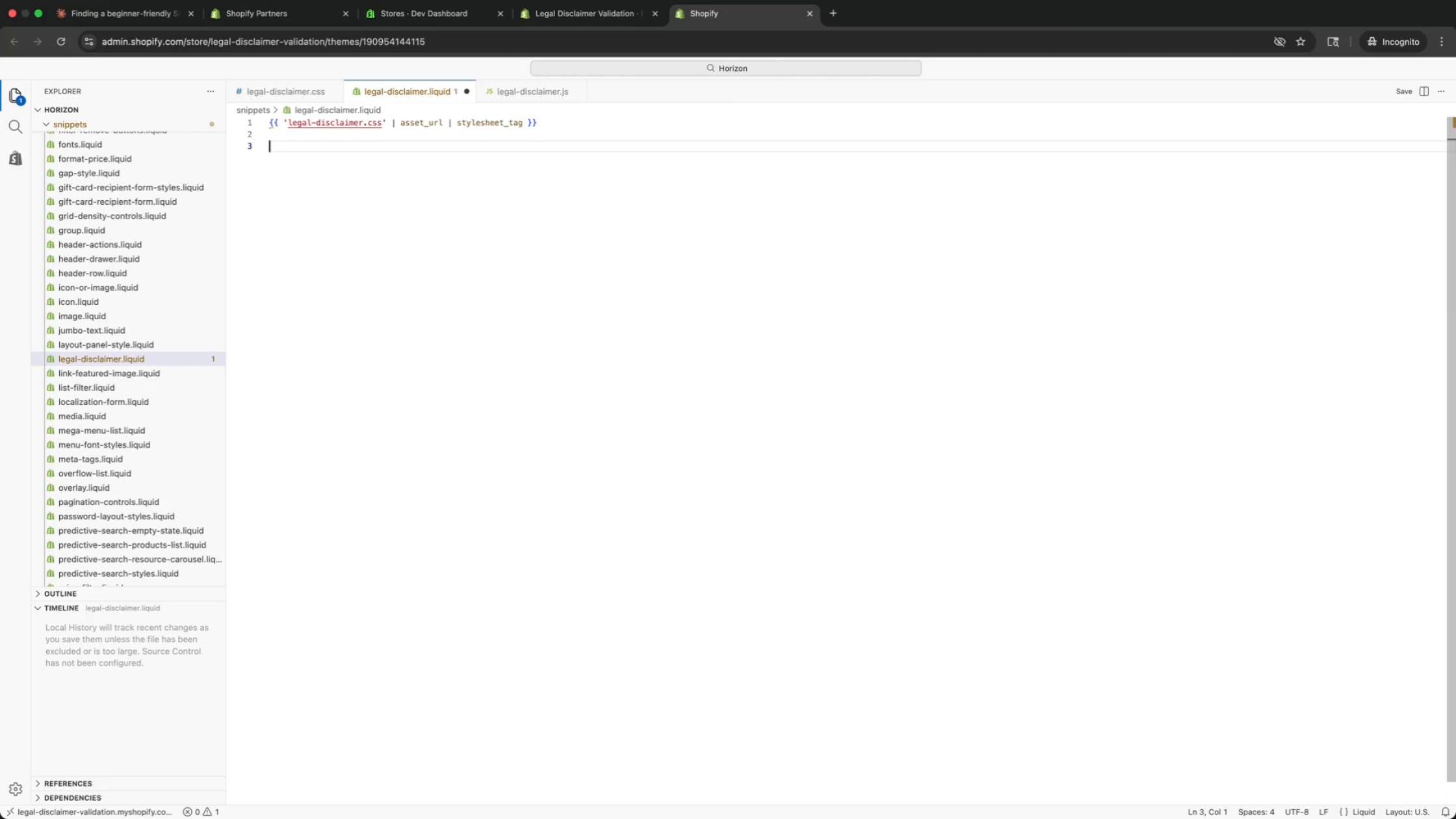 
type(<div c)
 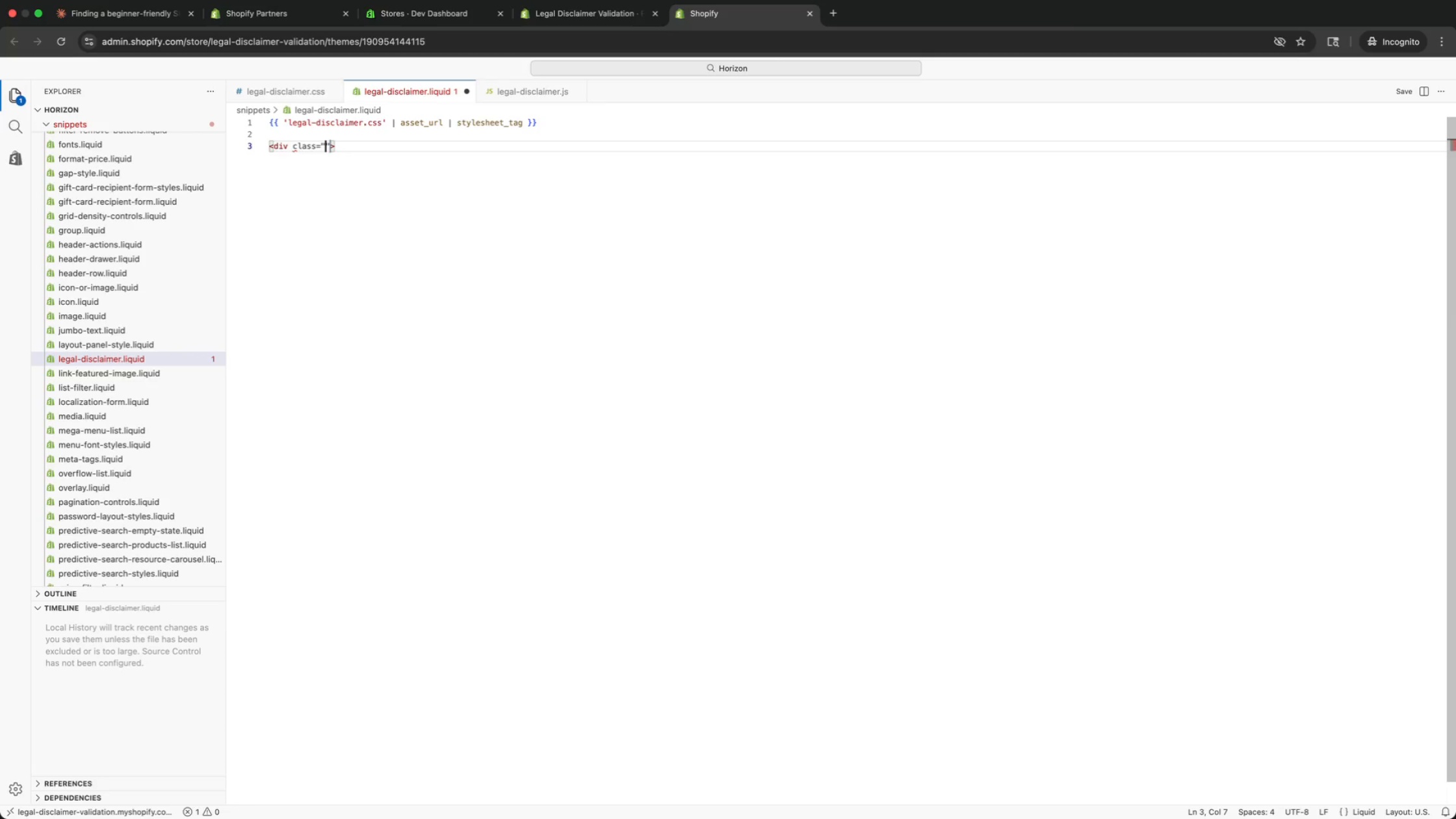 
key(Enter)
 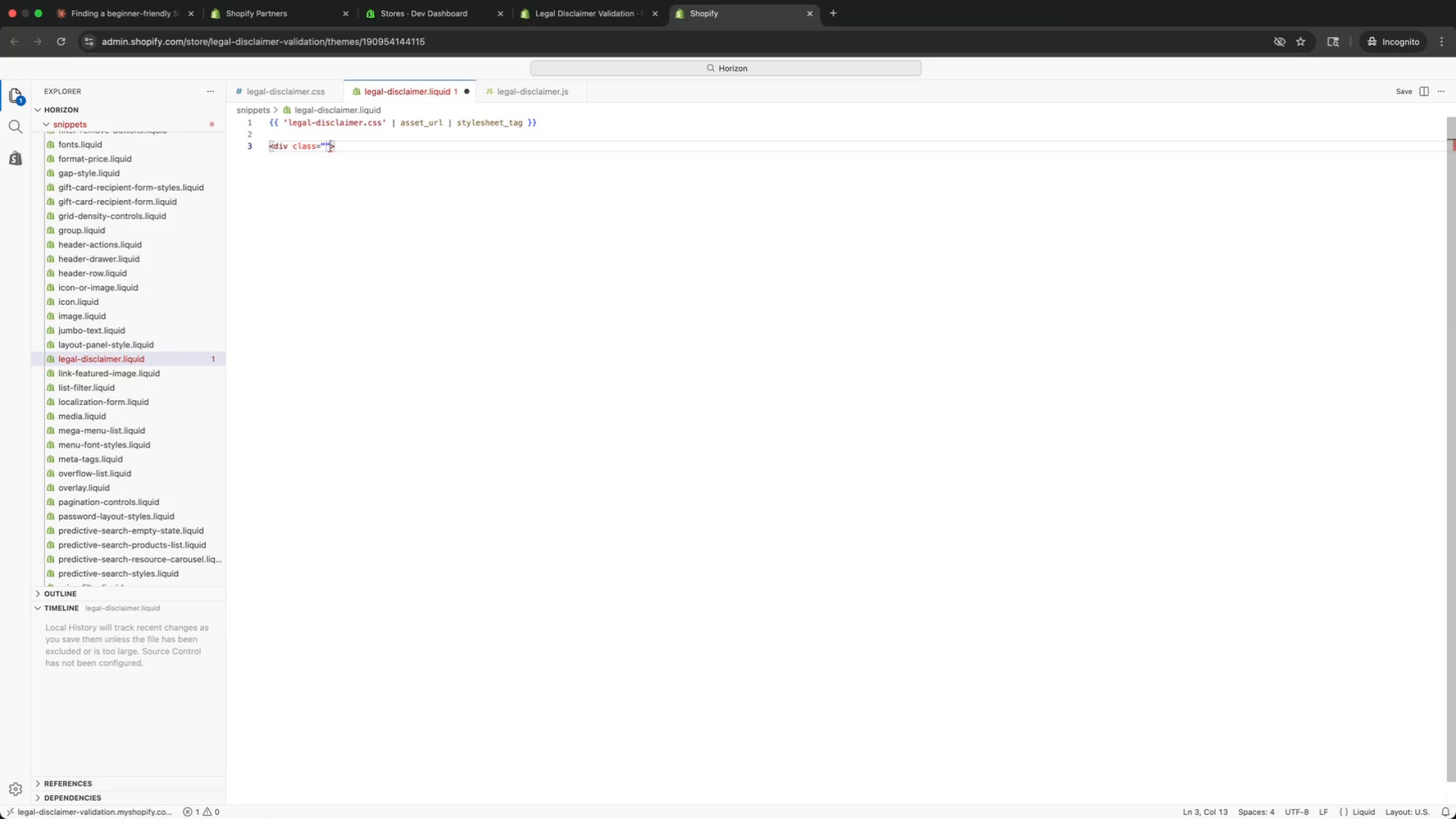 
type(vl-disclaimer)
 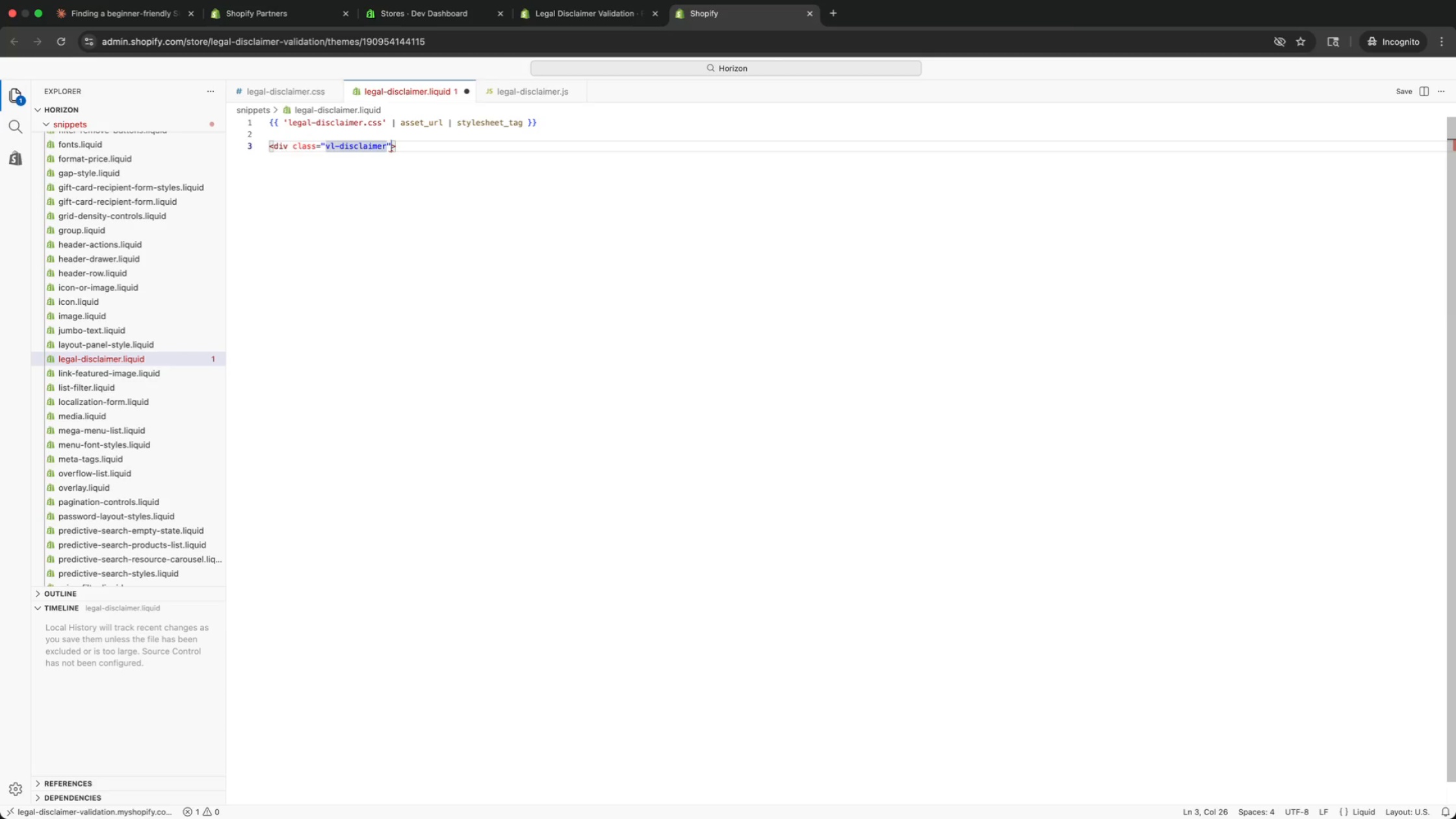 
key(Meta+ArrowRight)
 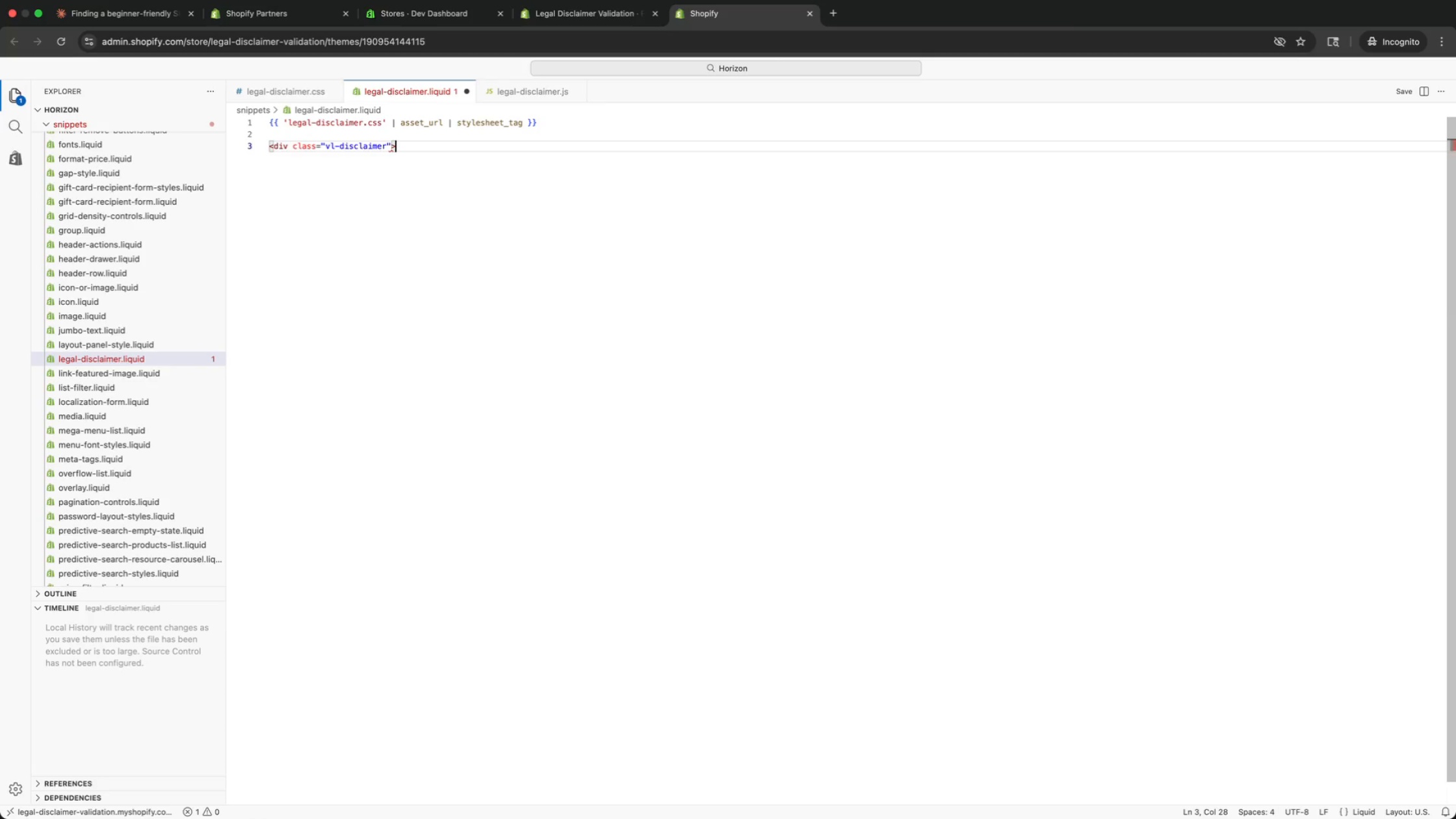 
key(Enter)
 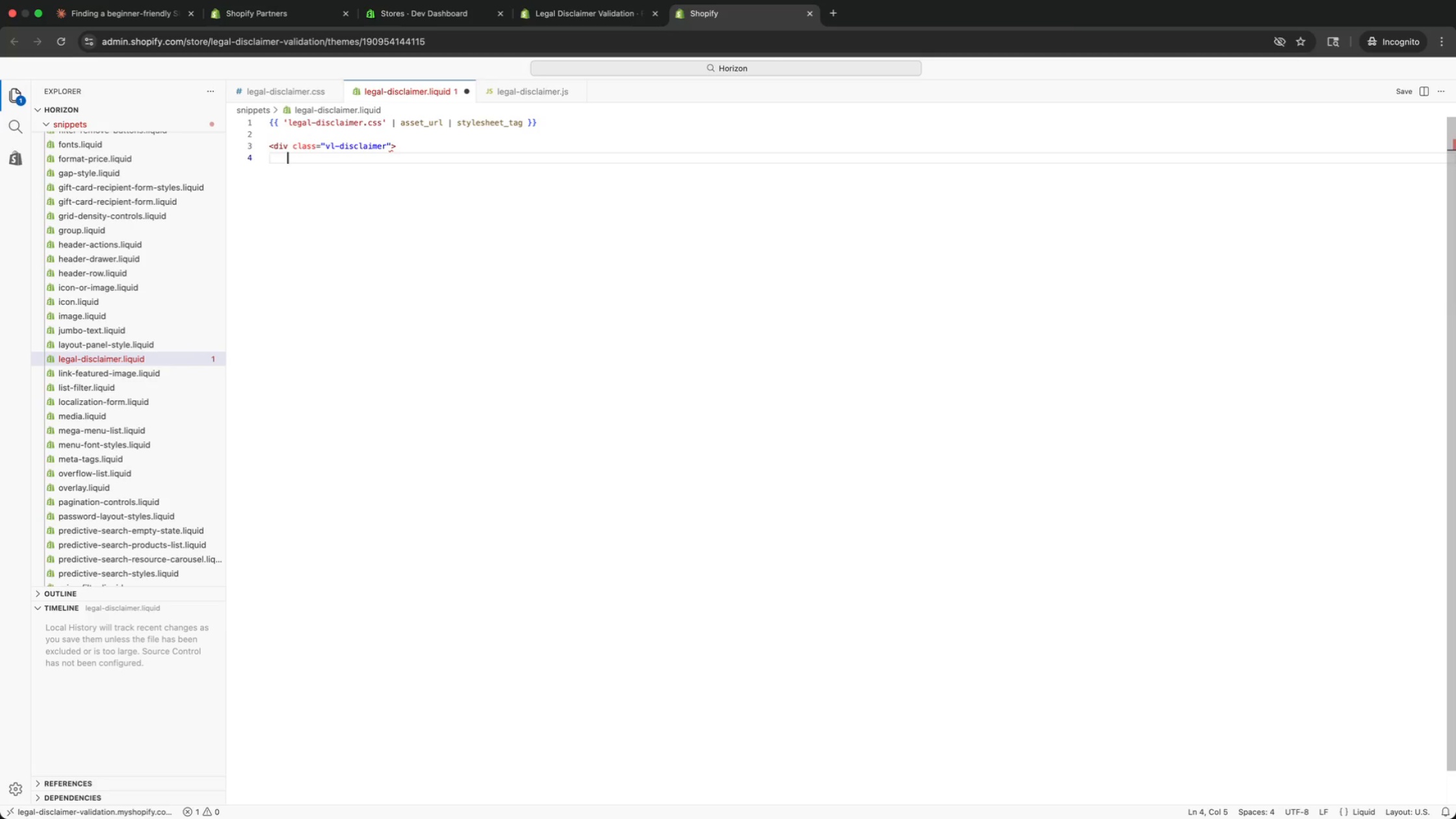 
type(<lab)
 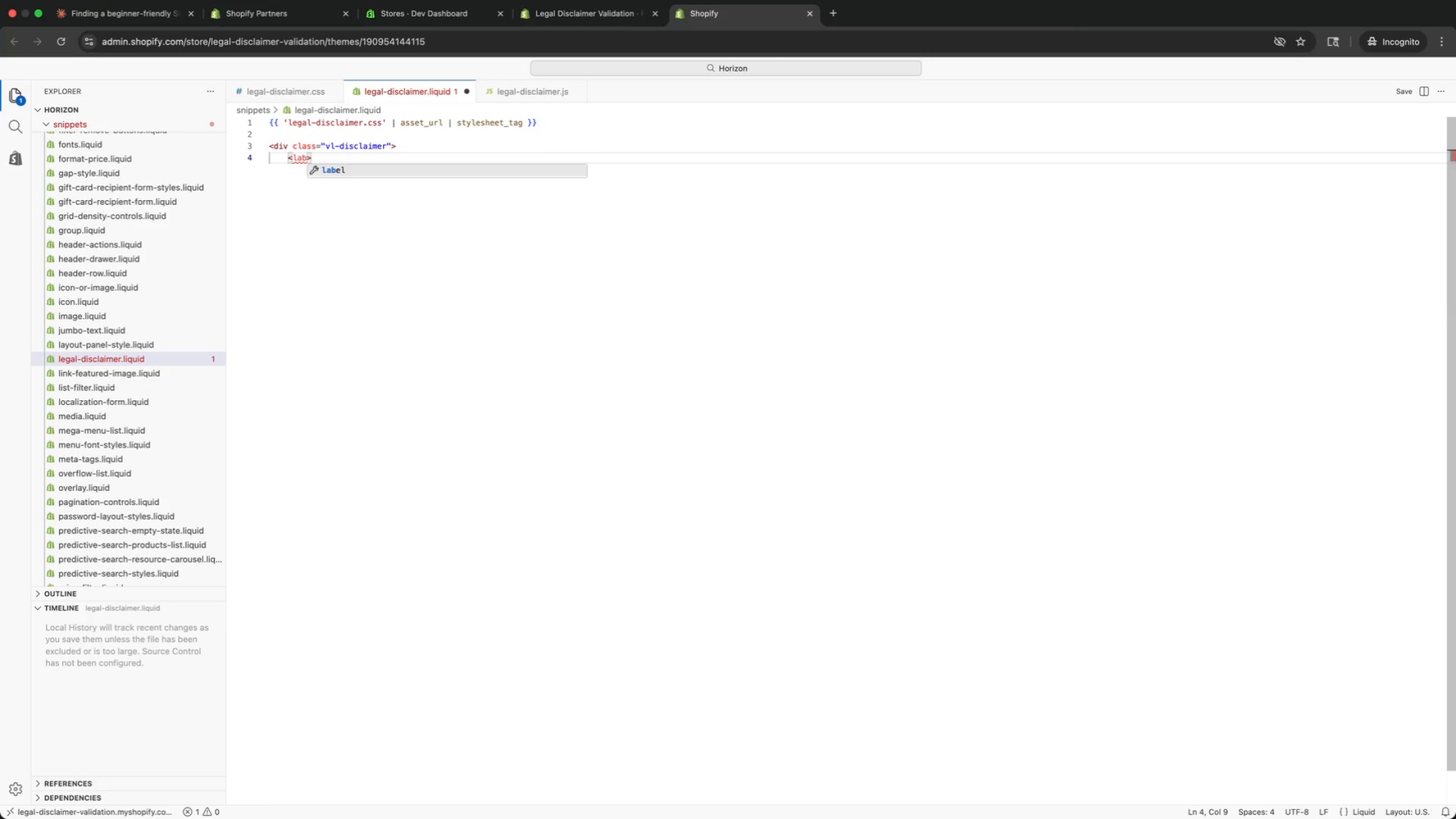 
key(Enter)
 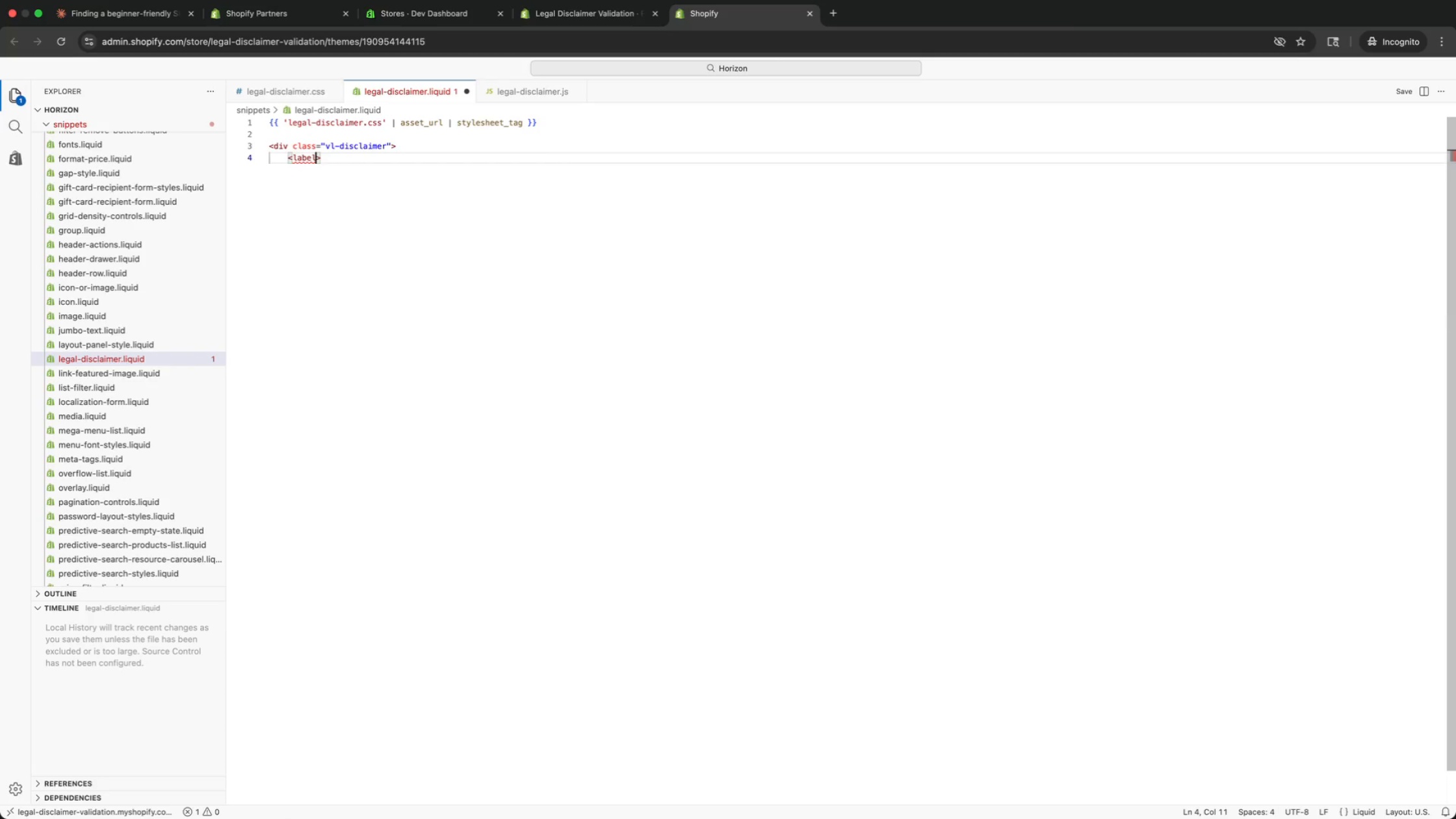 
key(Space)
 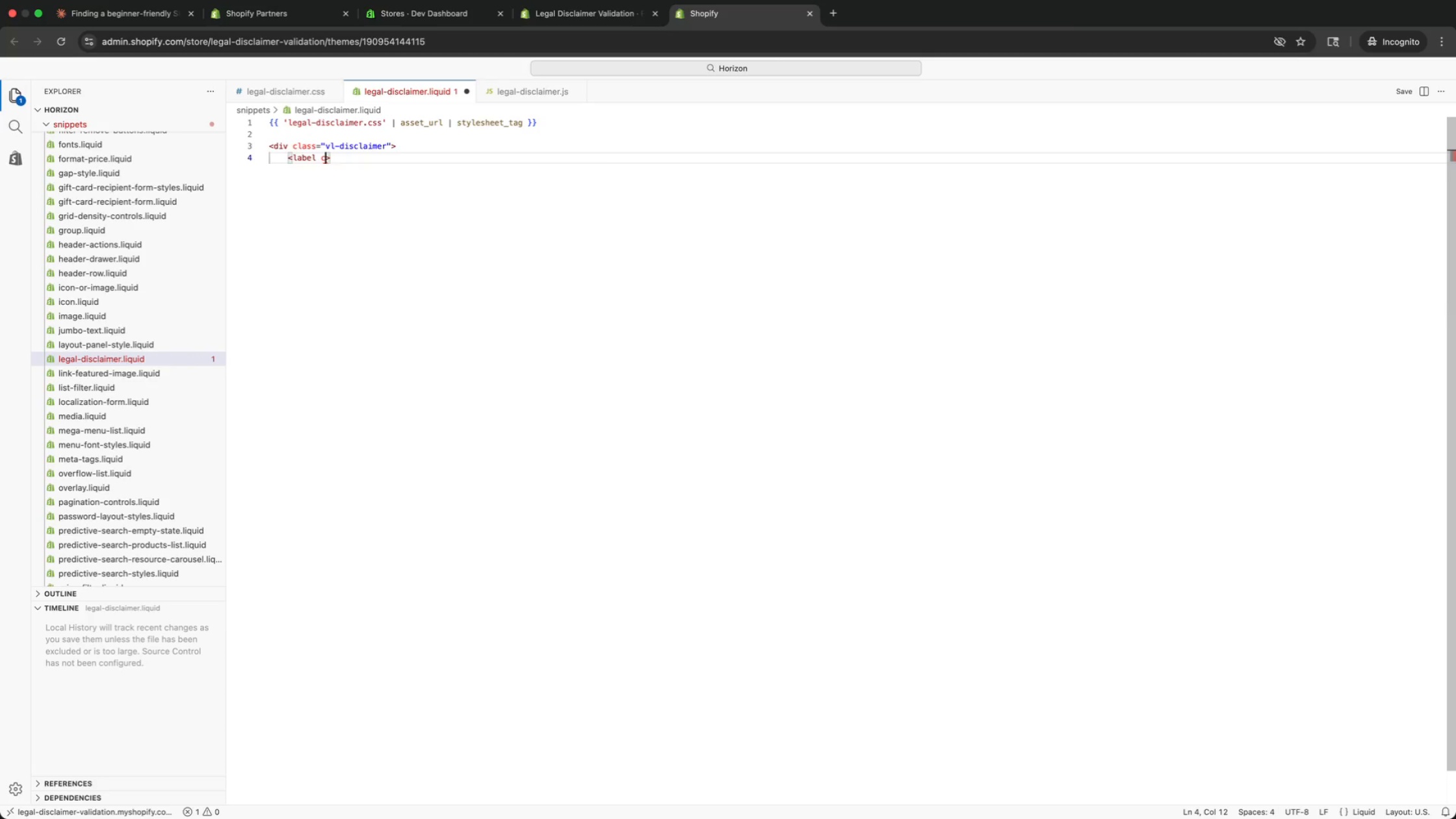 
key(C)
 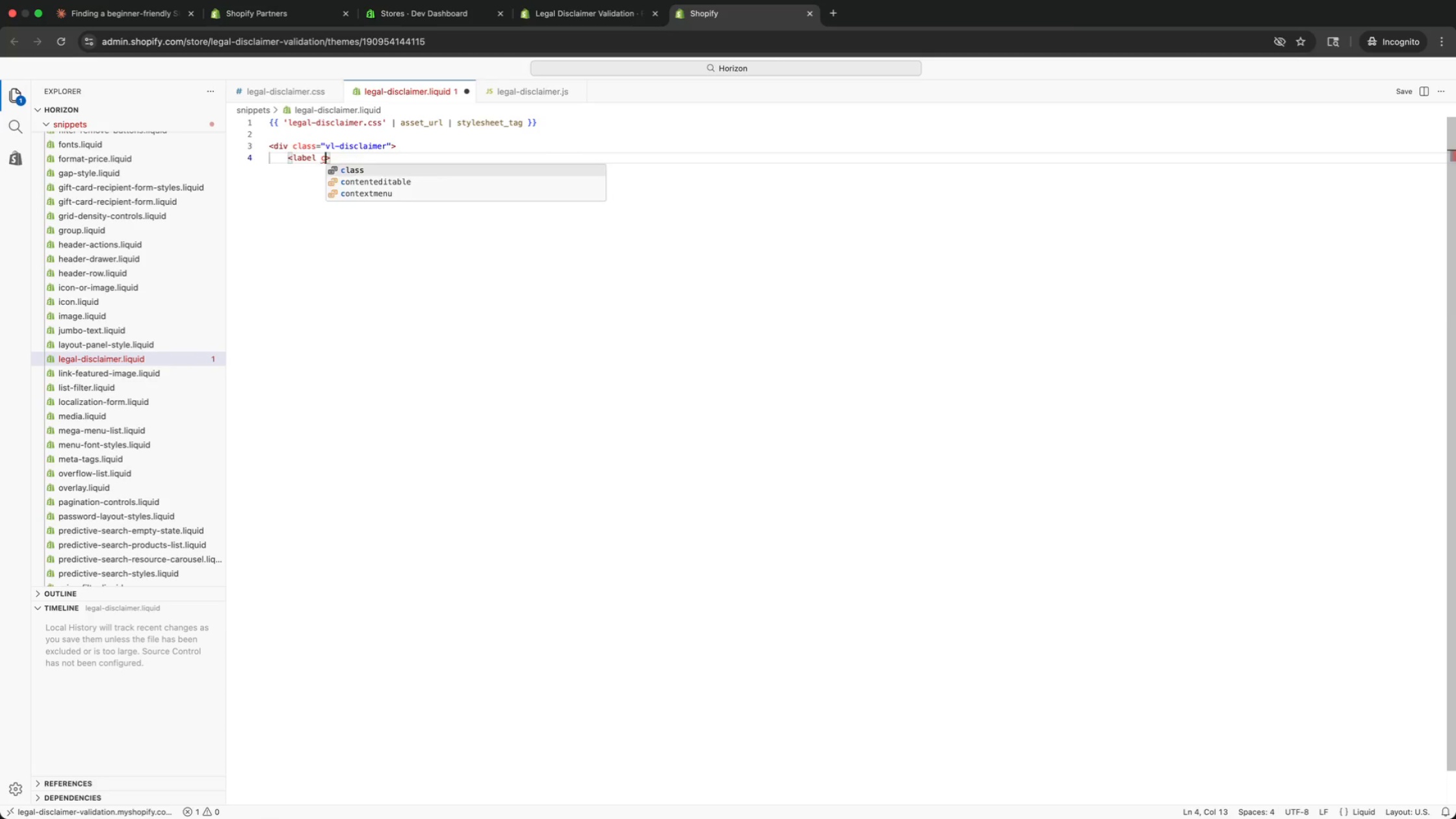 
key(Enter)
 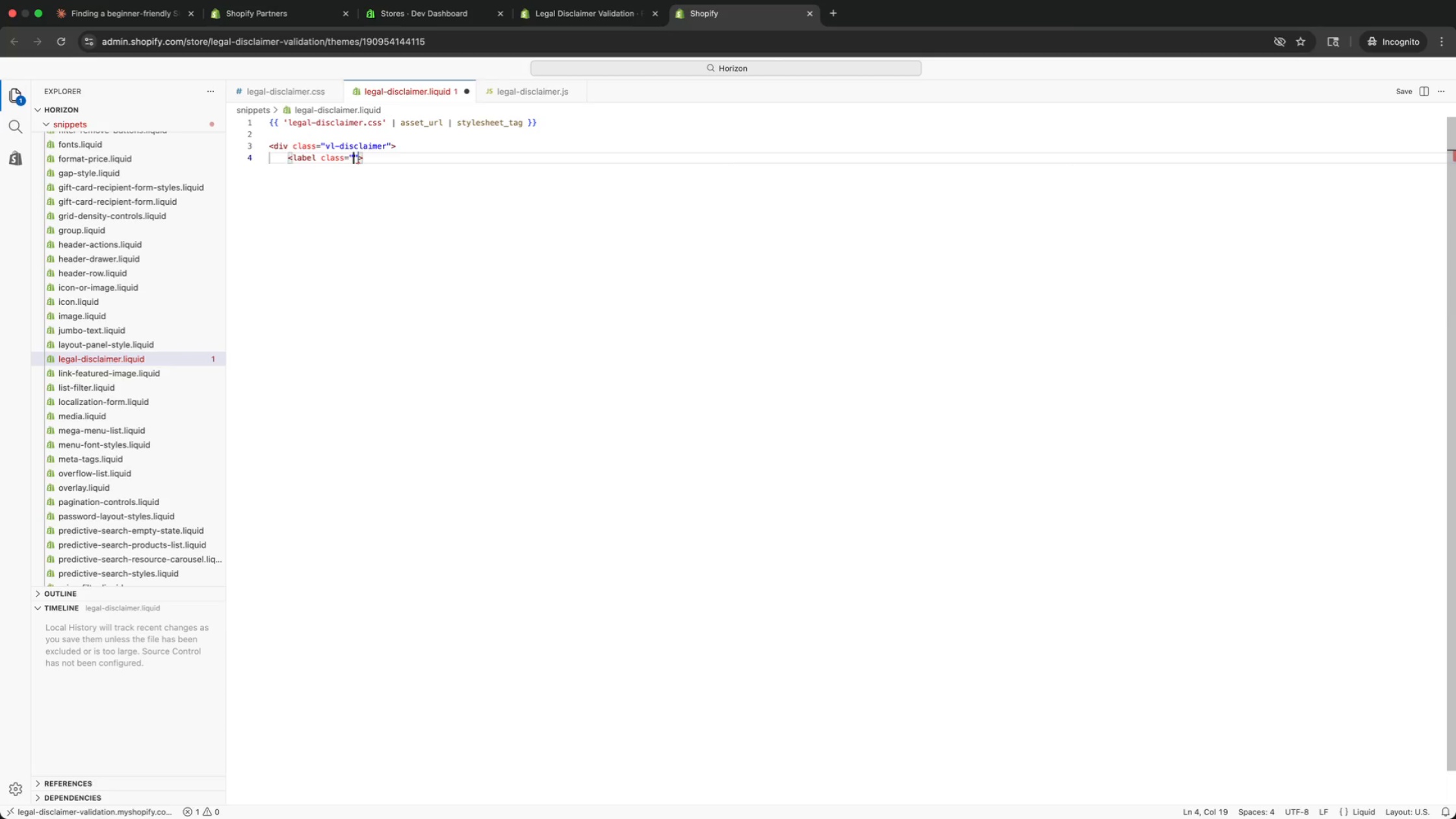 
type(vl-disclaimer__label)
 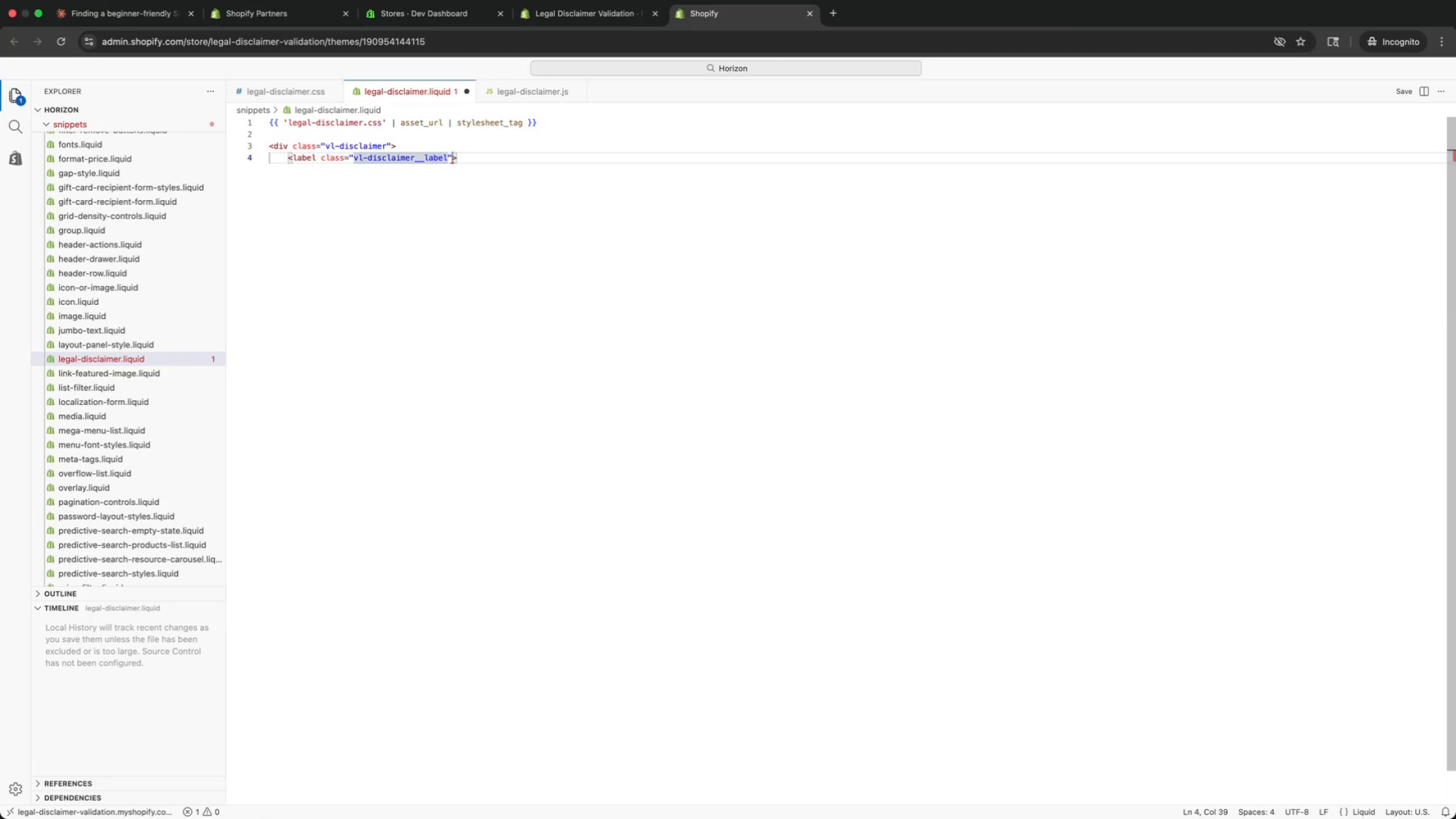 
key(ArrowRight)
 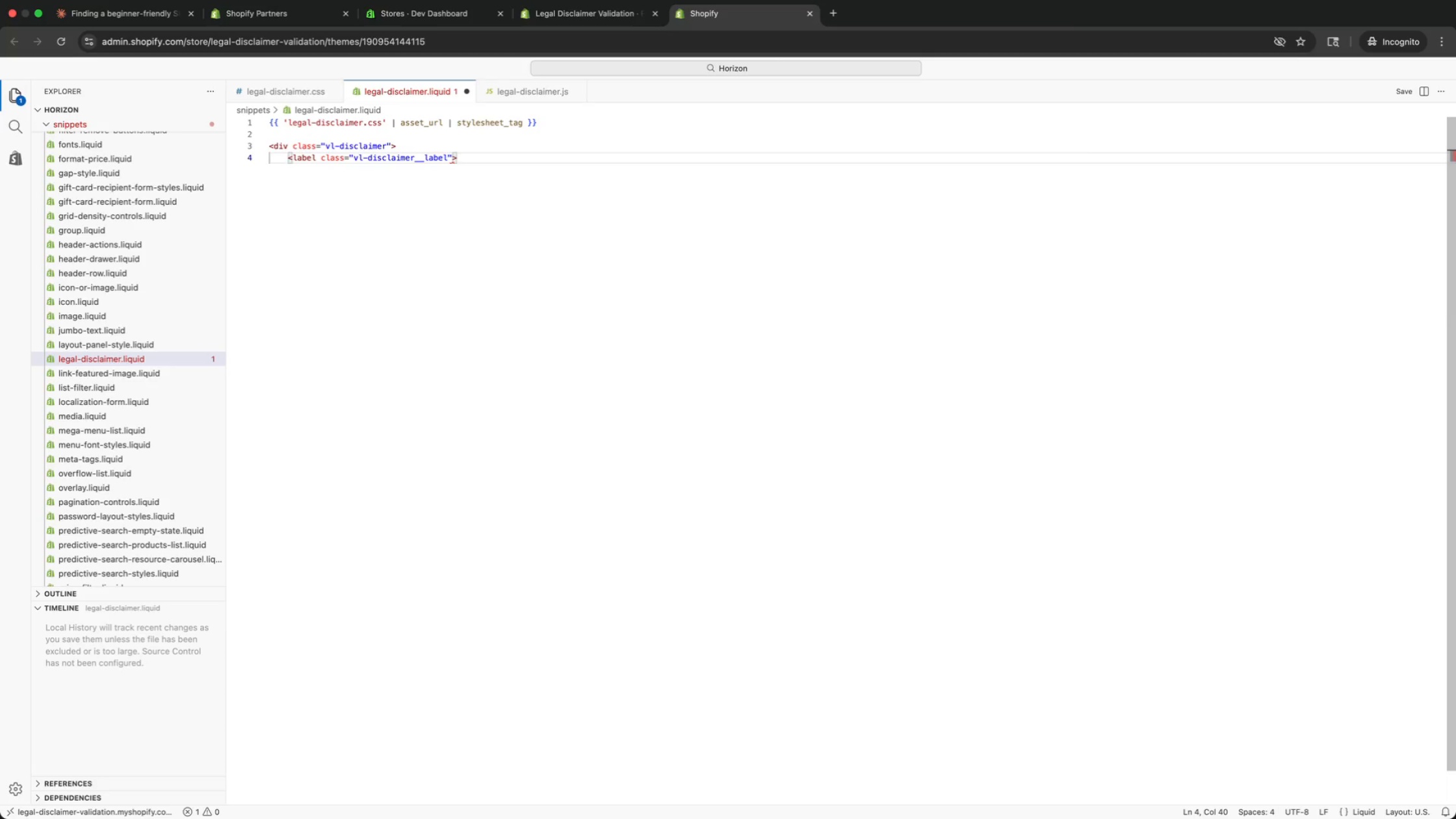 
type( for)
 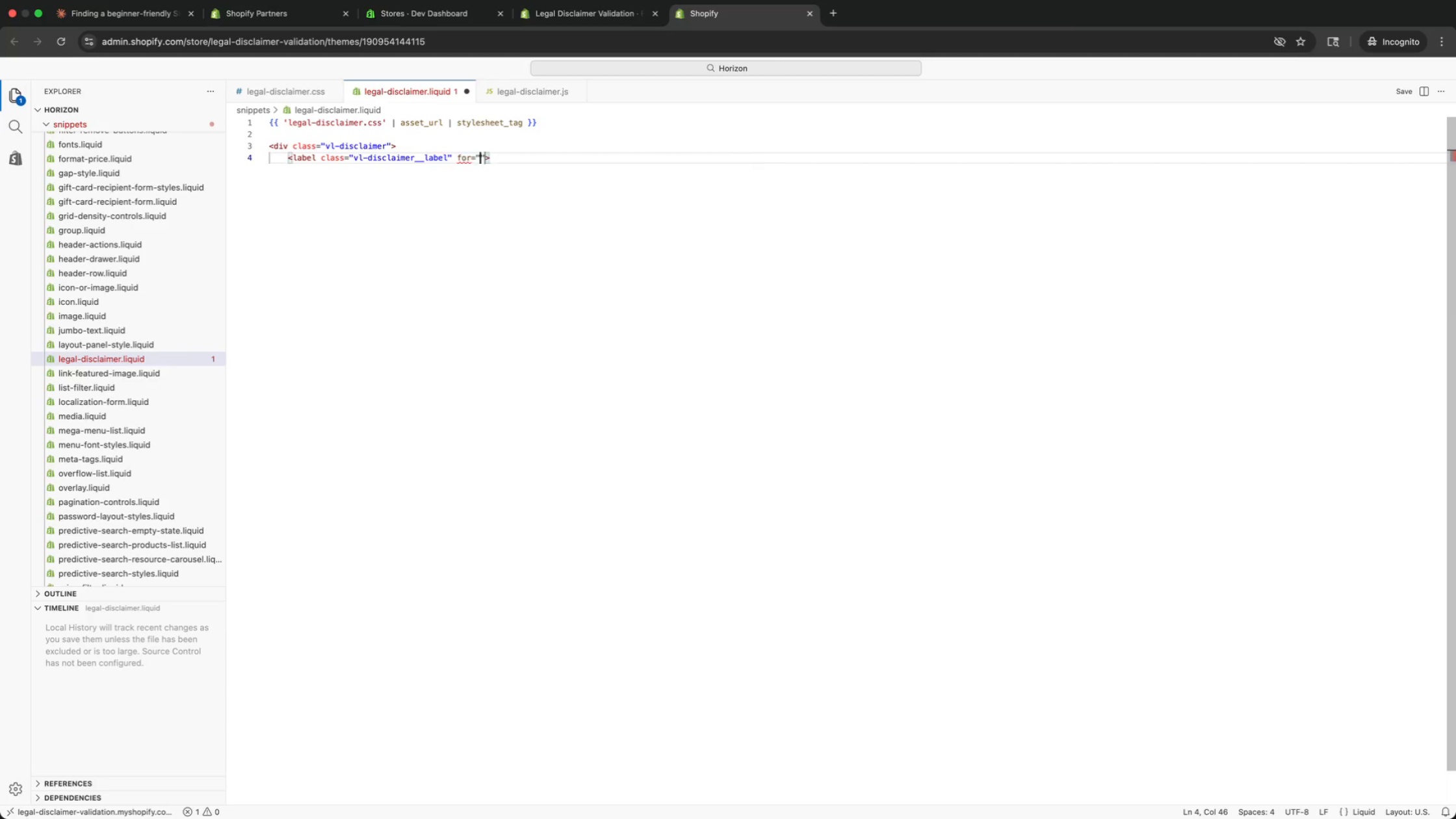 
key(Enter)
 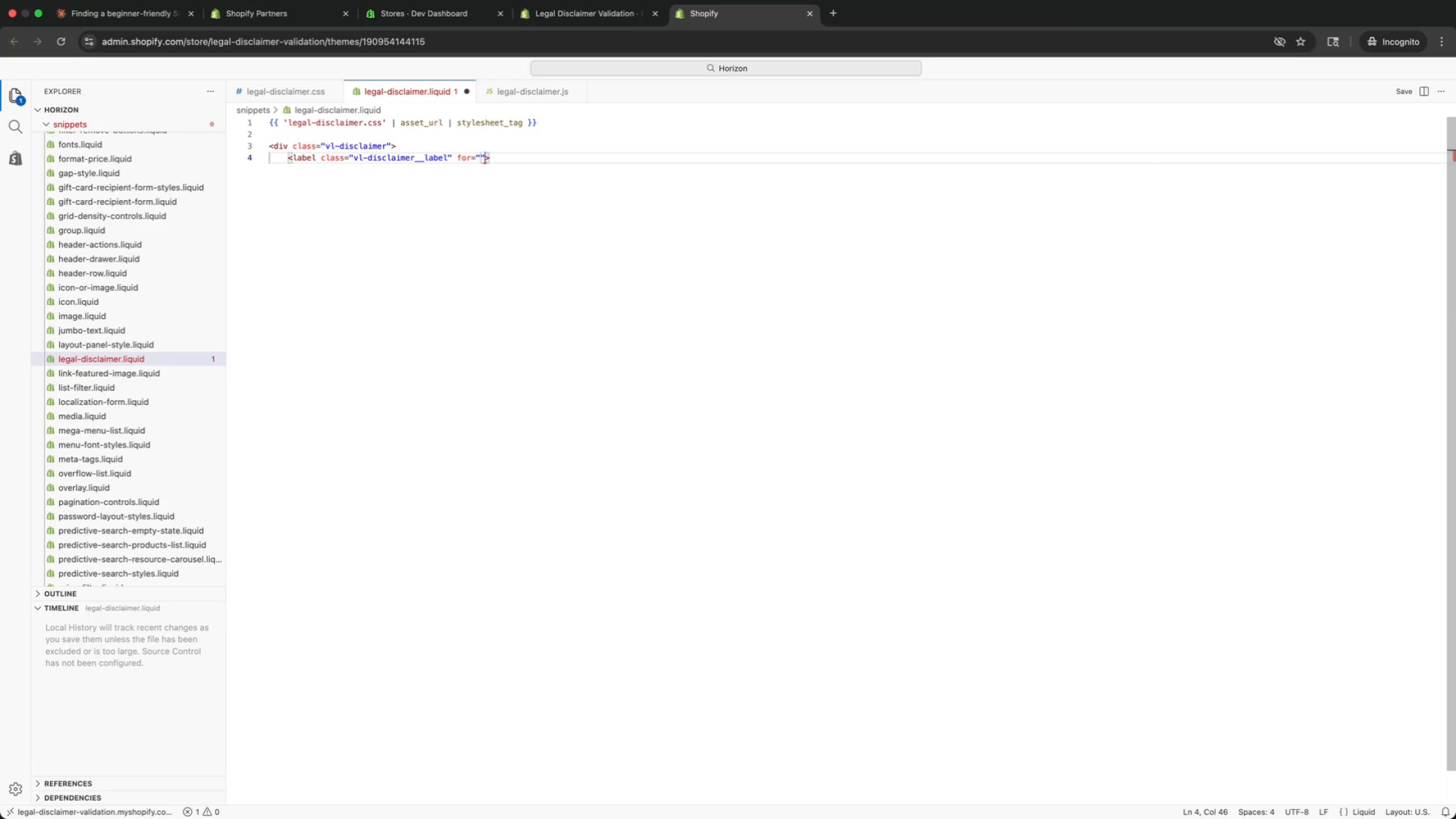 
type(v;)
key(Backspace)
type(l-disclaimer)
 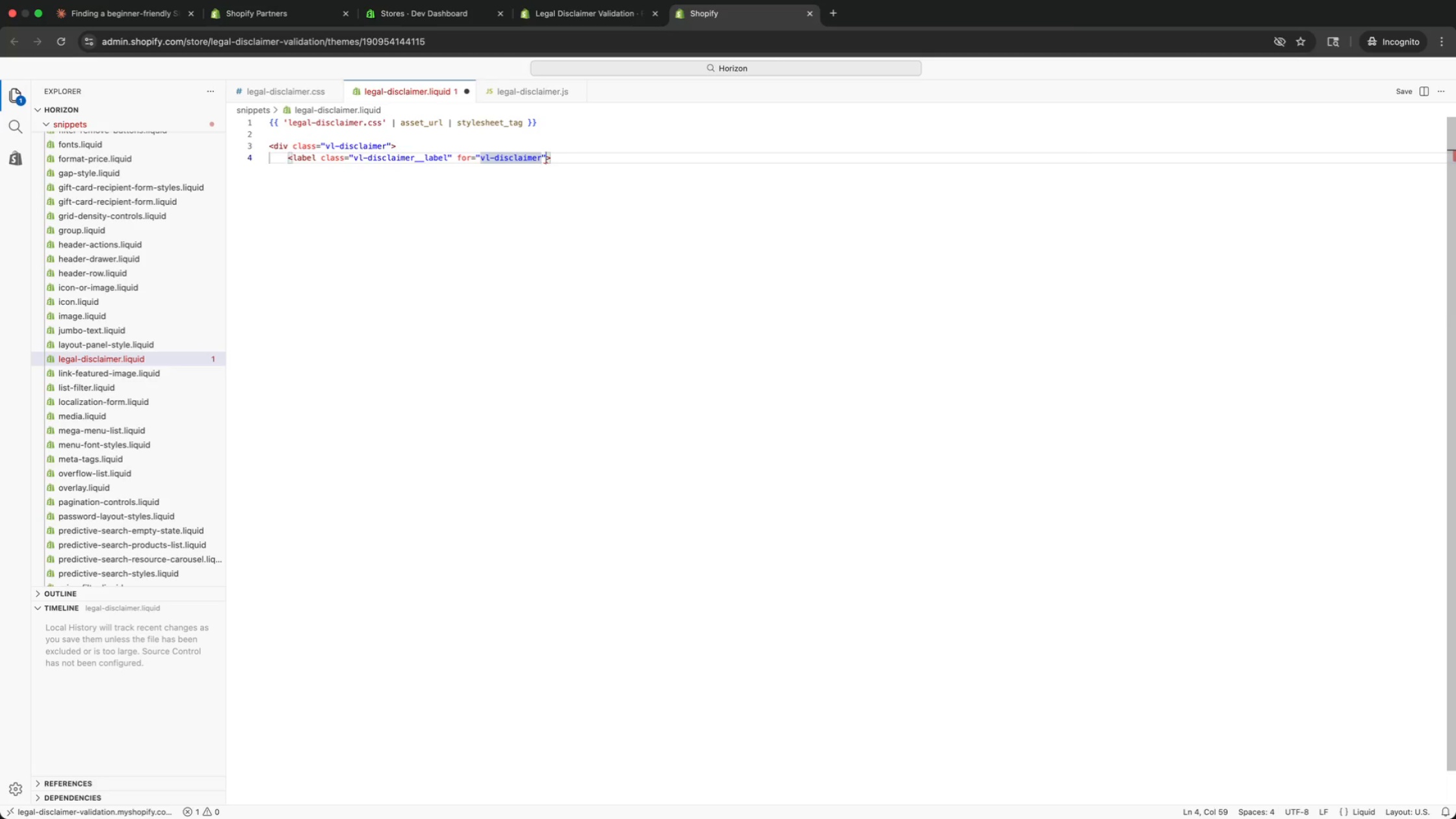 
type(-checkbox)
 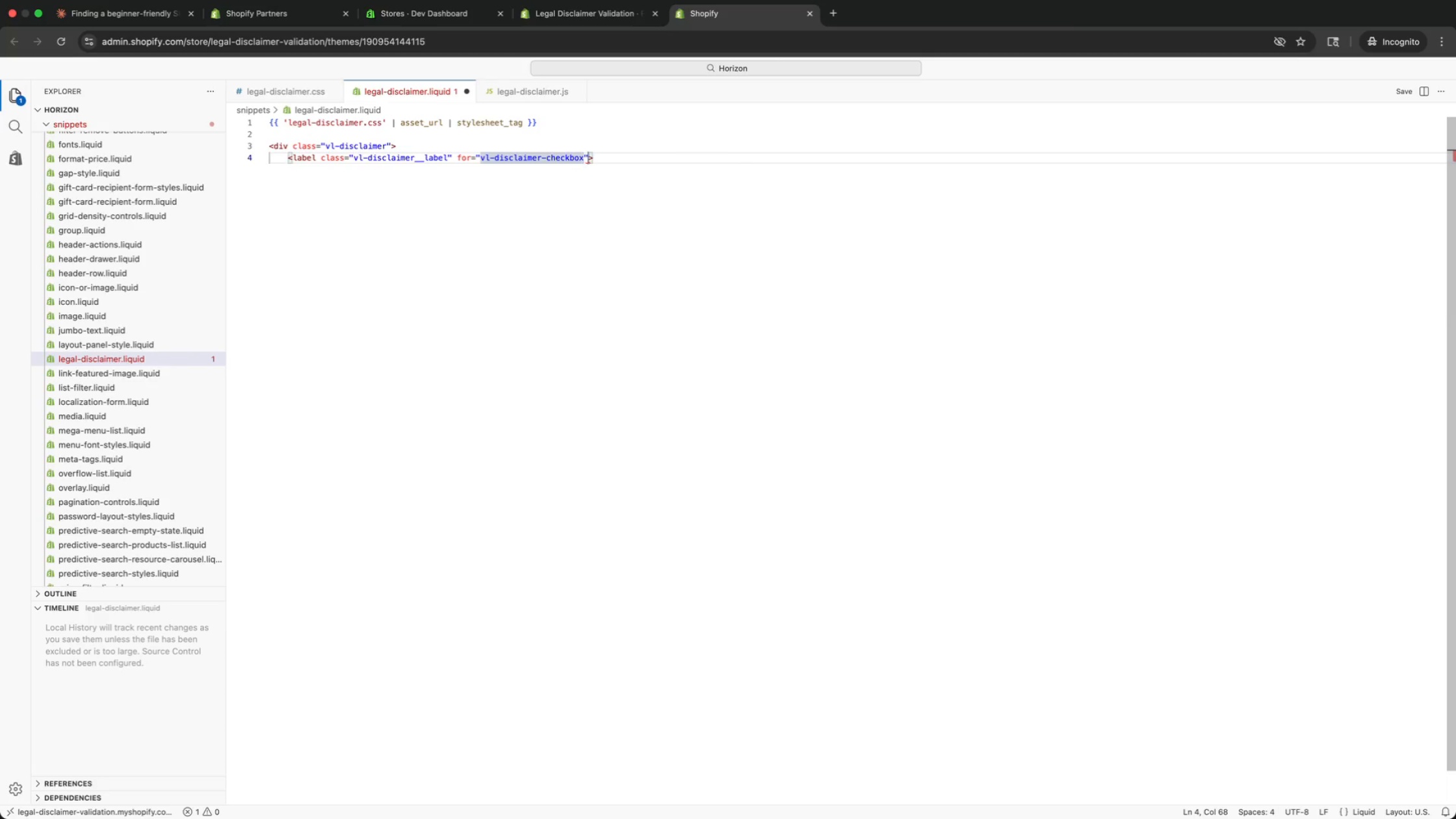 
key(Meta+CommandLeft)
 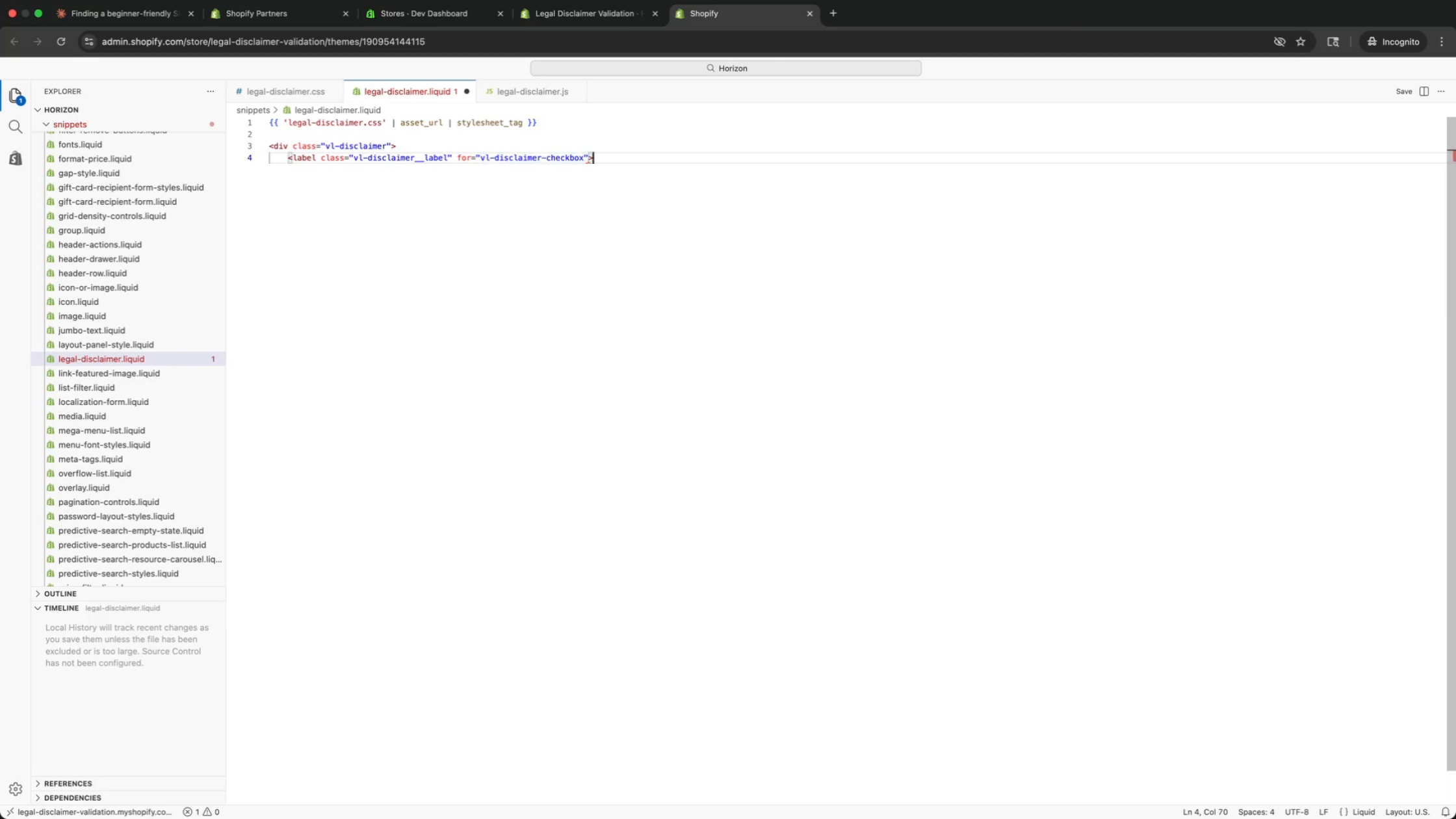 
key(Meta+ArrowRight)
 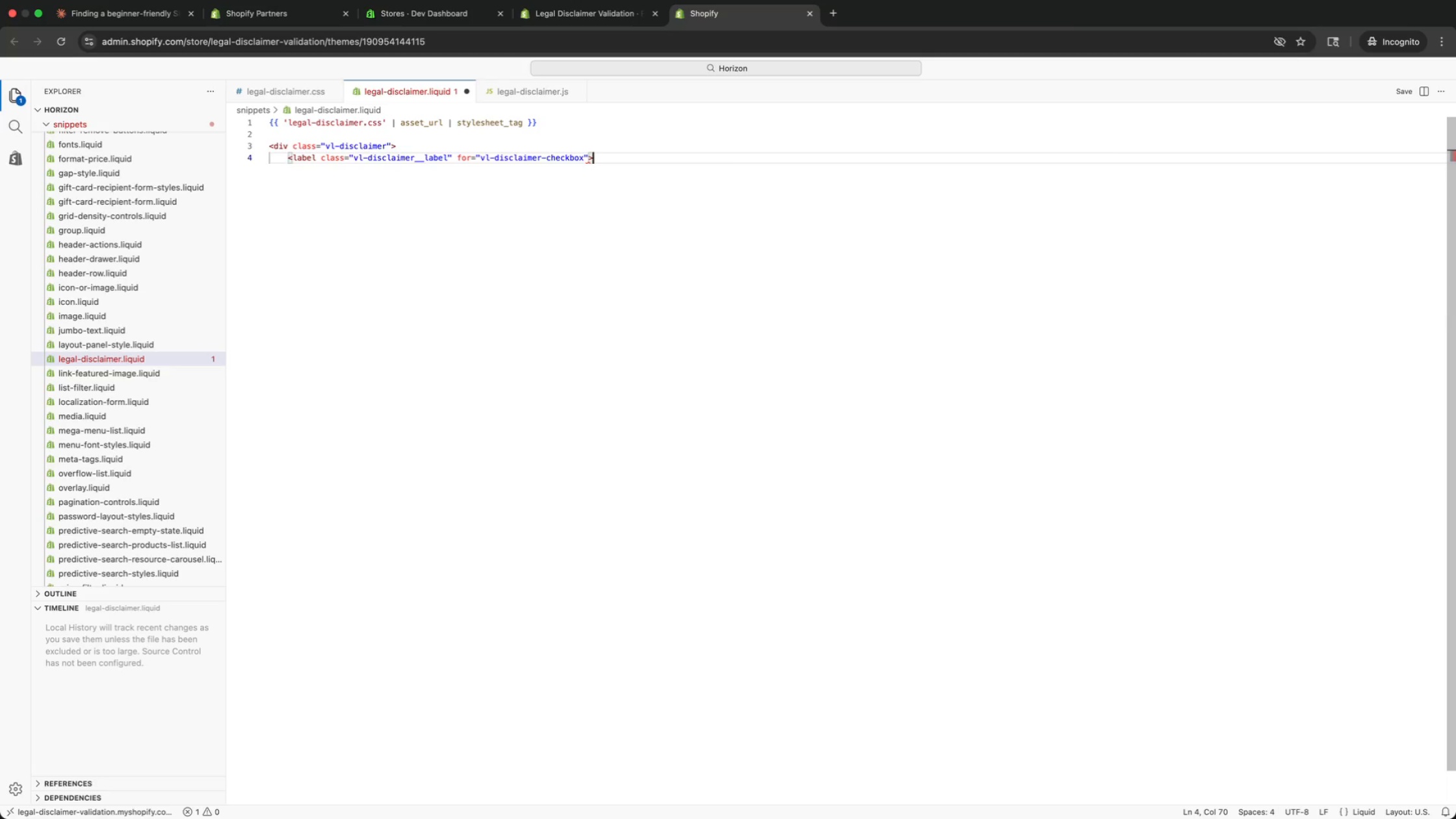 
wait(6.71)
 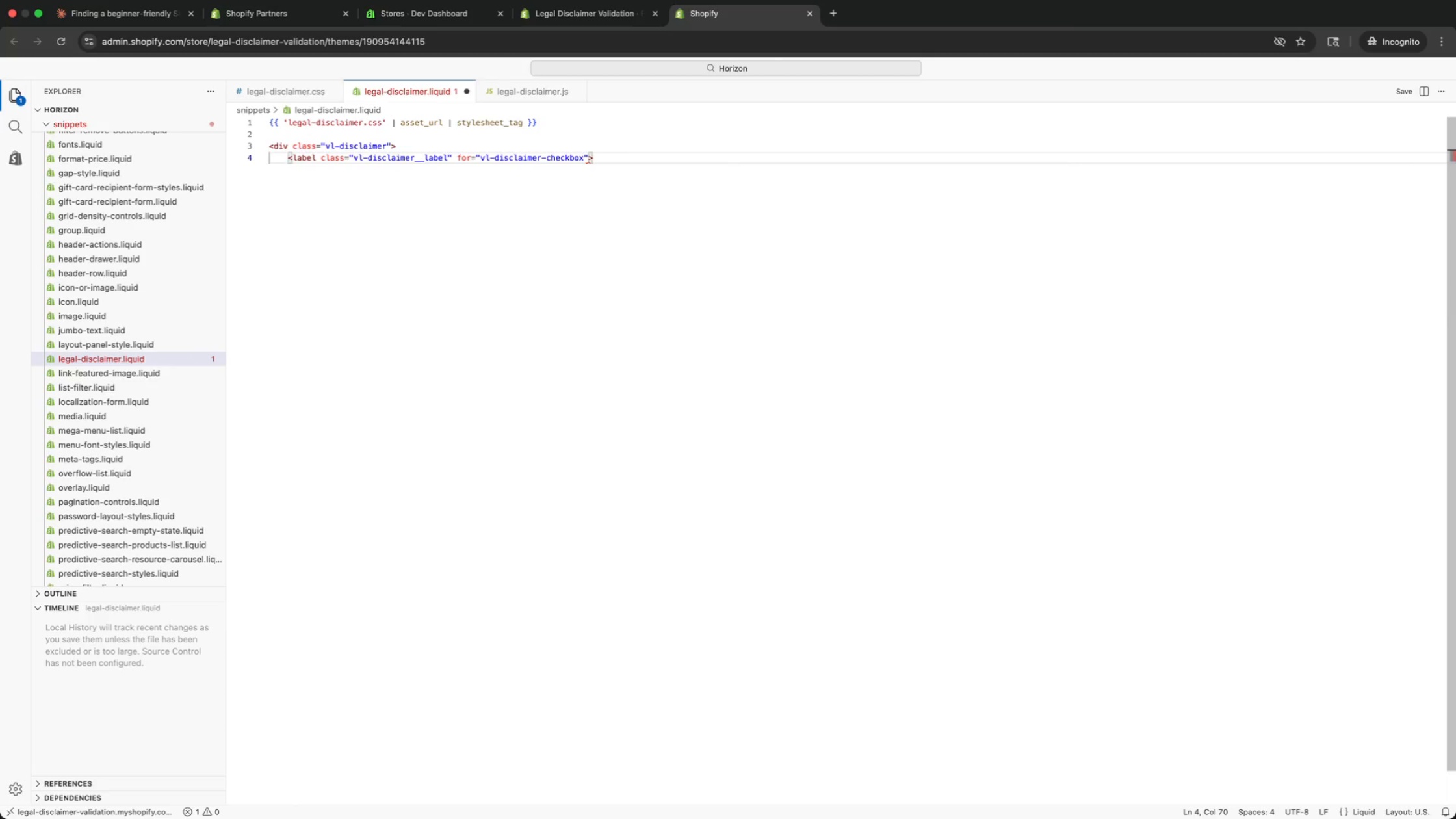 
key(Enter)
 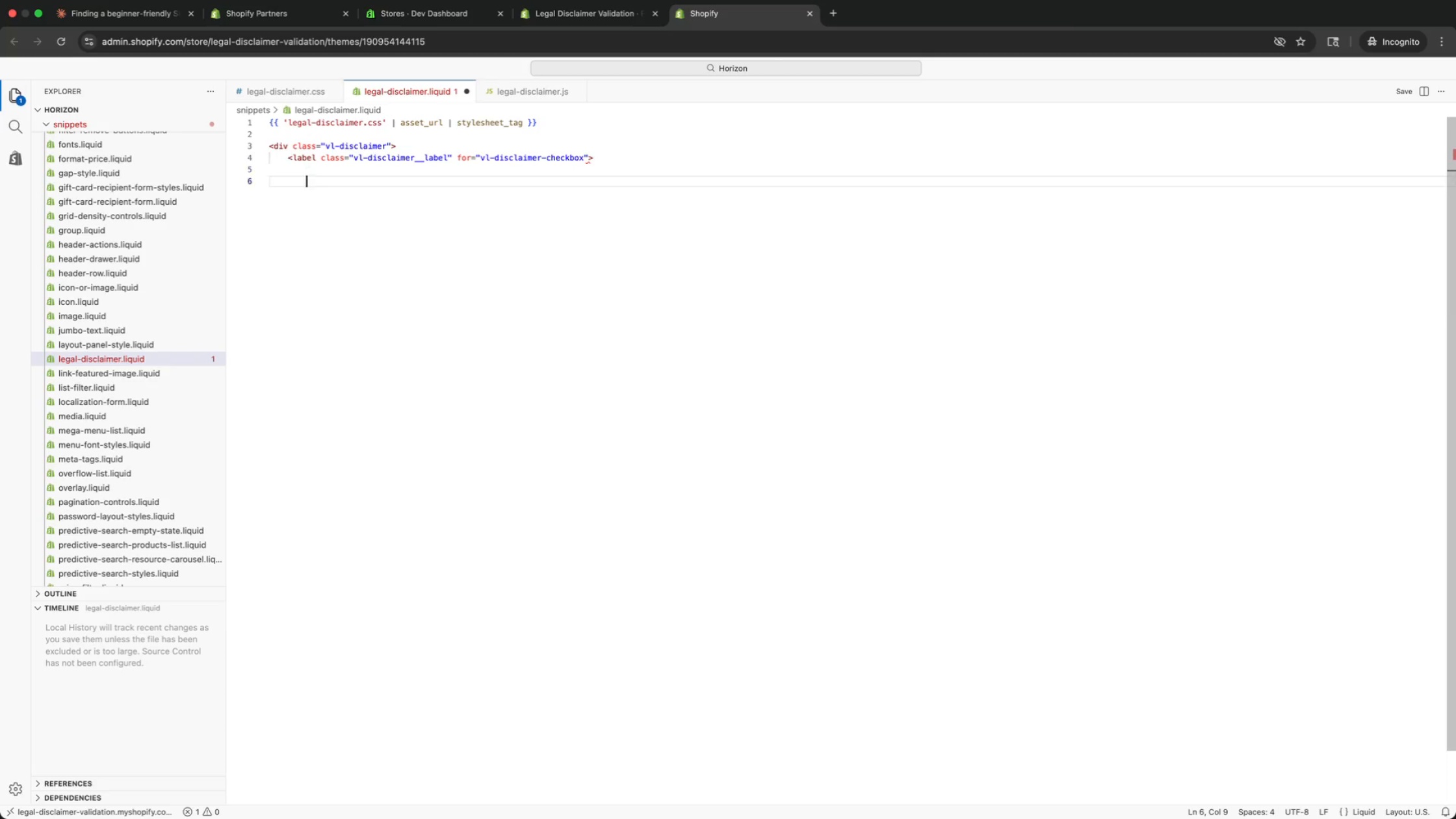 
key(Enter)
 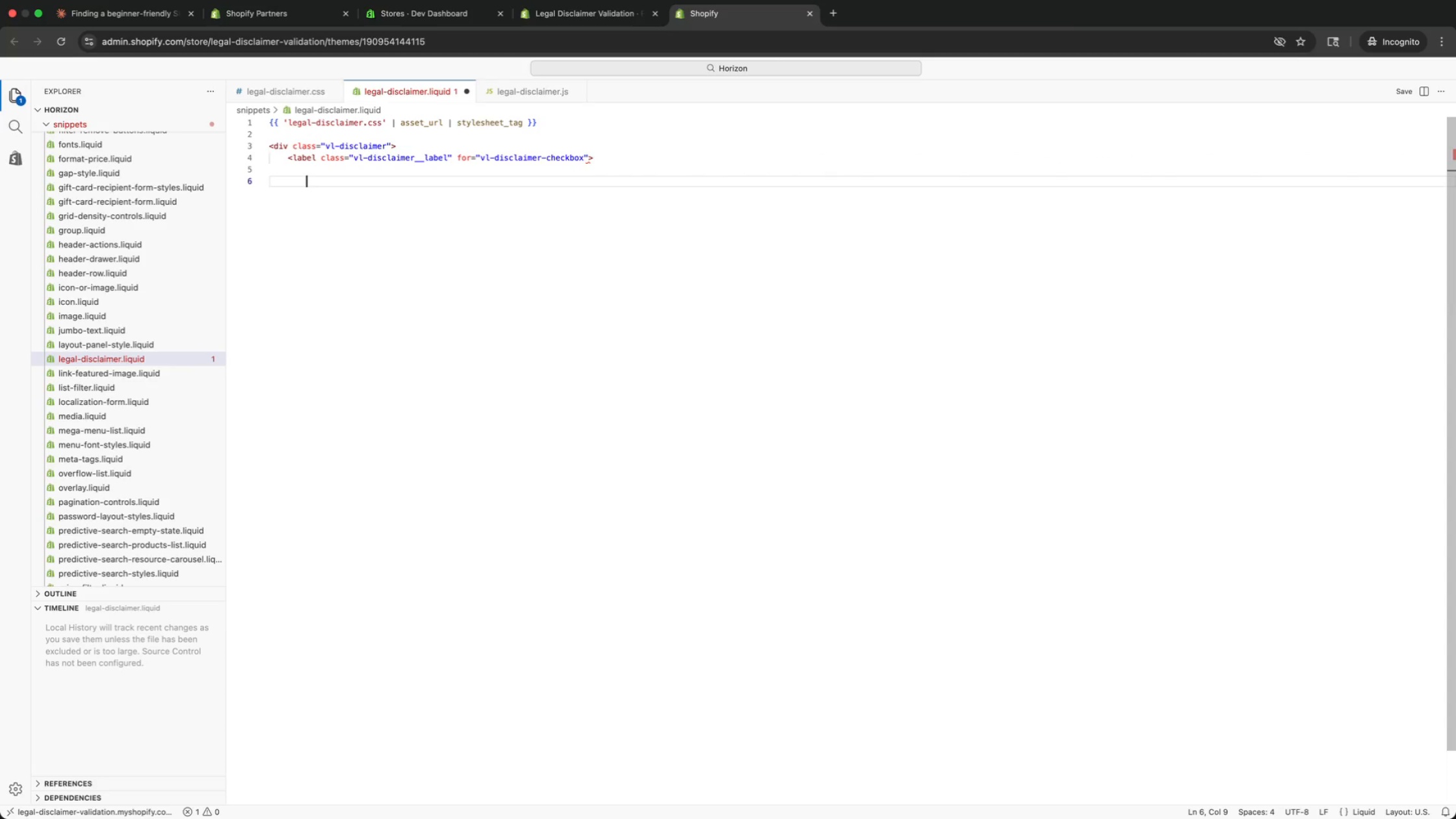 
hold_key(key=ShiftRight, duration=0.54)
 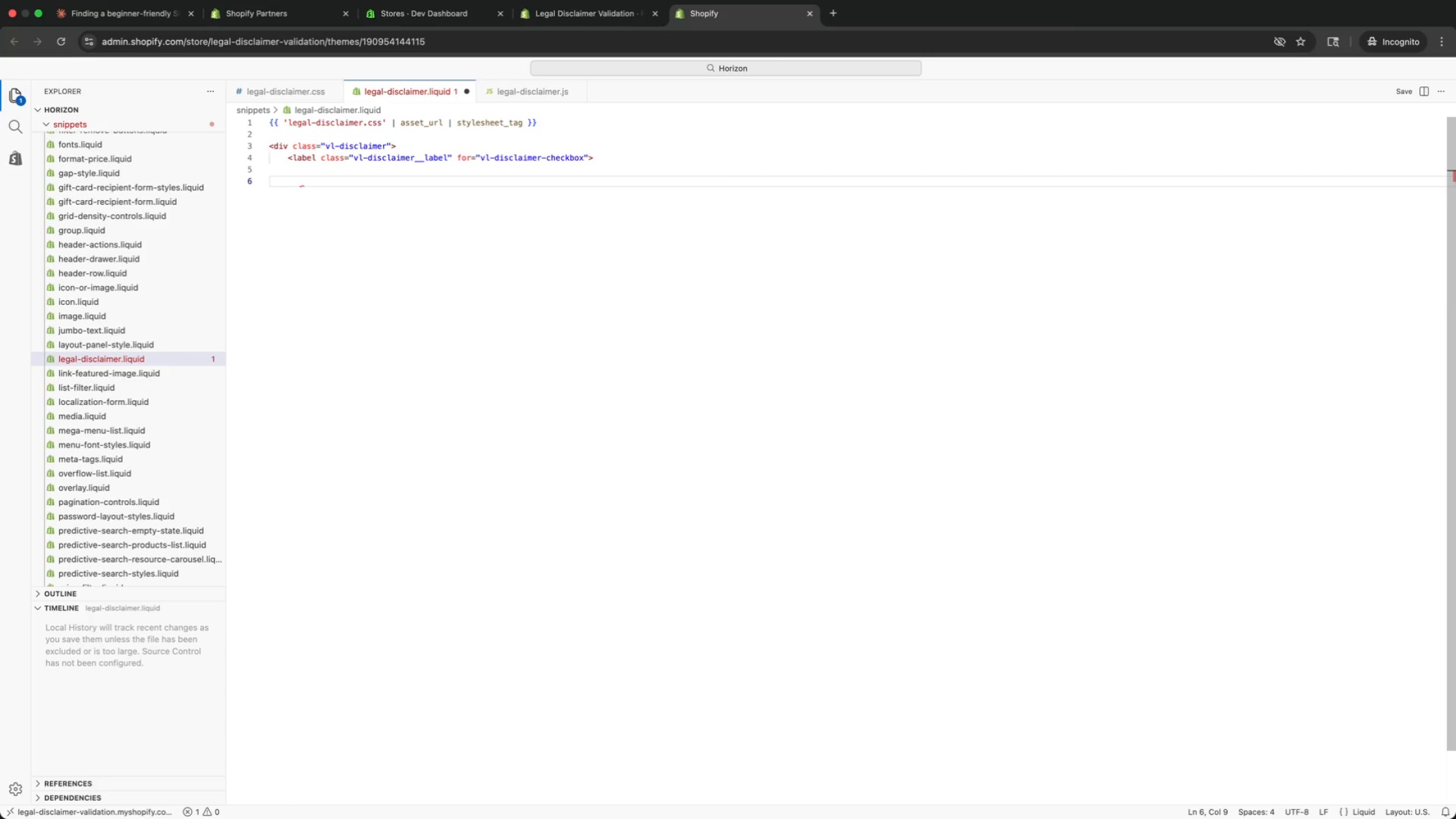 
wait(8.12)
 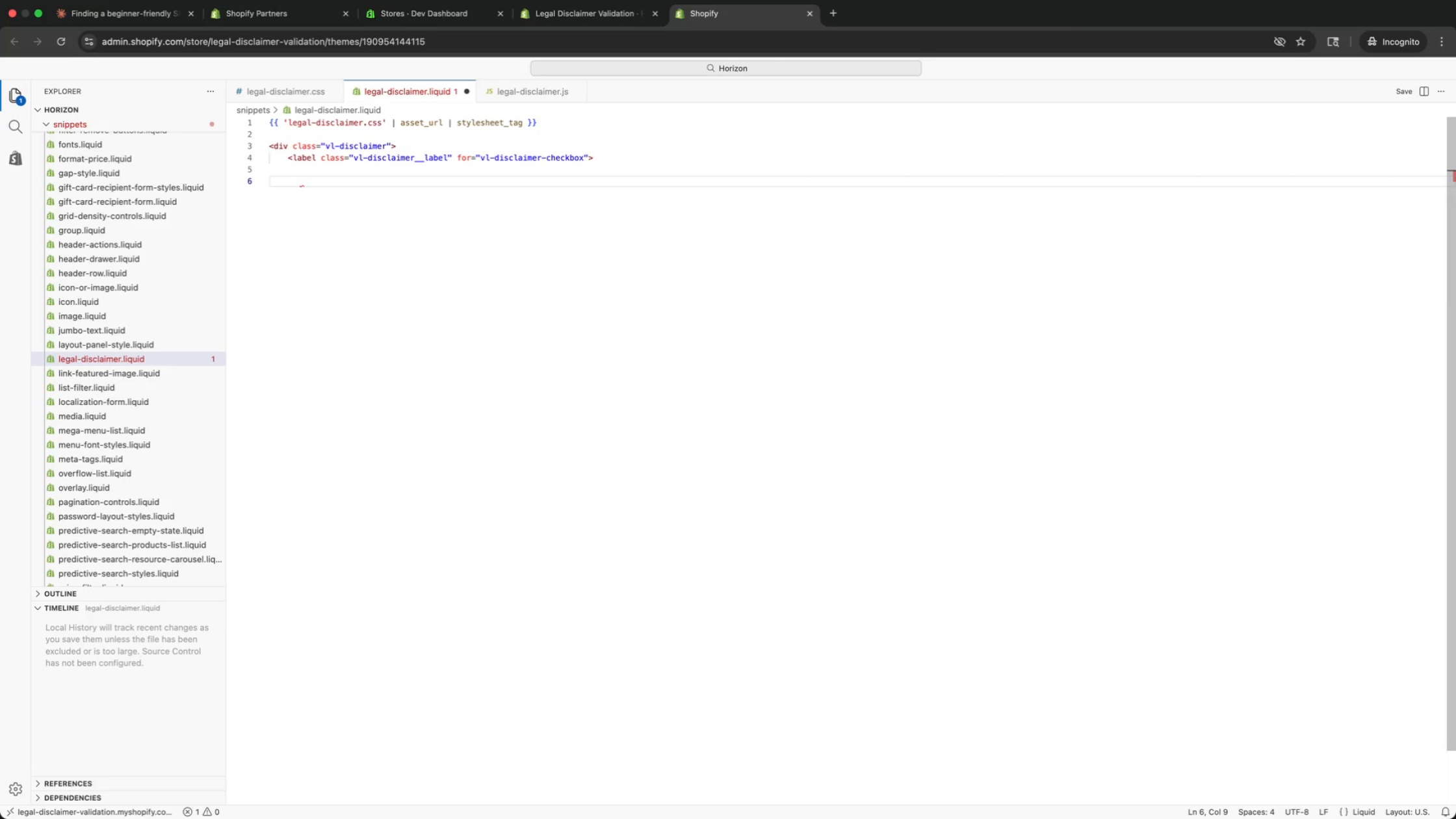 
type(<input )
 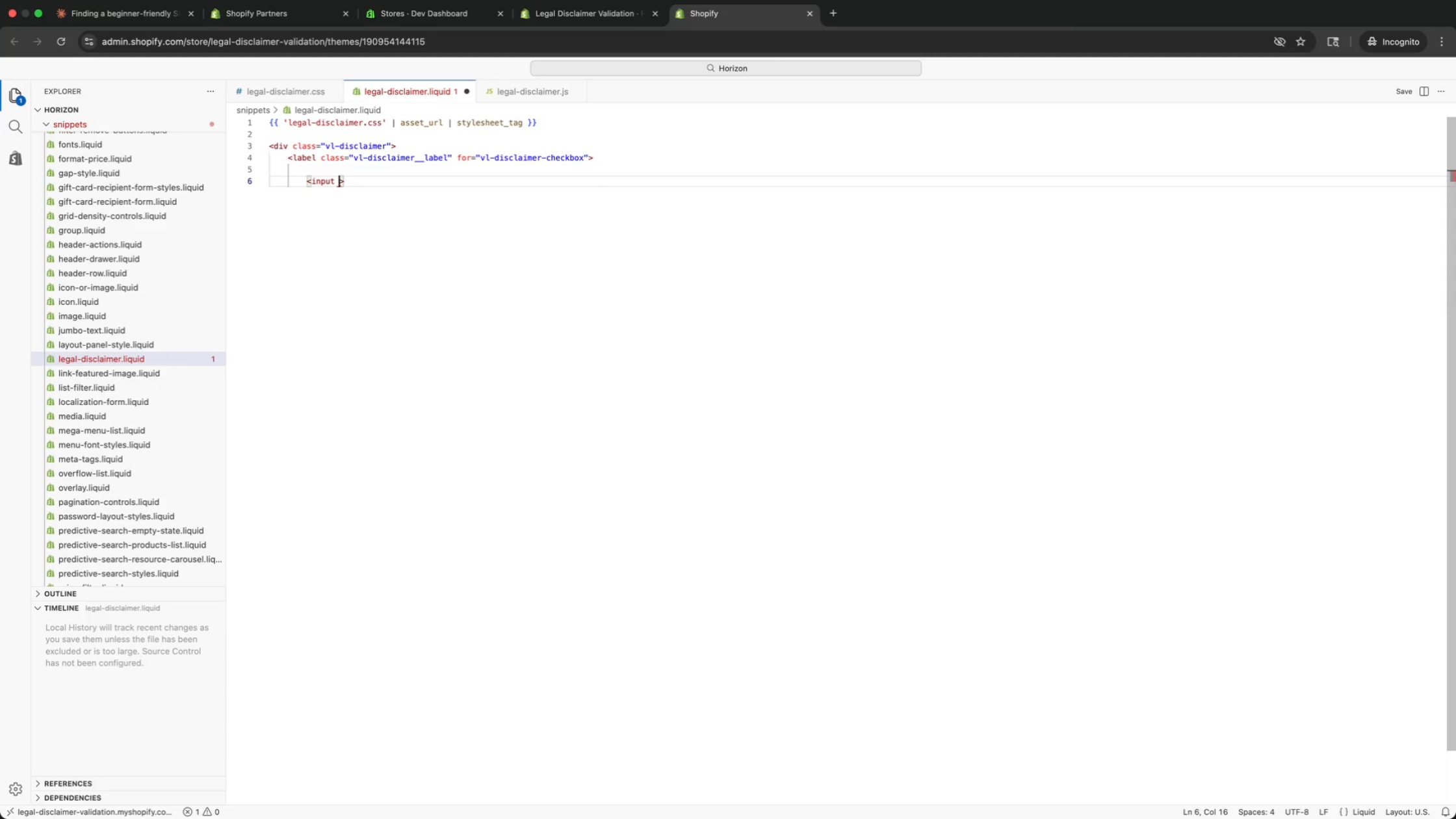 
key(Enter)
 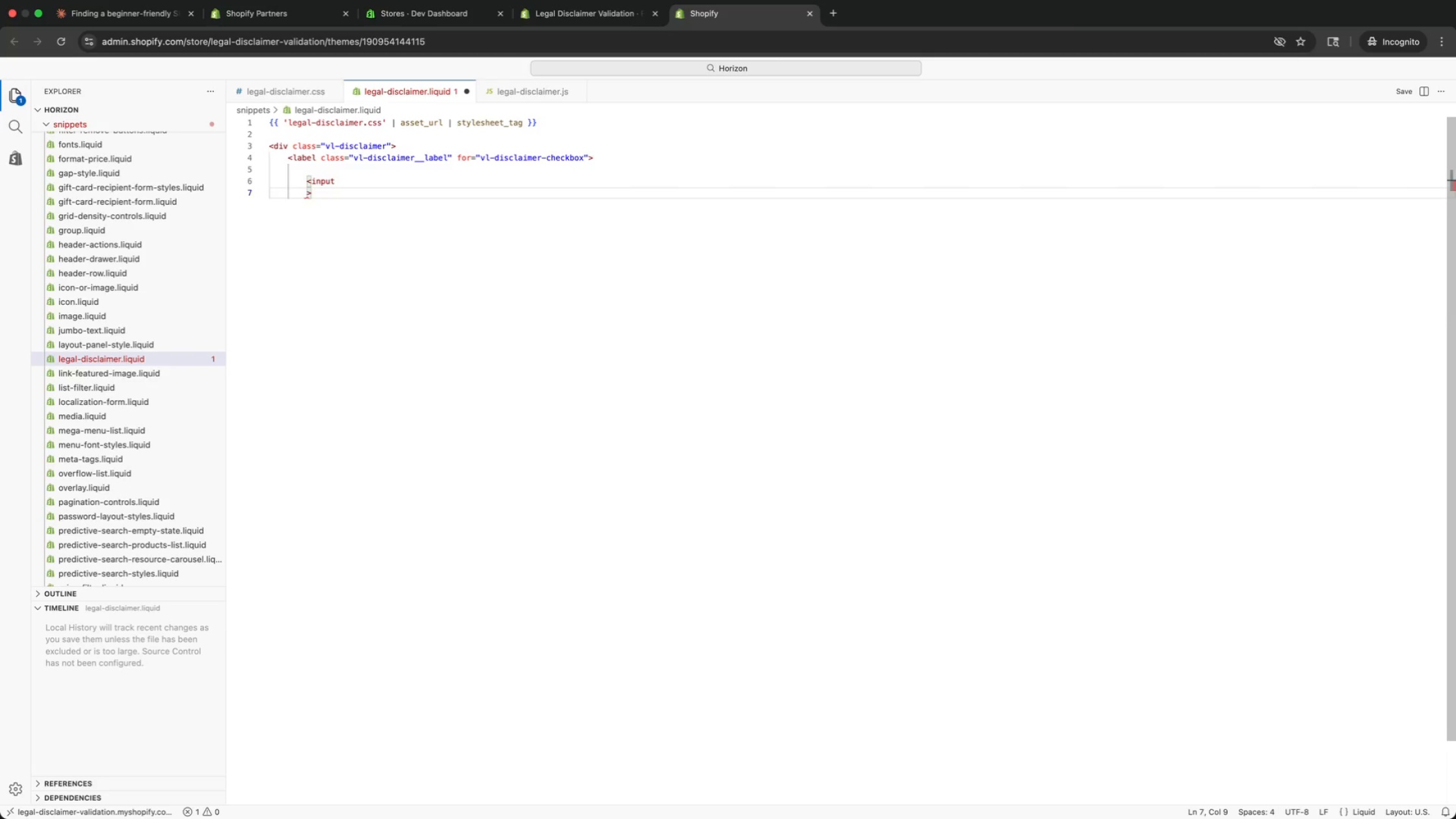 
key(Enter)
 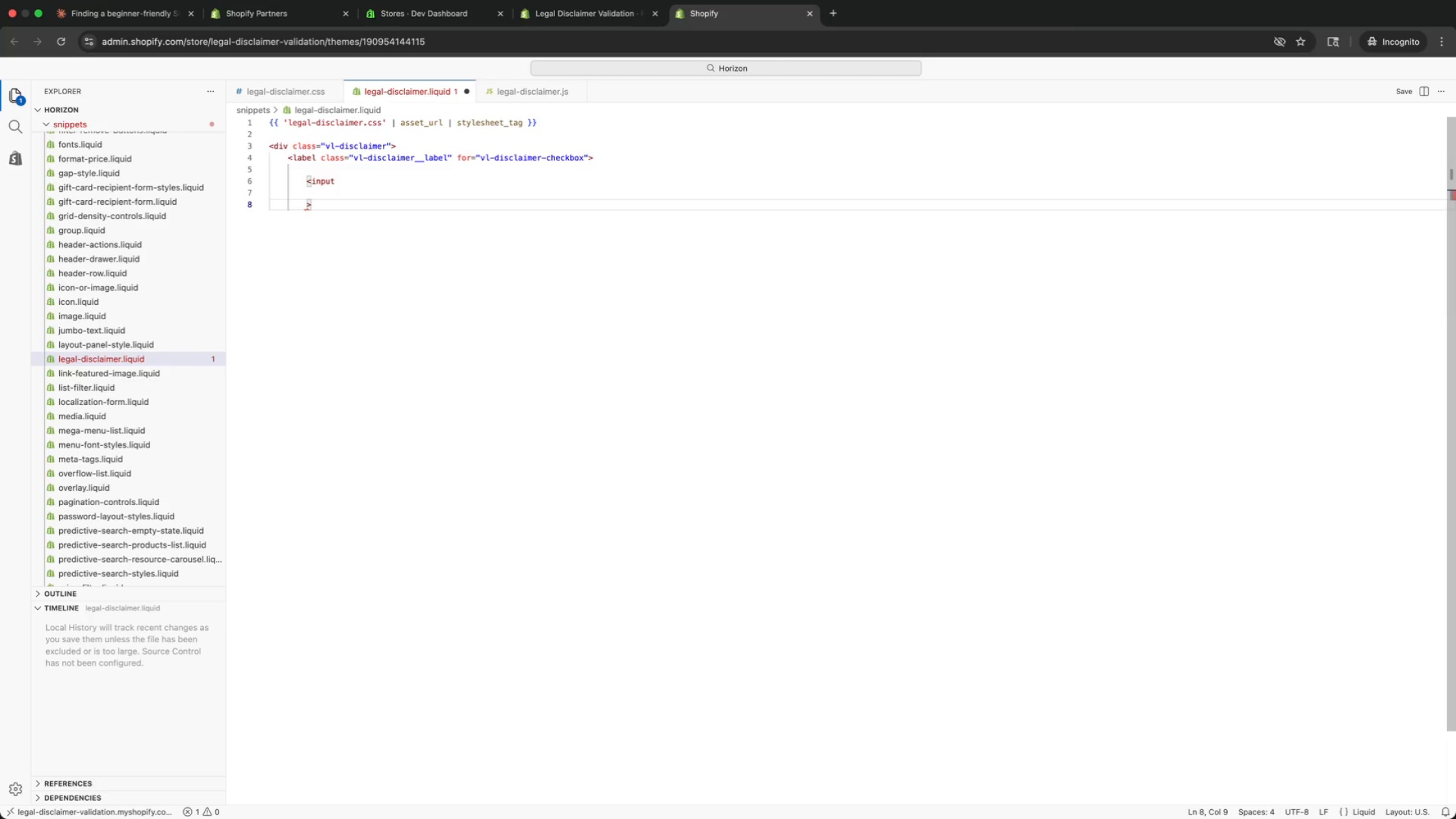 
key(ArrowUp)
 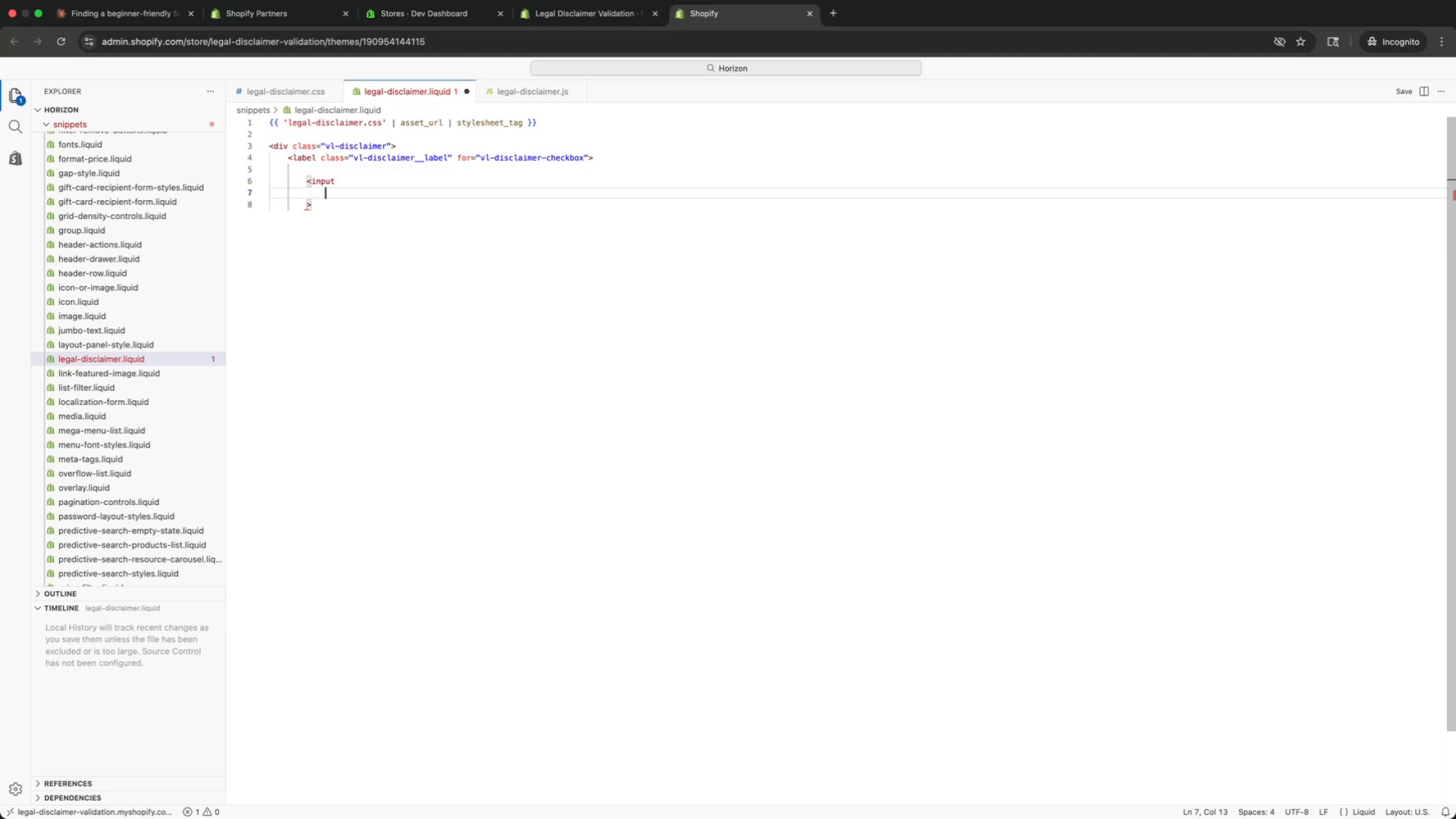 
key(Tab)
type(type:)
key(Backspace)
type(="checkbox)
 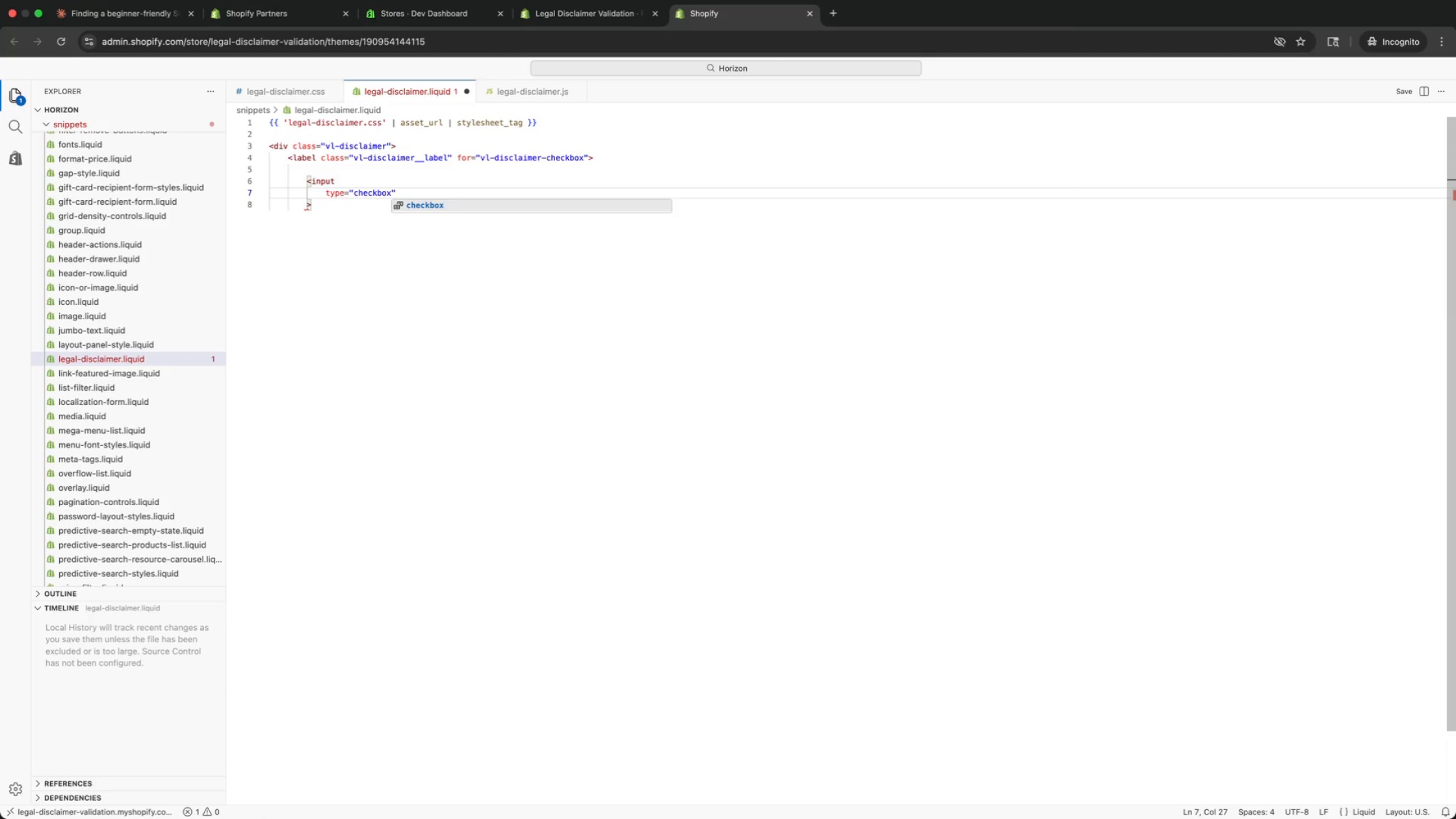 
key(Enter)
 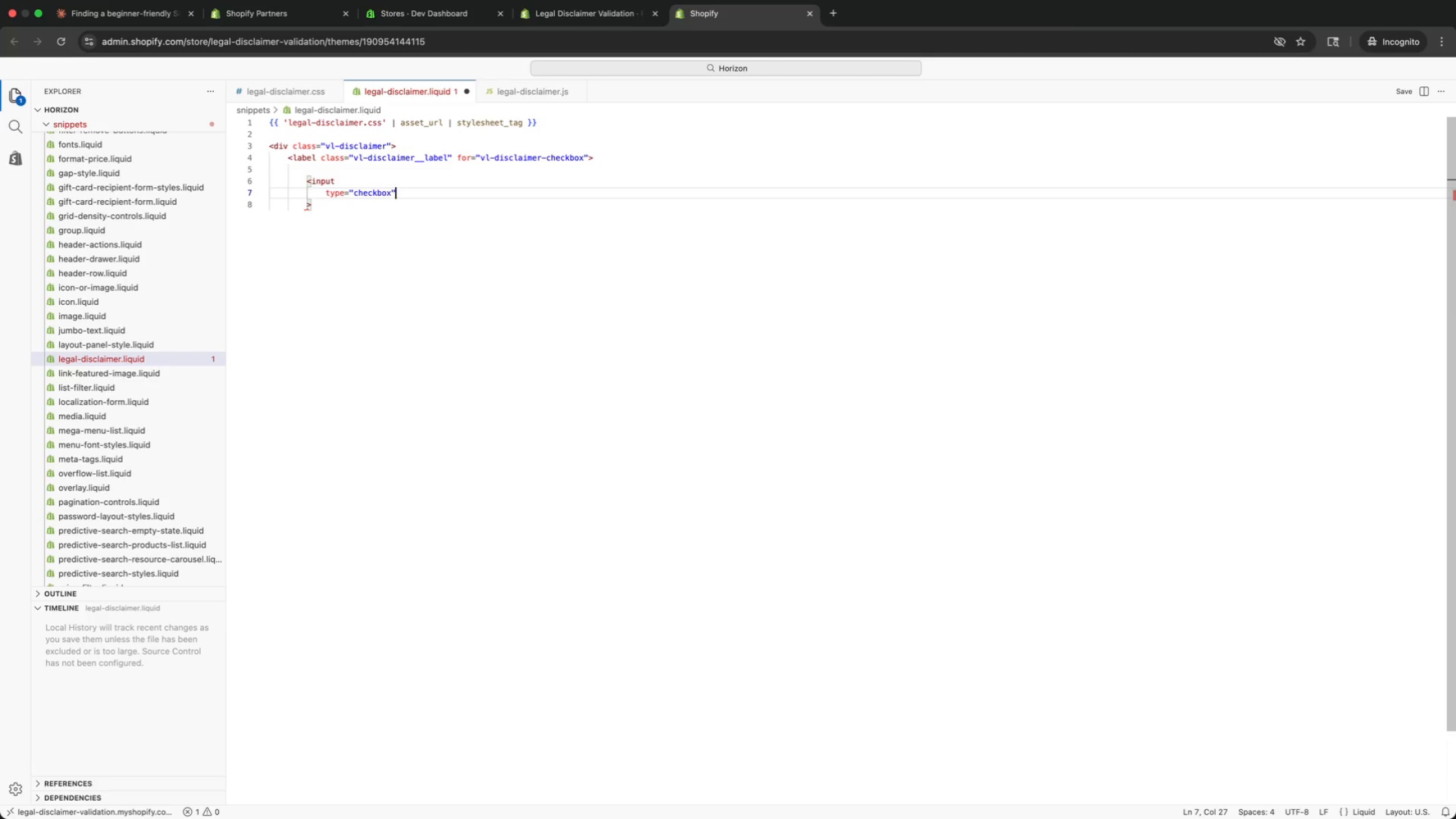 
key(ArrowRight)
 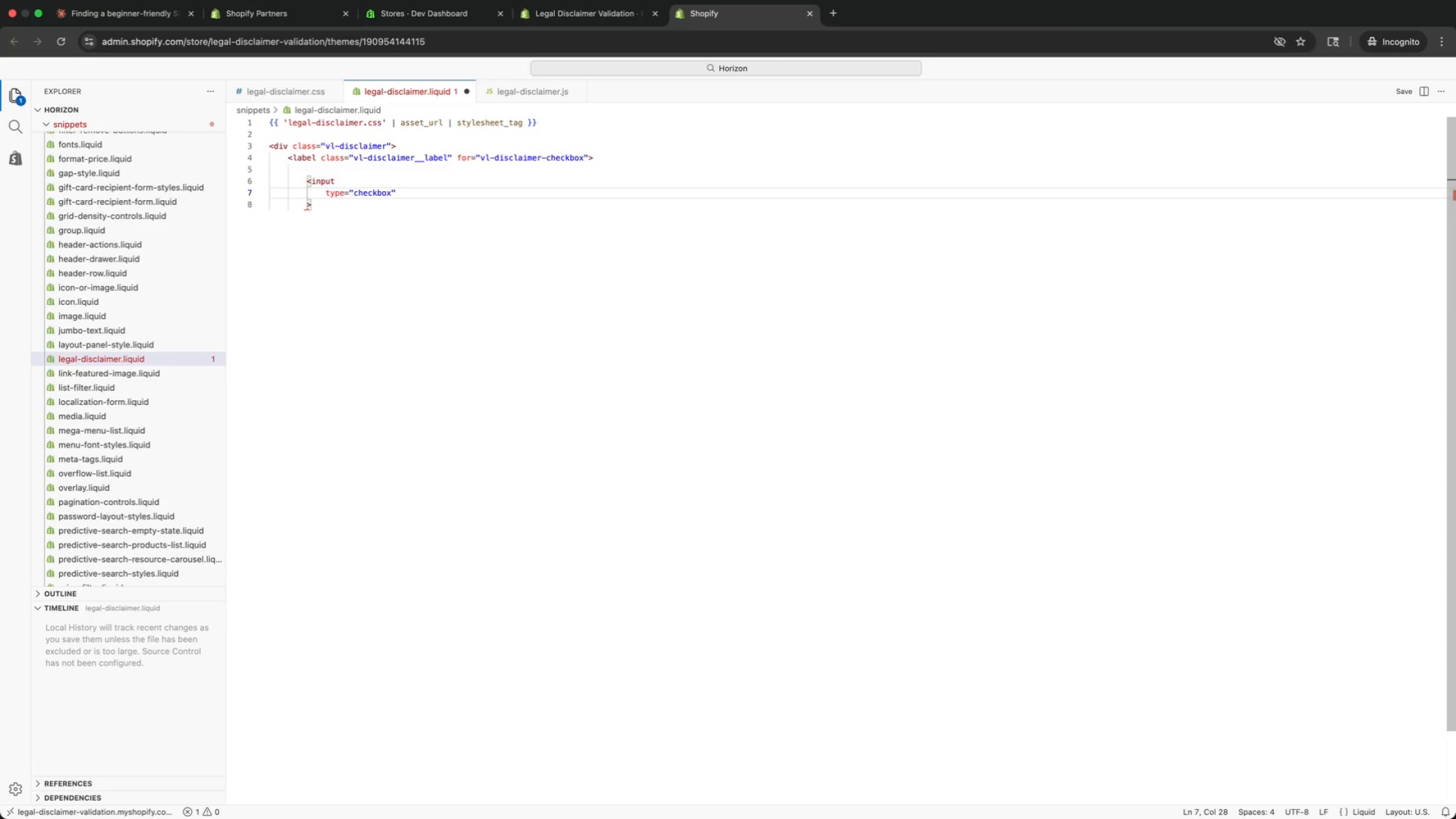 
key(Enter)
 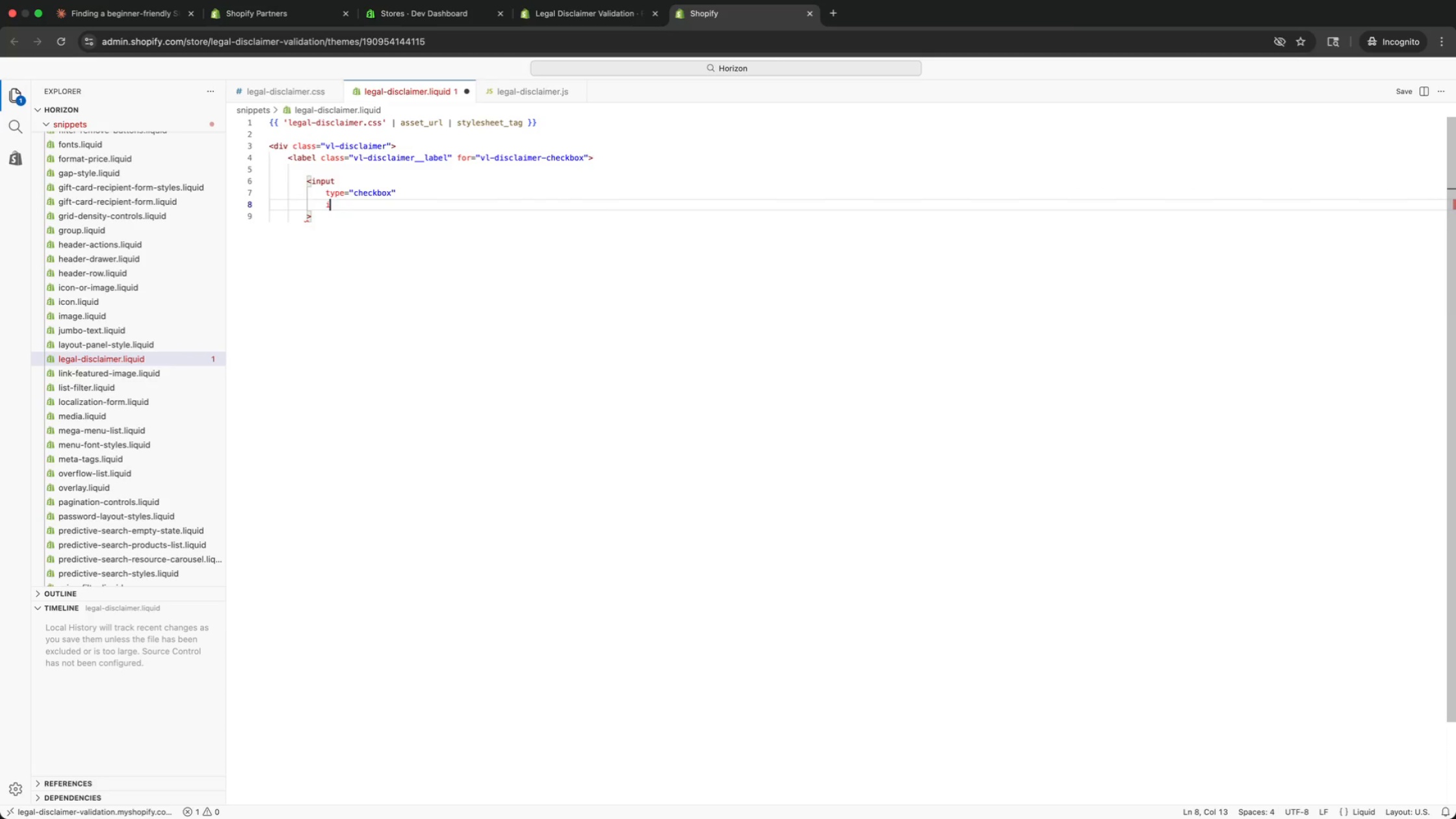 
type(id)
 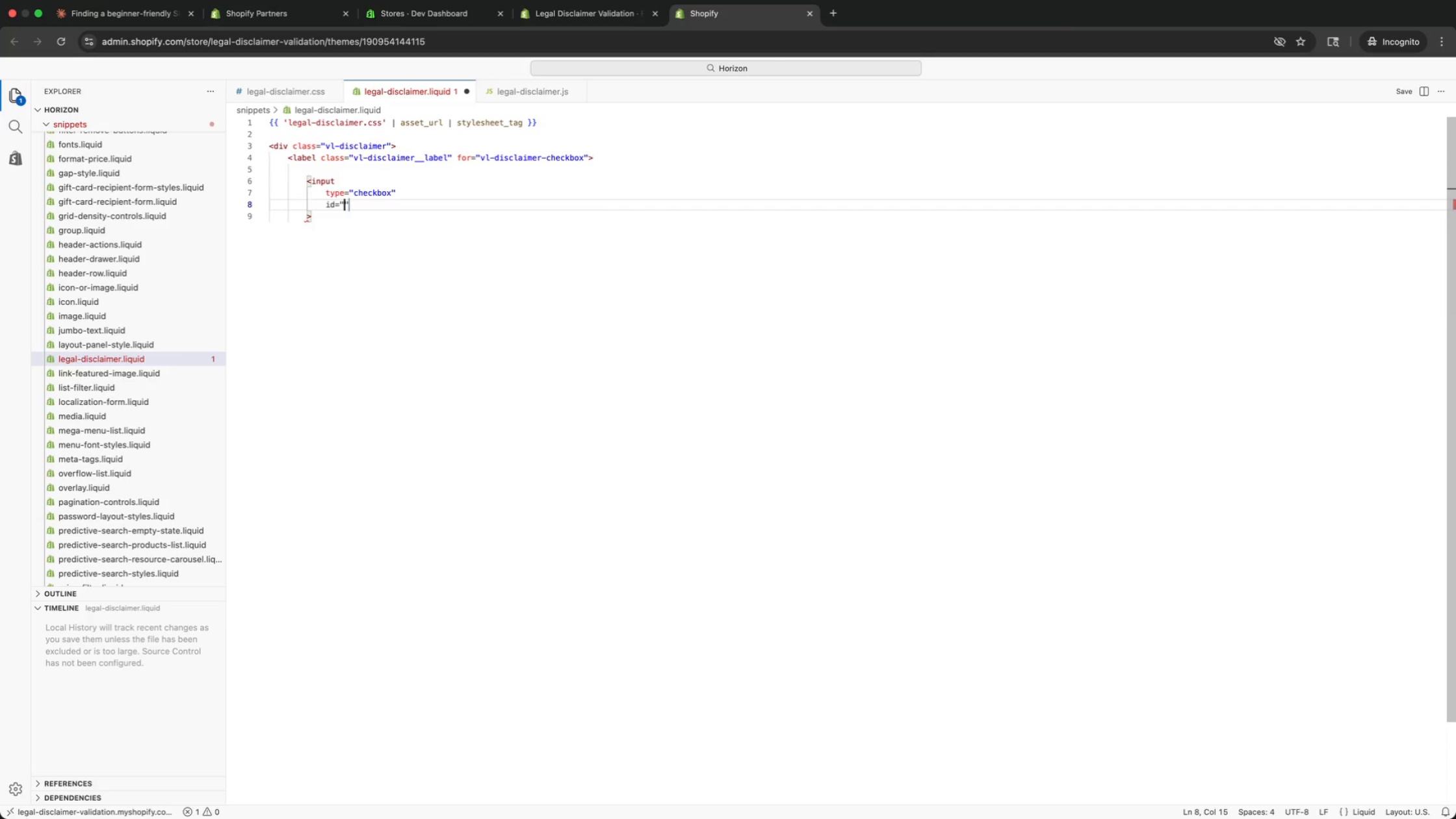 
key(Enter)
 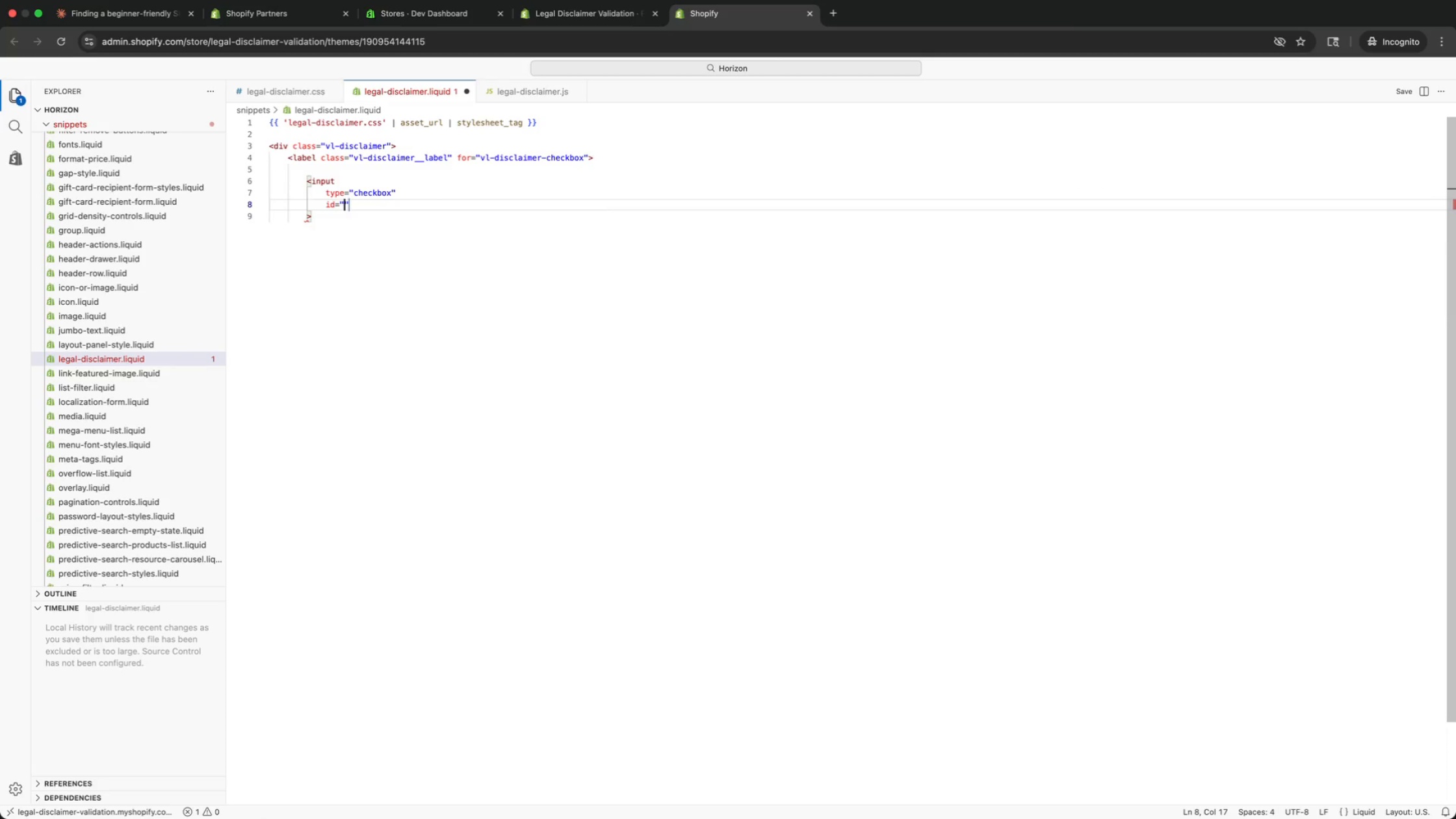 
type(vl-disclaimer)
 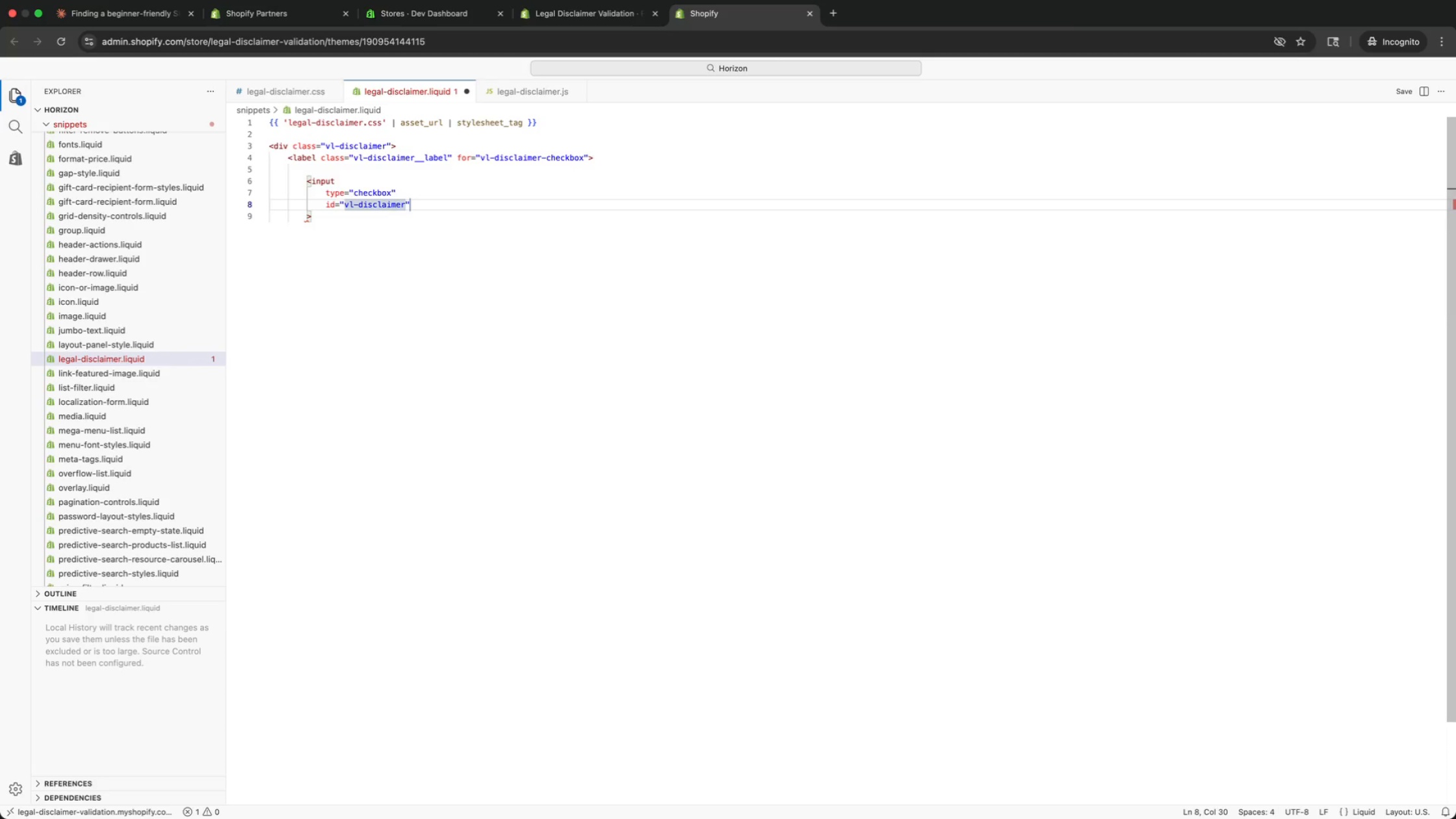 
type(-checkbox)
 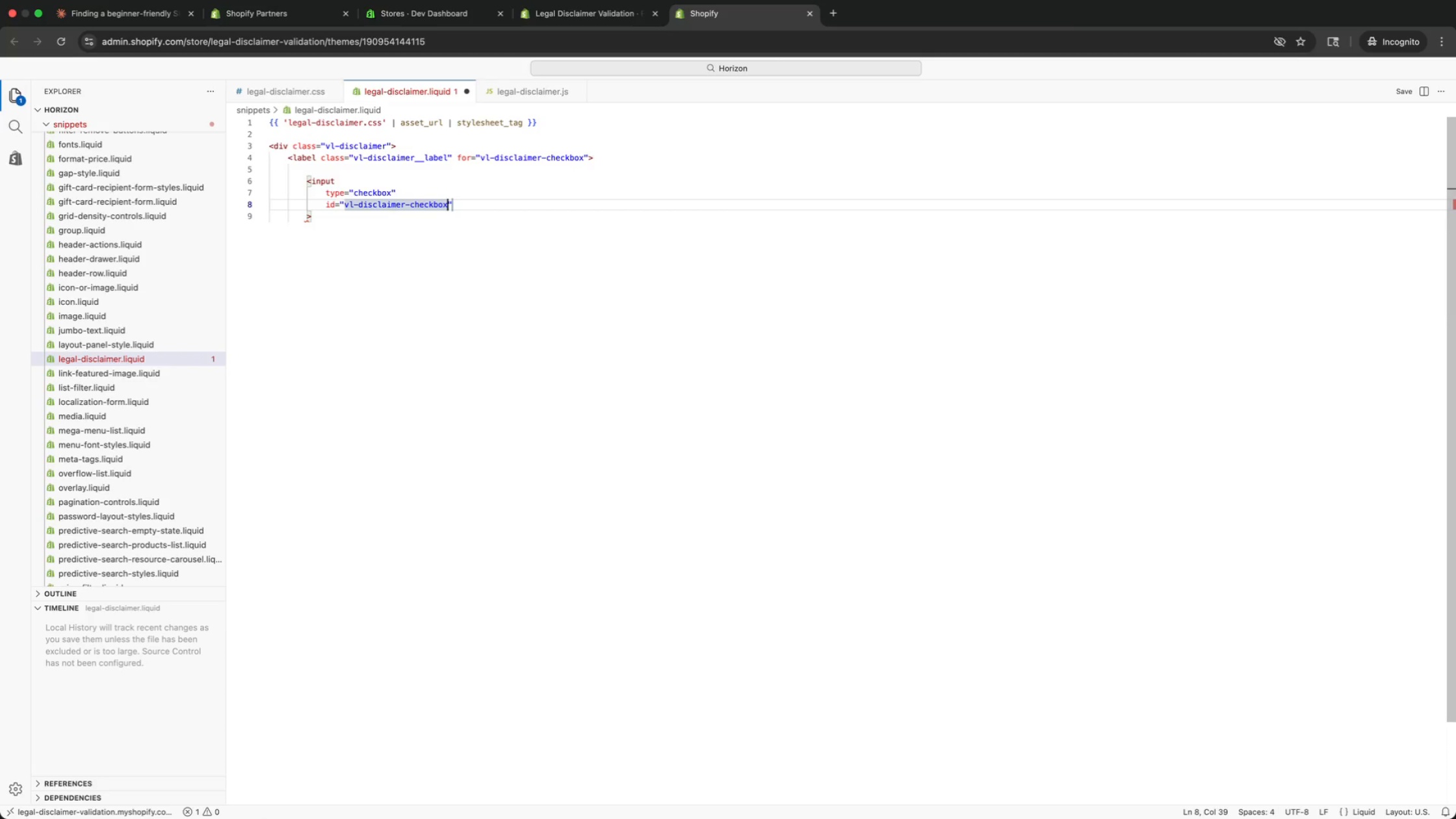 
key(ArrowRight)
 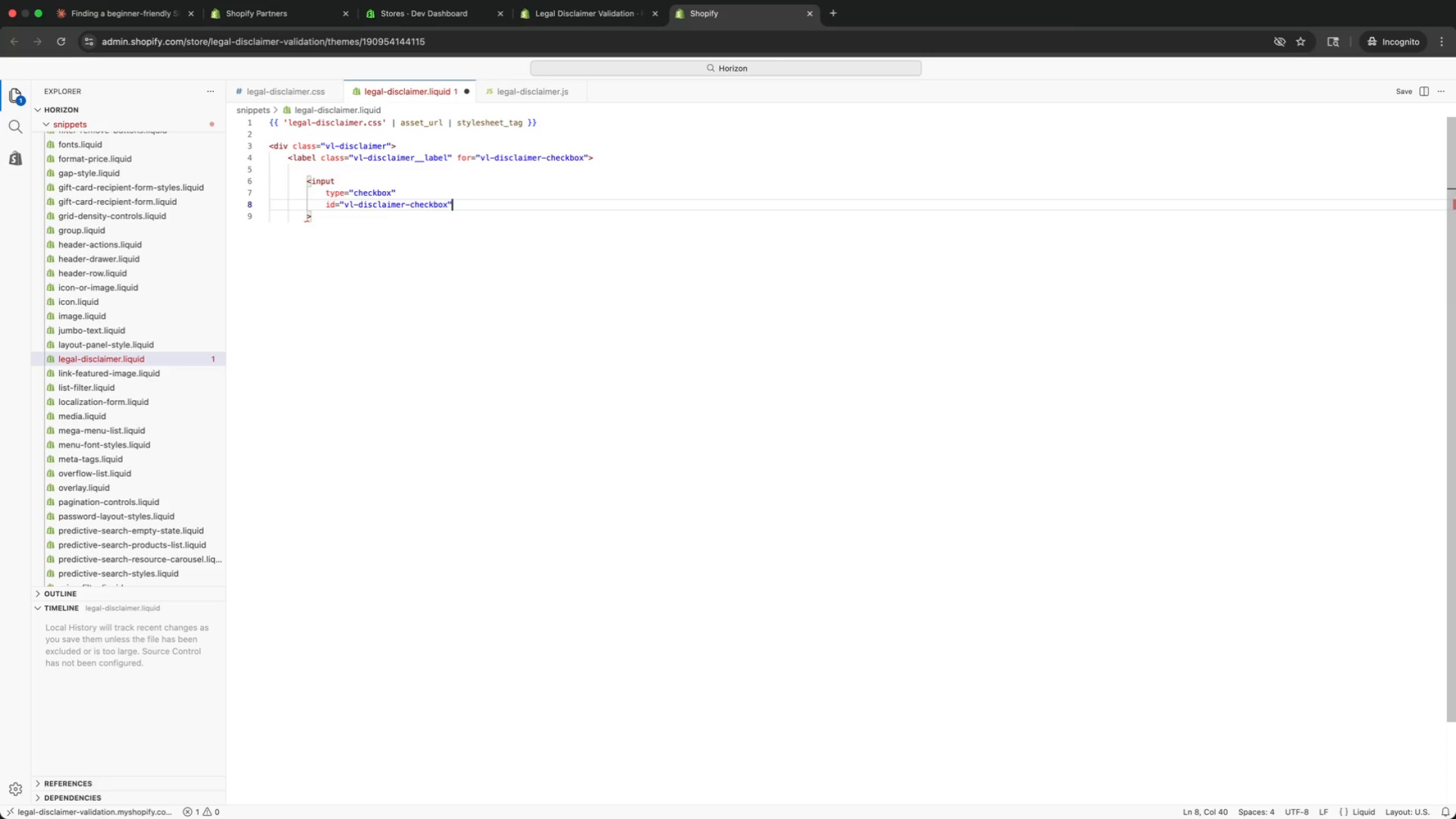 
key(Enter)
 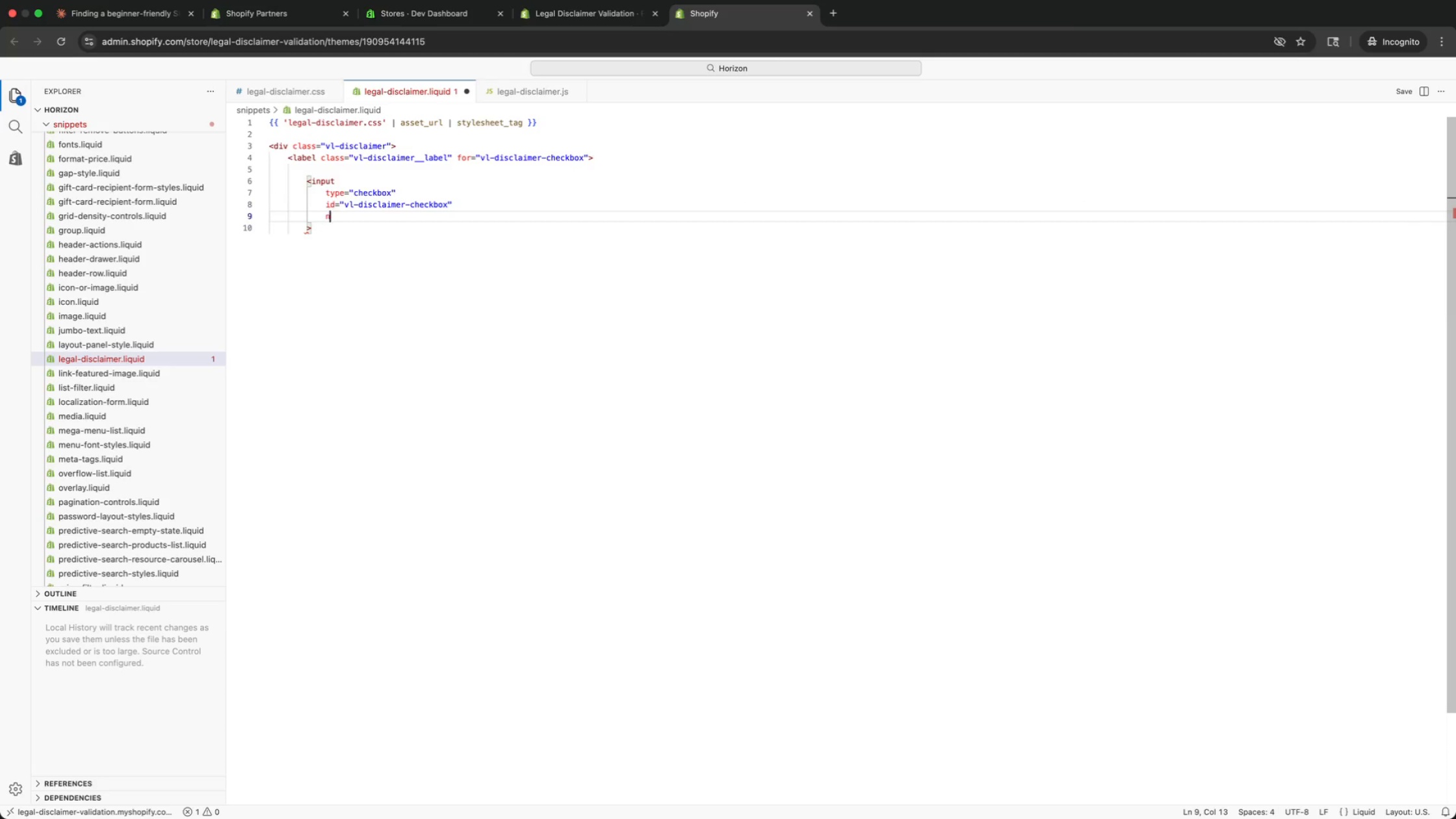 
type(nam)
 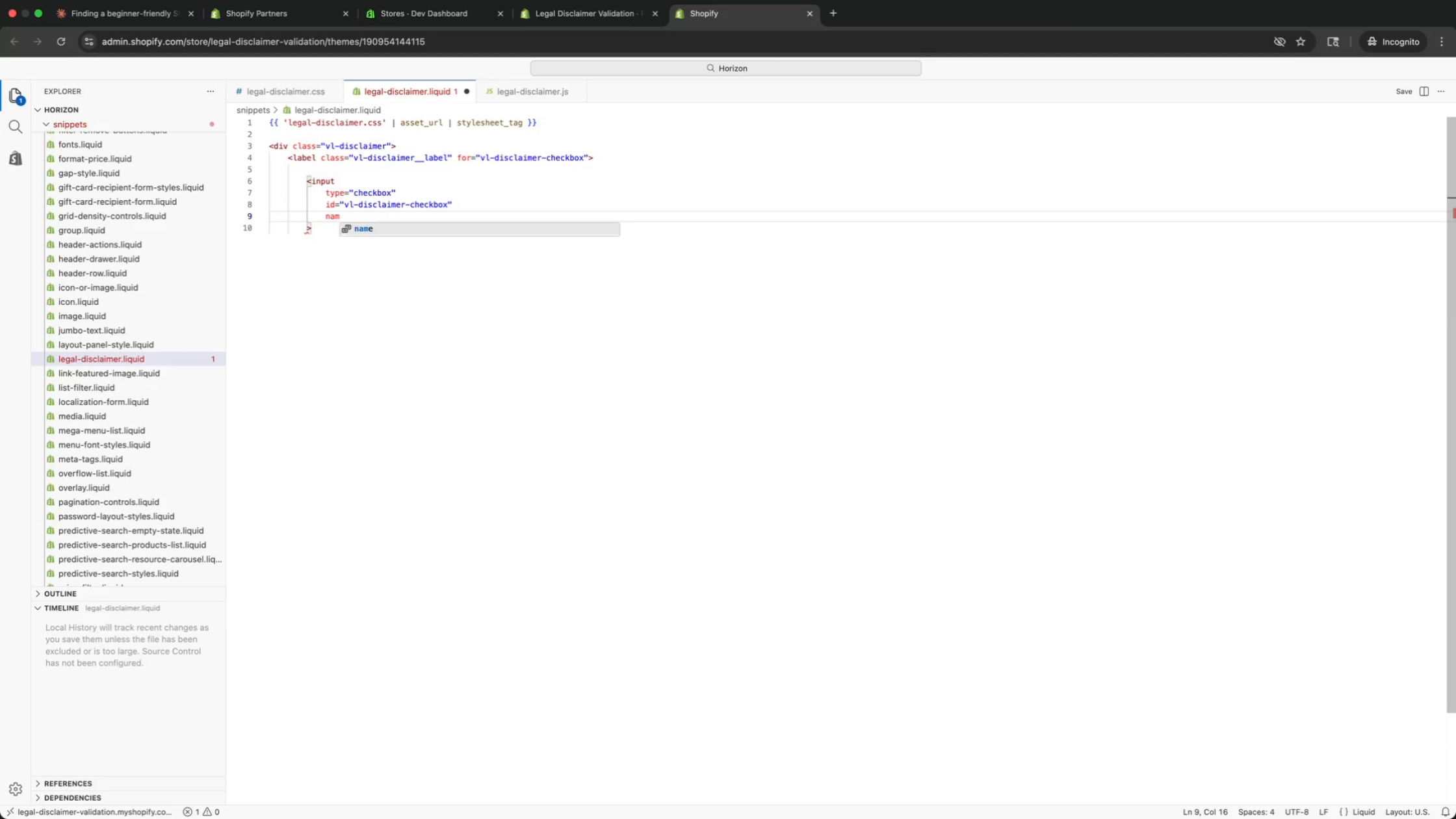 
key(Enter)
 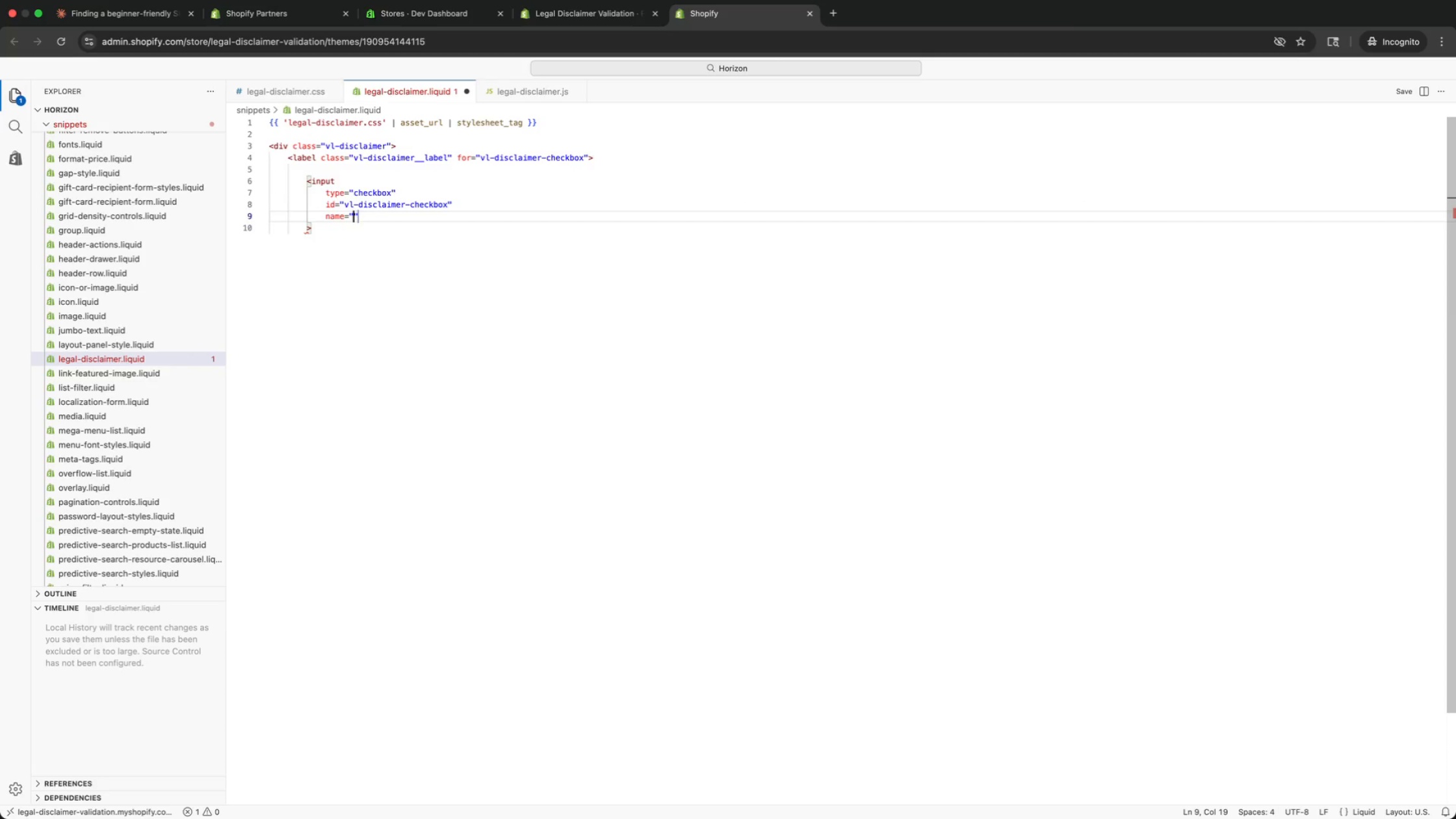 
type(propertied)
key(Backspace)
type(s)
 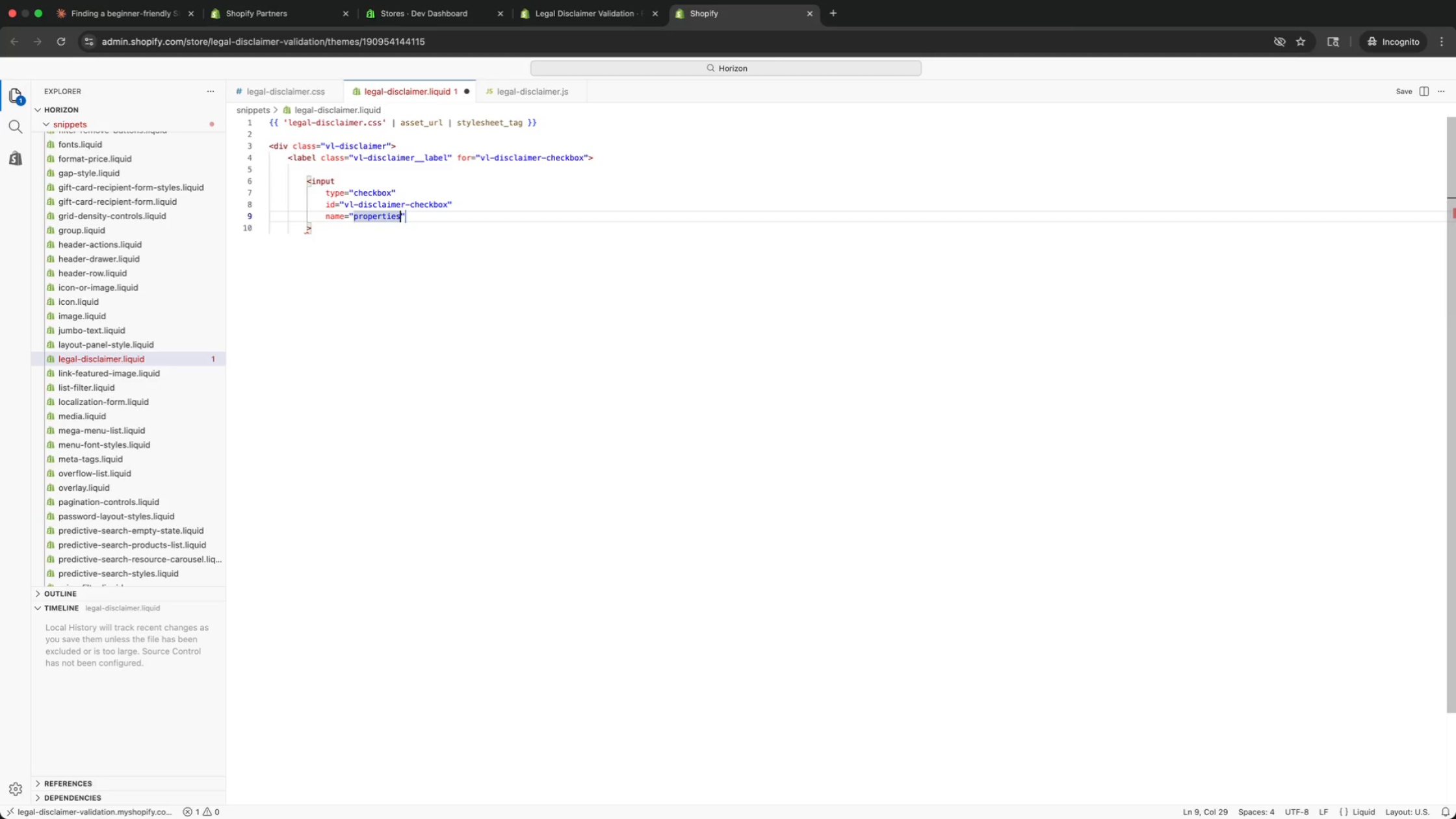 
type([legal Disclaimer Accepted)
 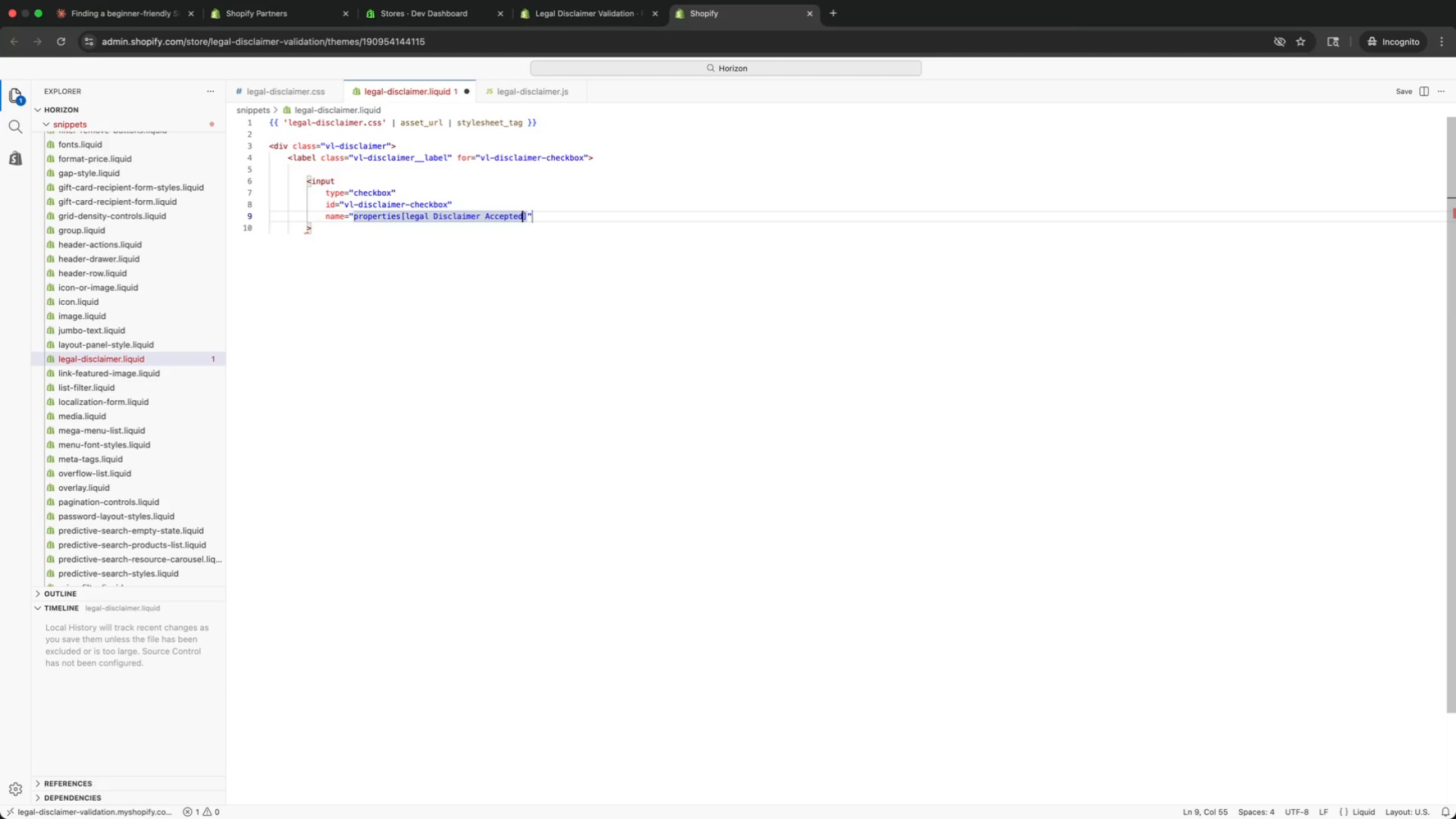 
key(ArrowRight)
 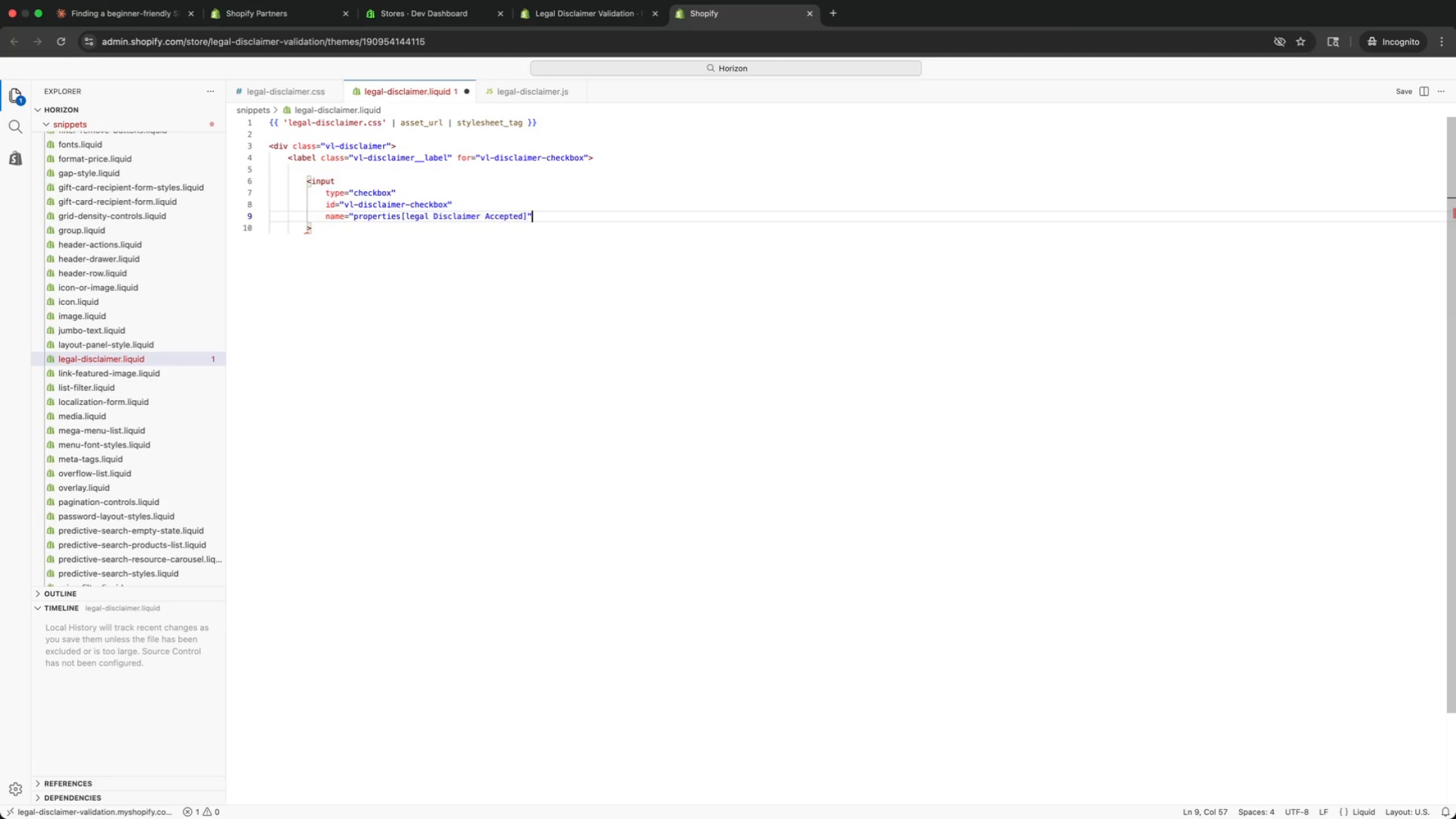 
key(ArrowRight)
 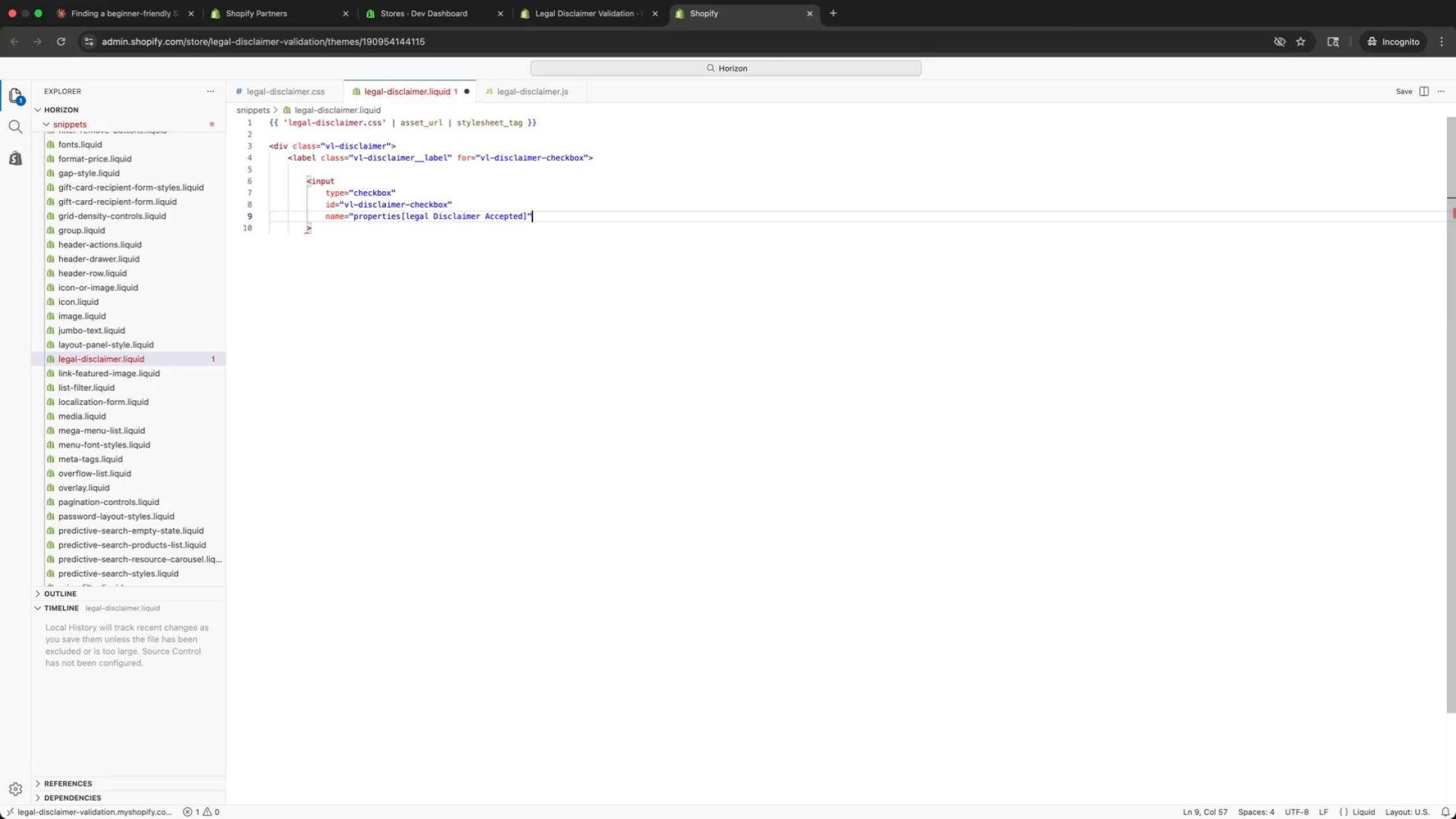 
key(Enter)
 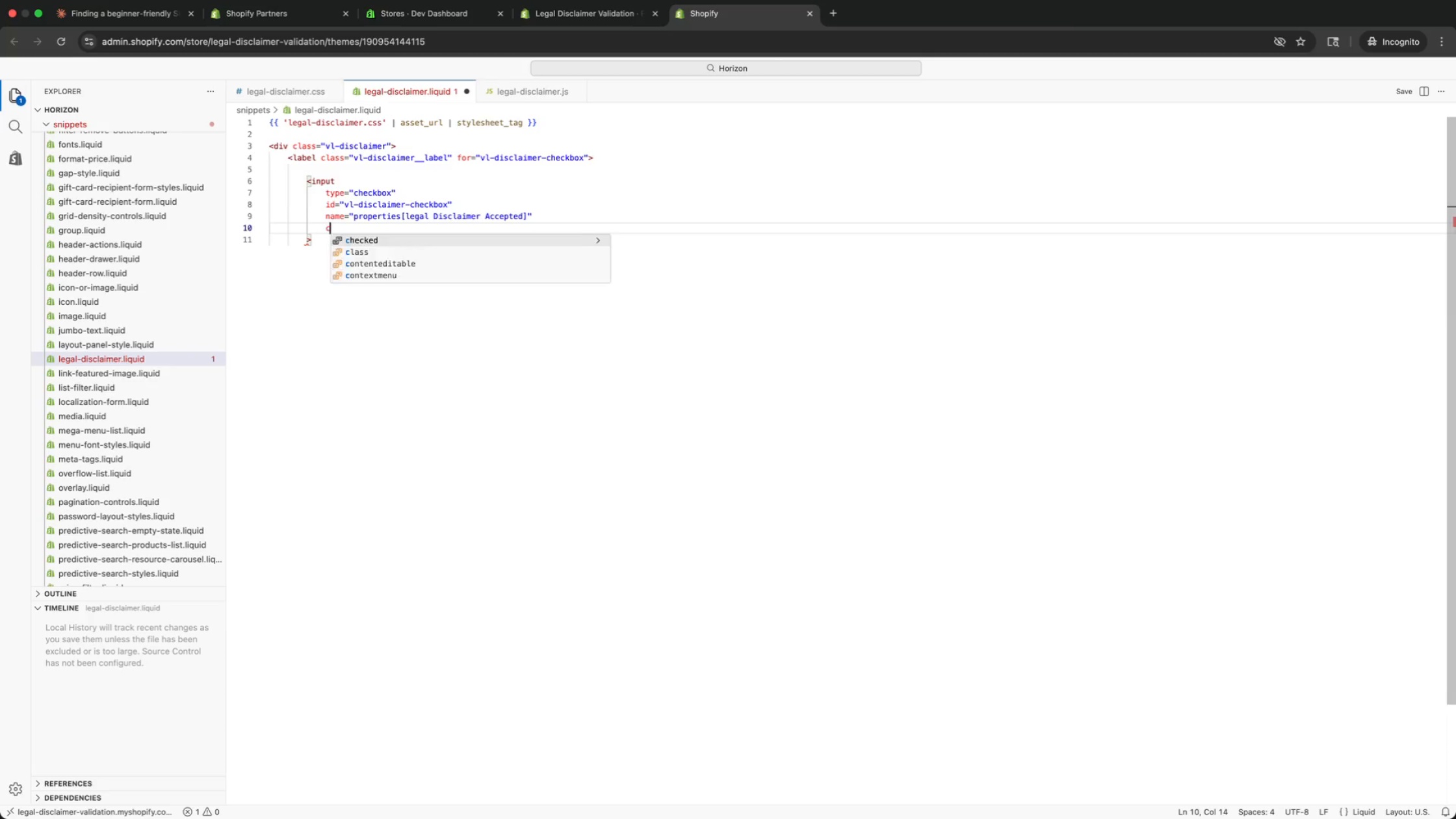 
type(cl)
 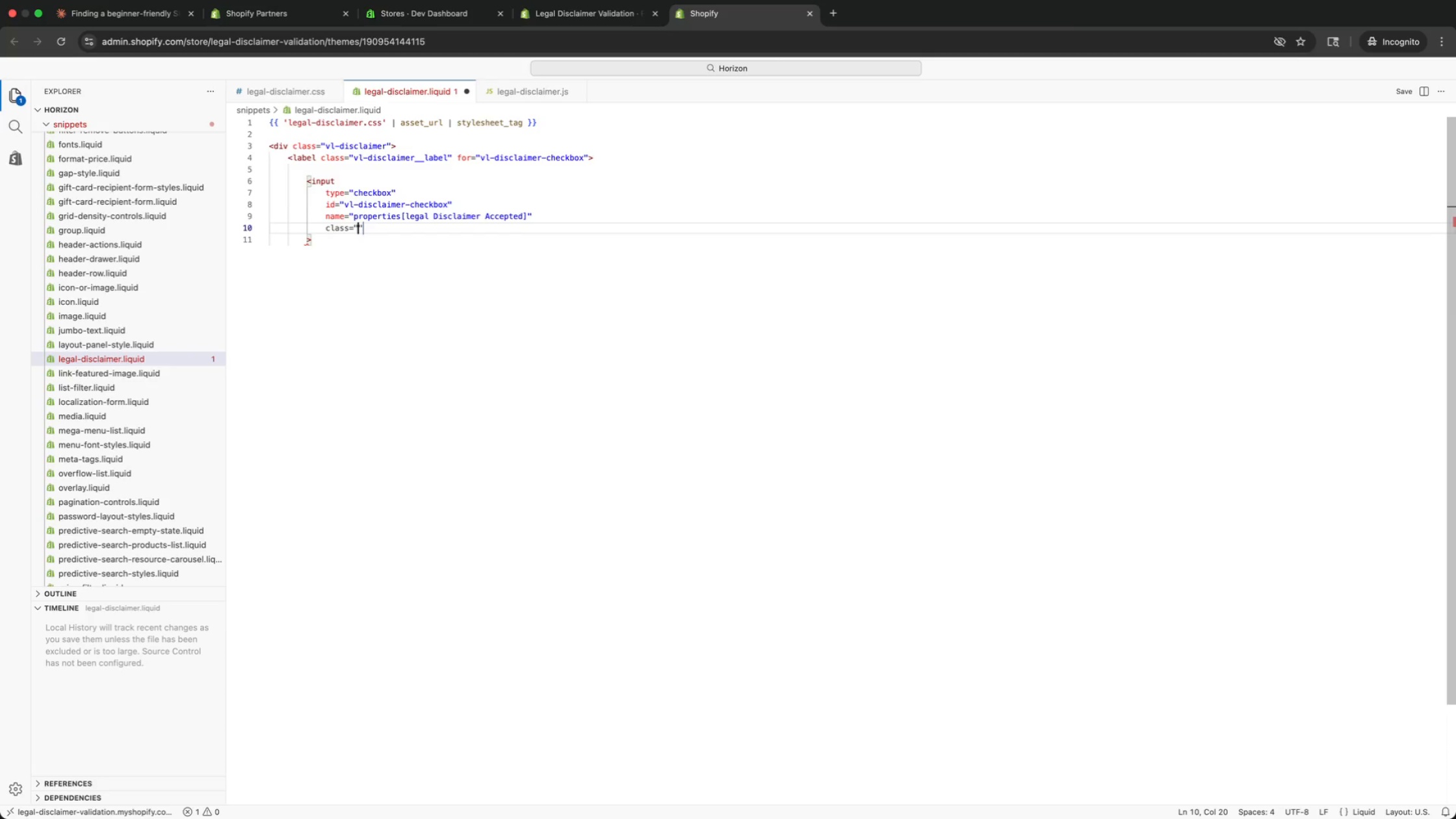 
key(Enter)
 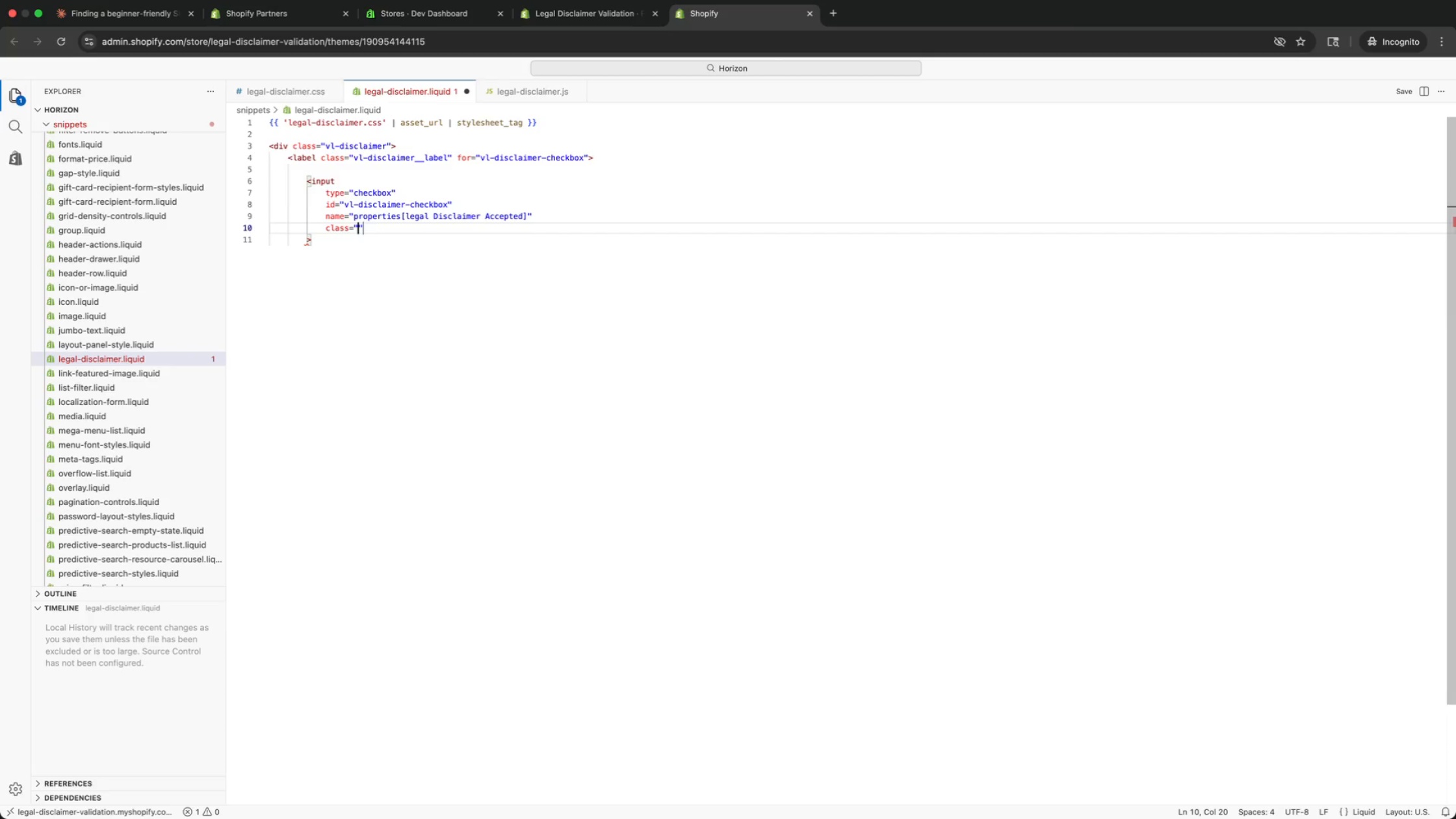 
type(vl-disclaimer__checkbox)
 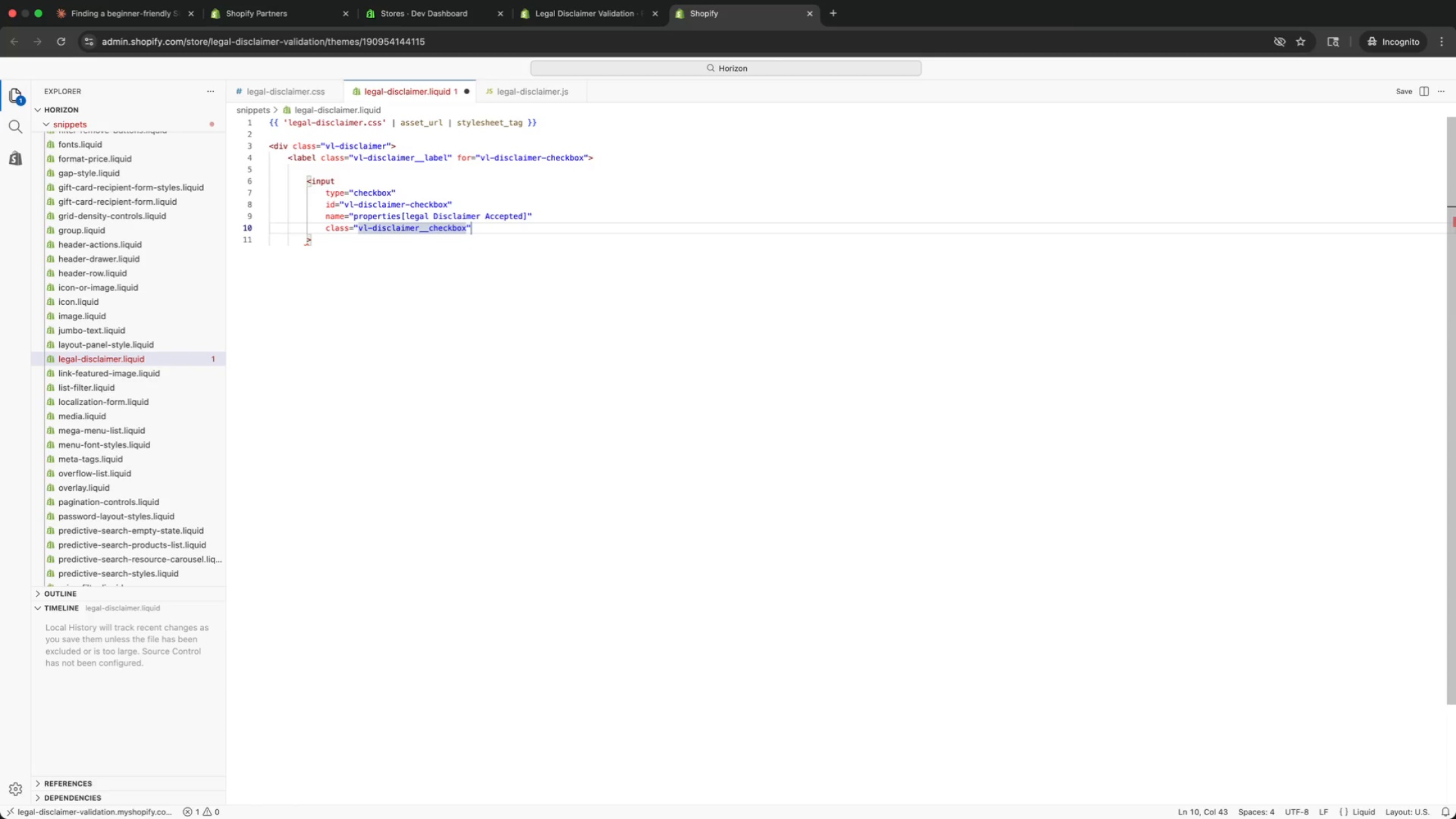 
key(ArrowRight)
 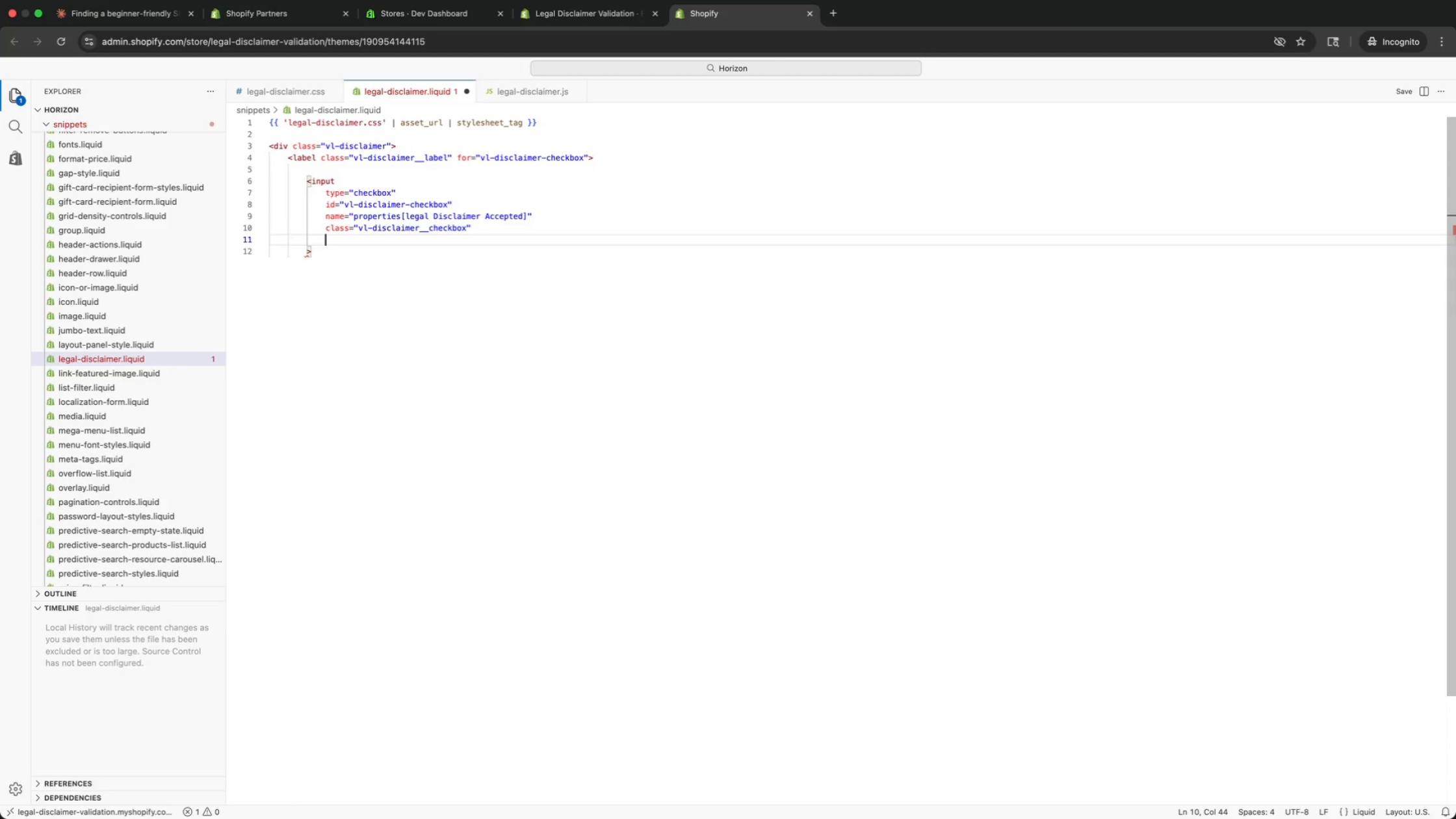 
key(Enter)
 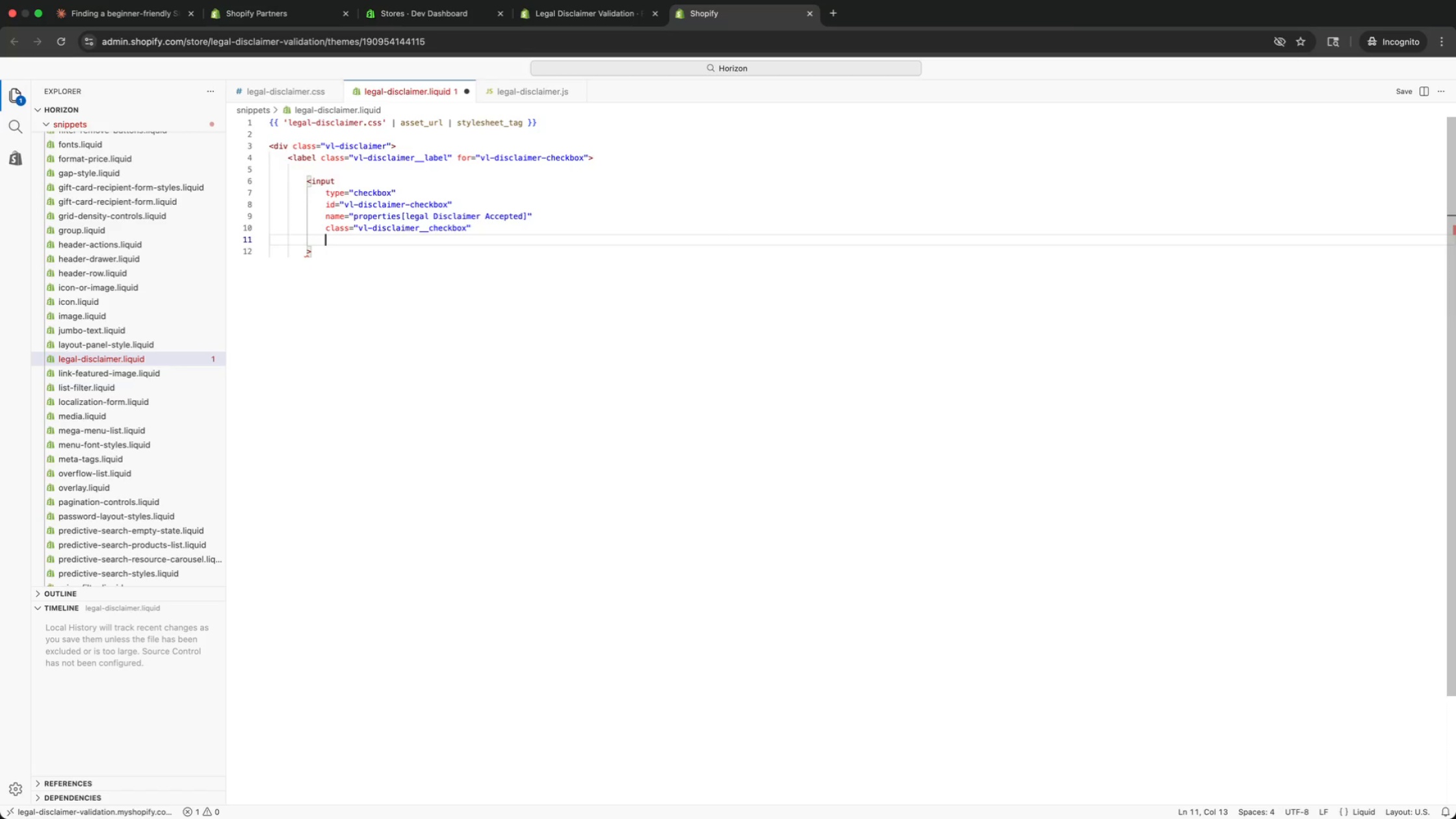 
type(val)
 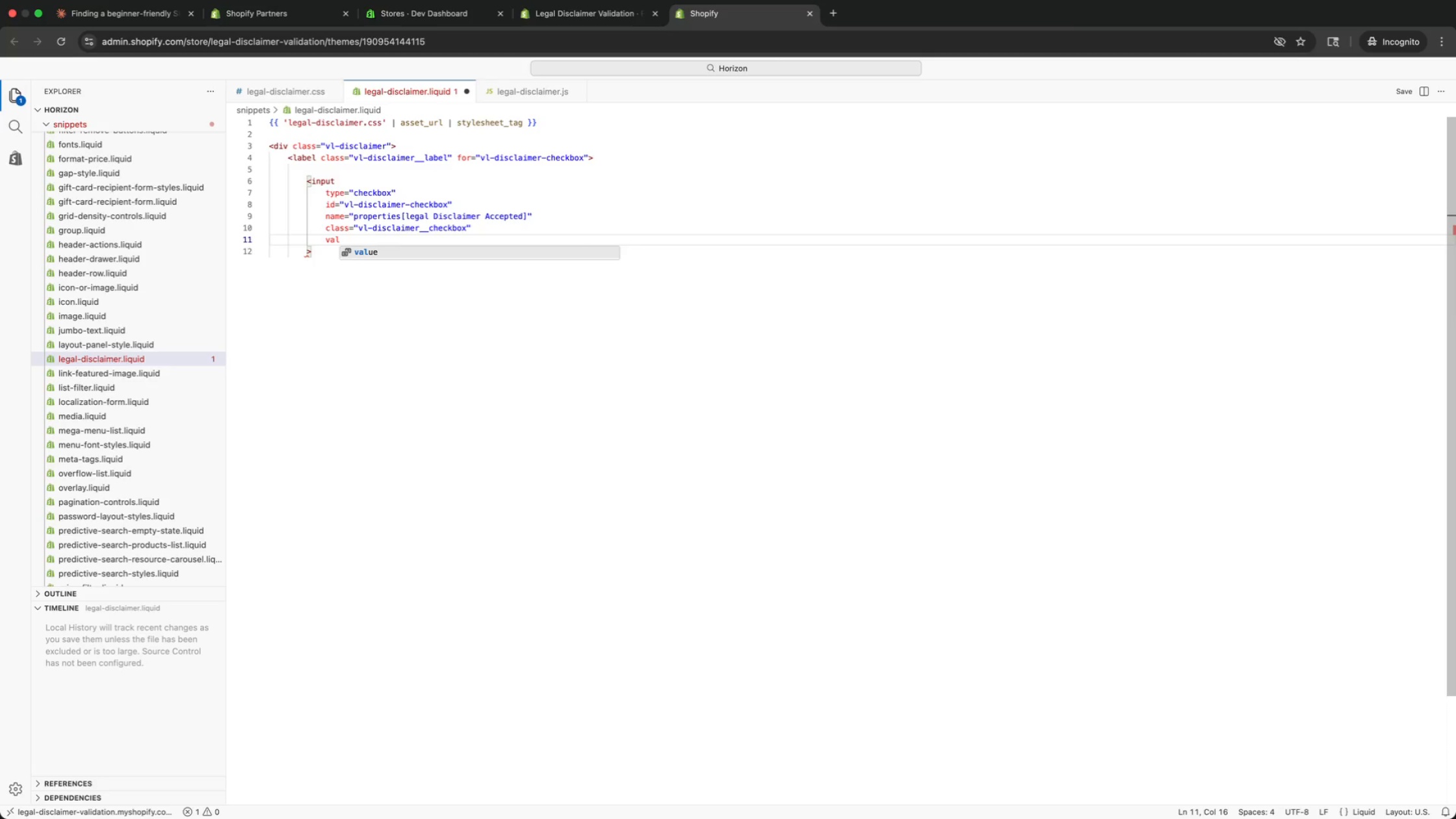 
key(Enter)
 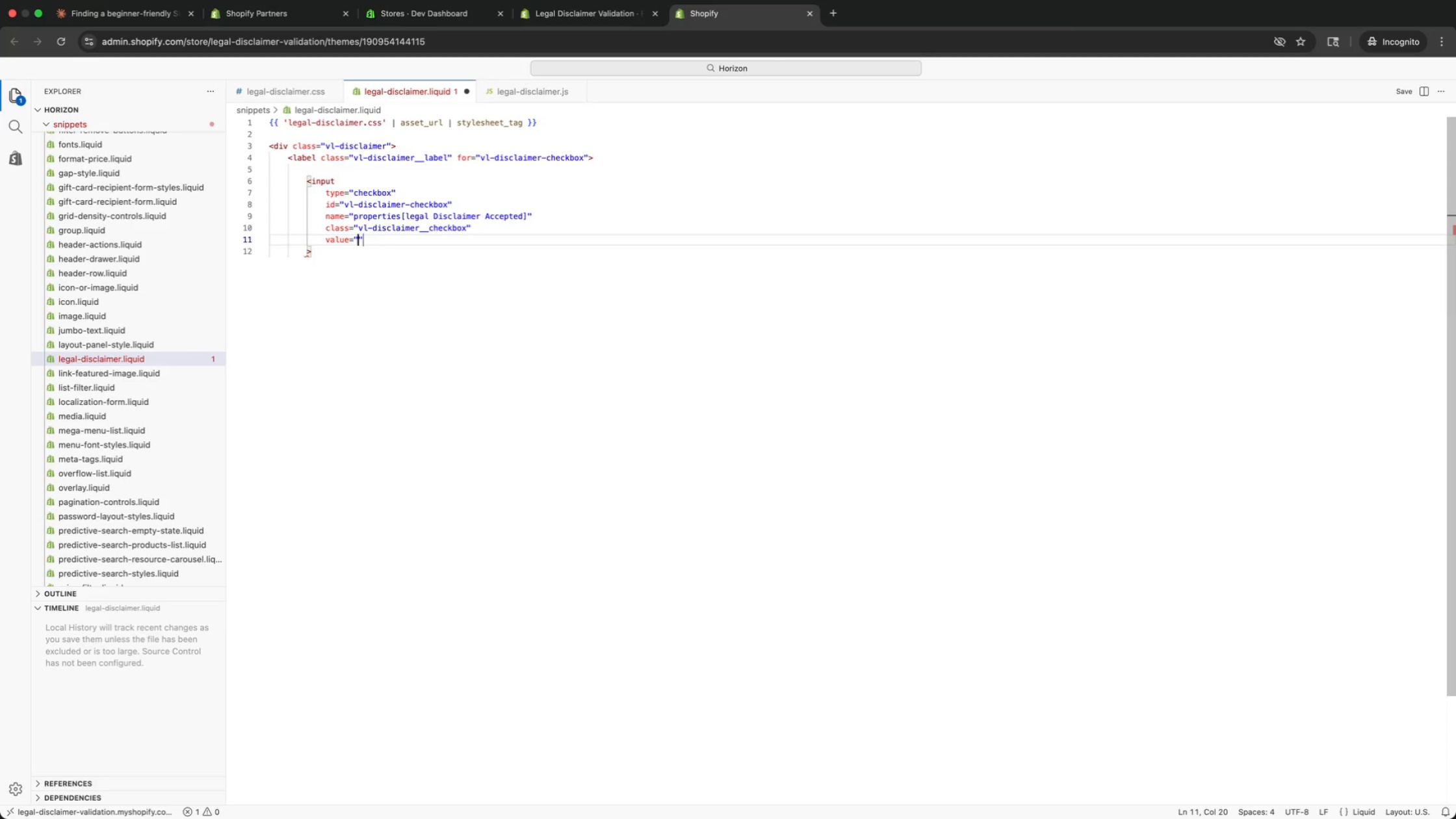 
type(Accepted)
 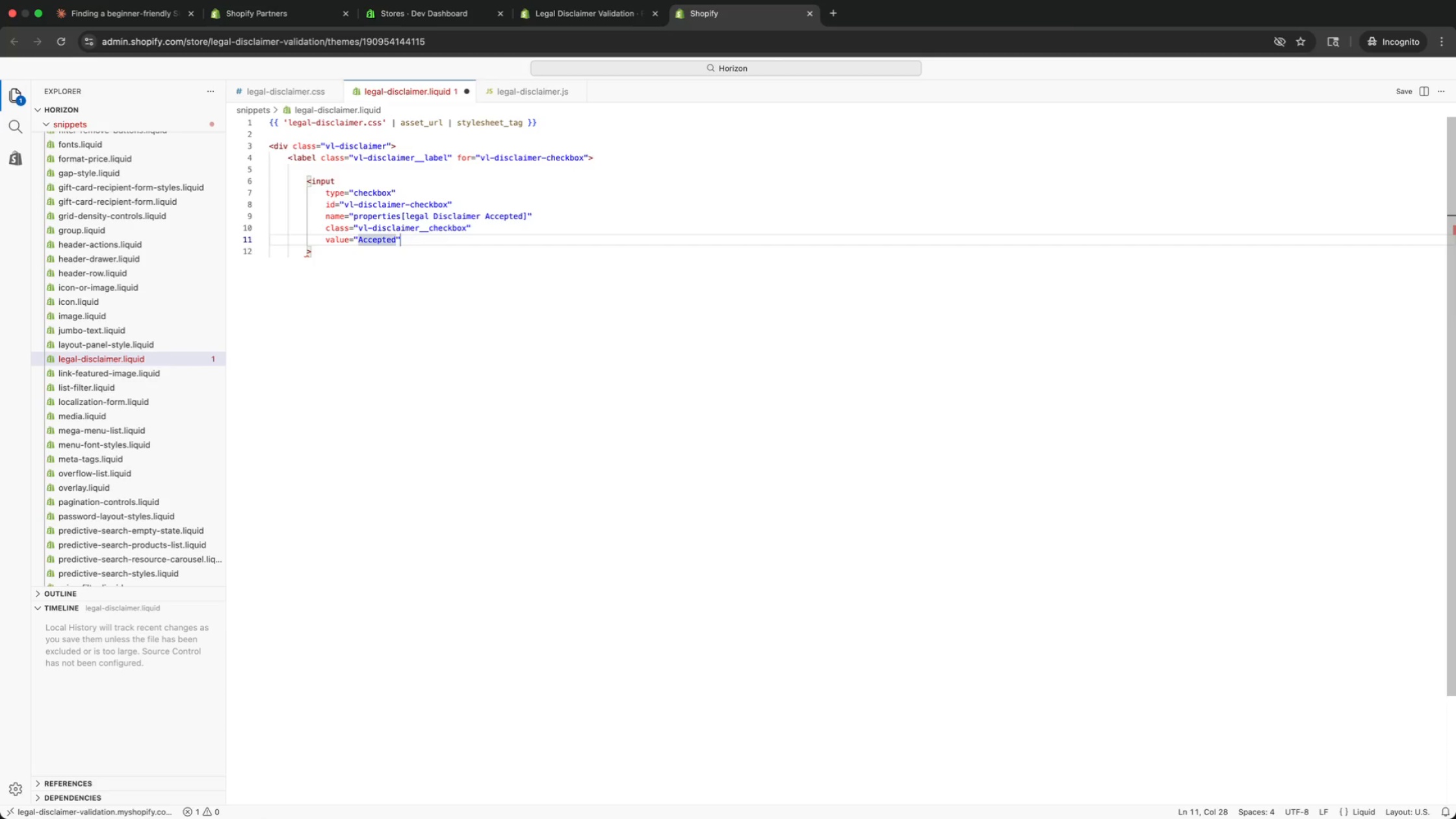 
key(ArrowRight)
 